 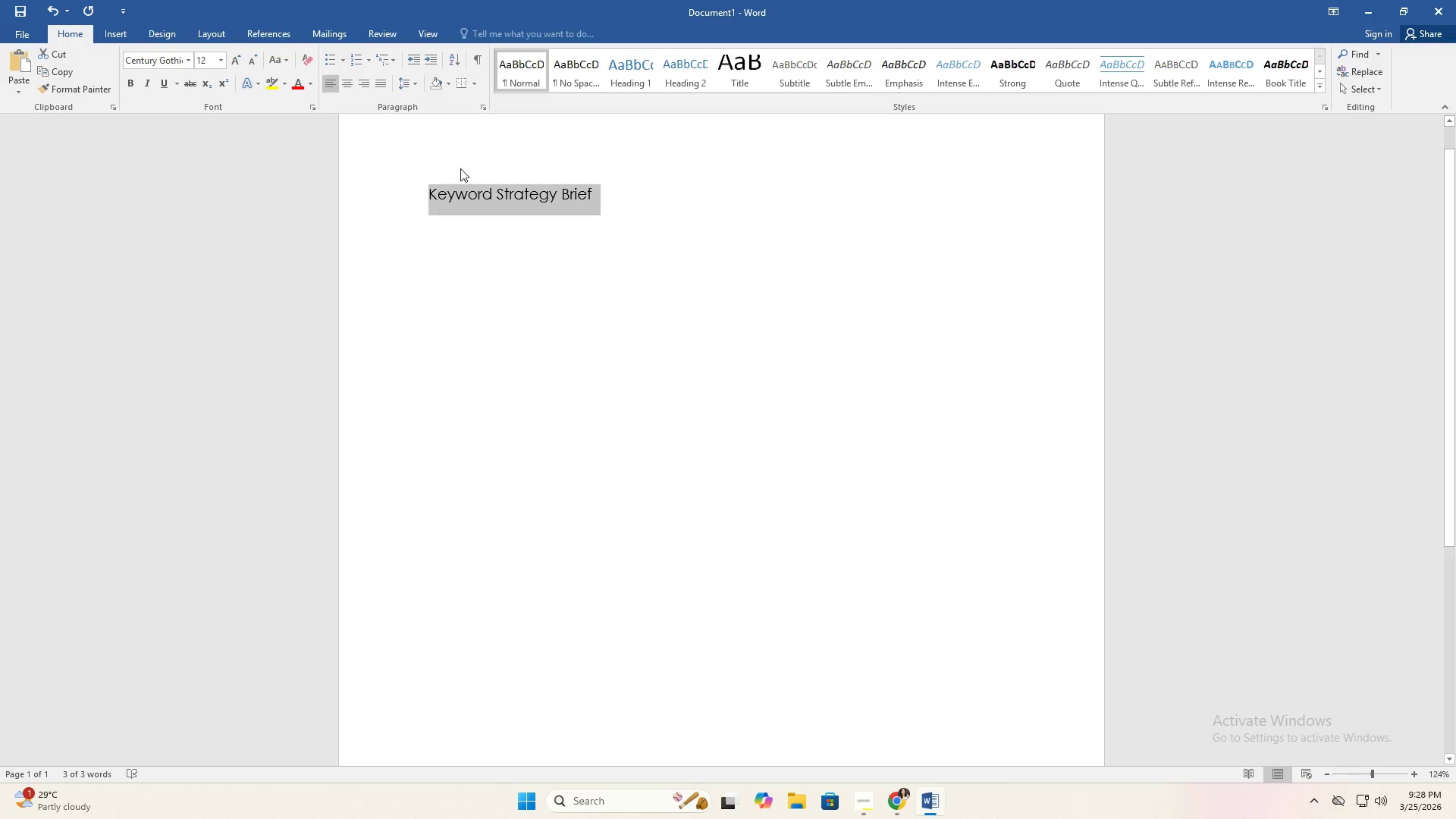 
double_click([607, 194])
 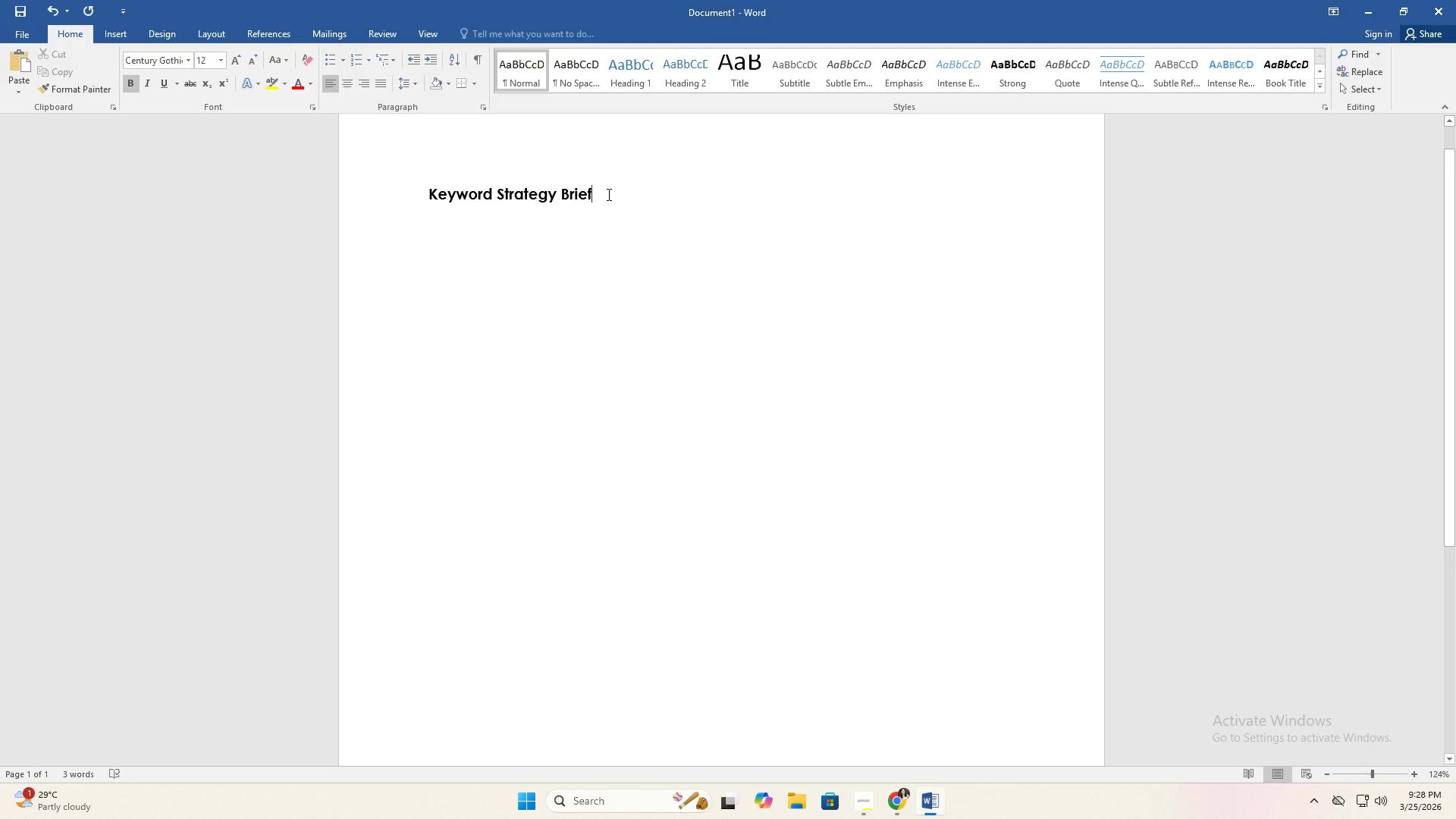 
key(Enter)
 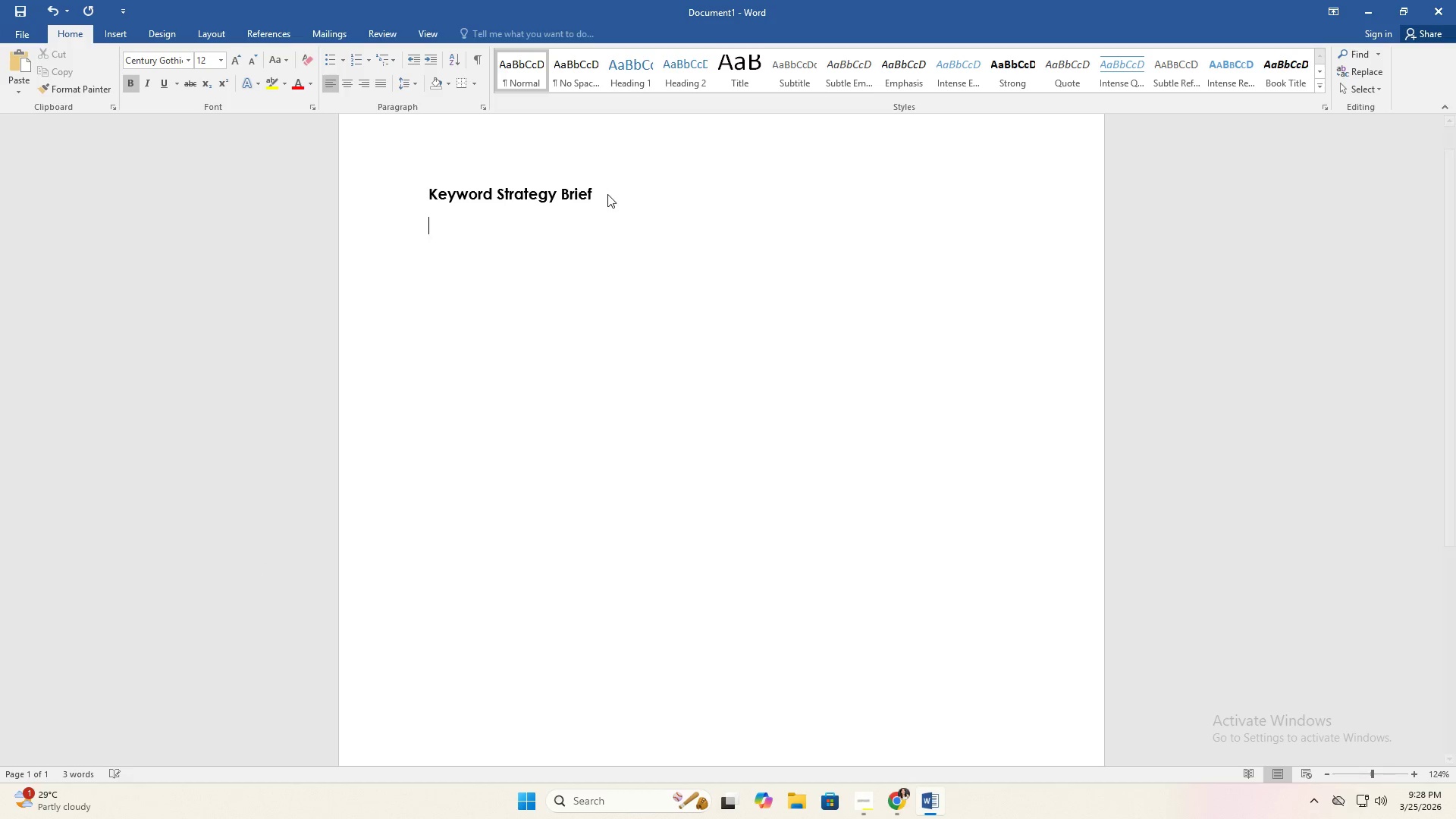 
key(Enter)
 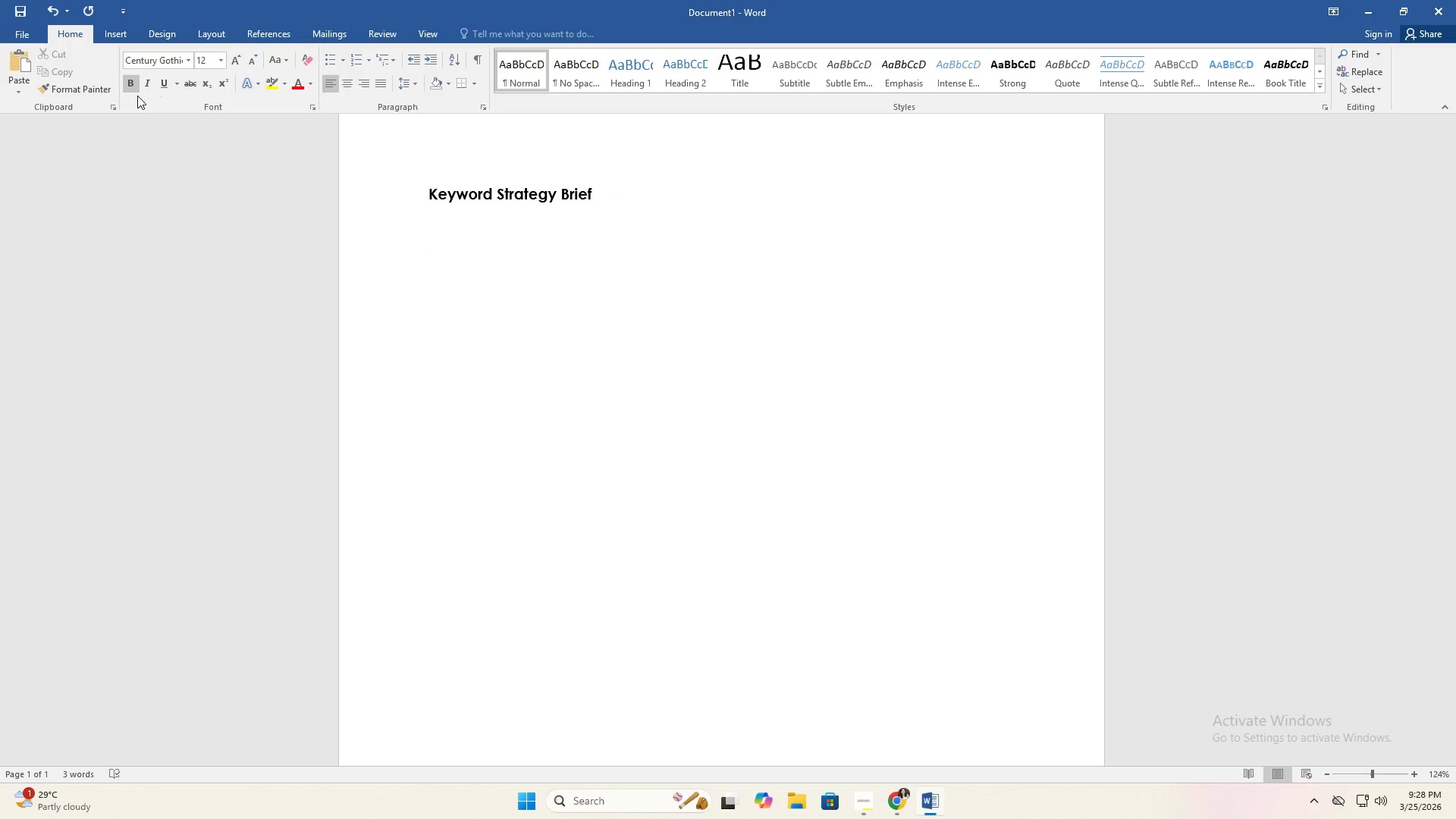 
left_click([131, 85])
 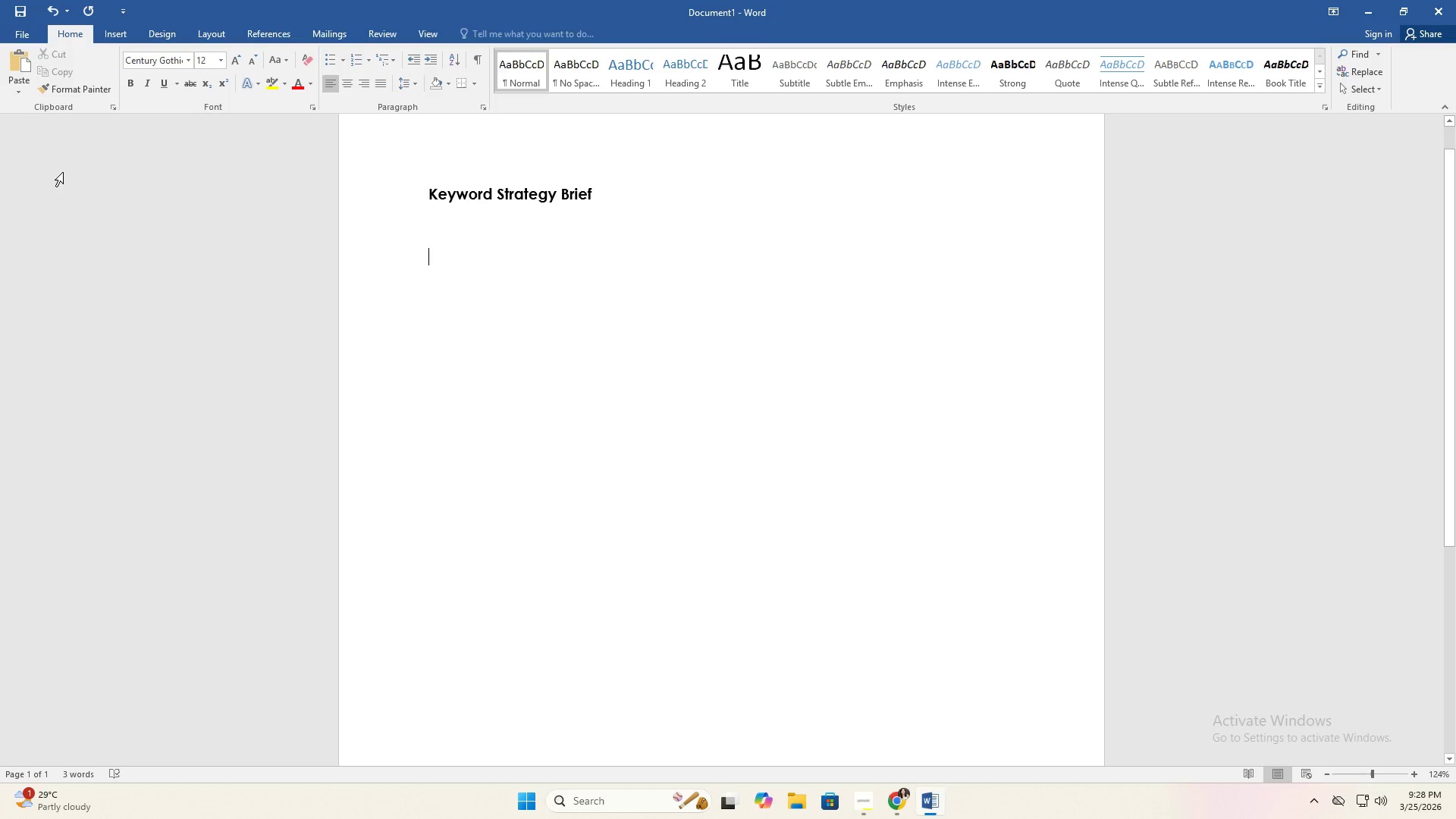 
mouse_move([165, 106])
 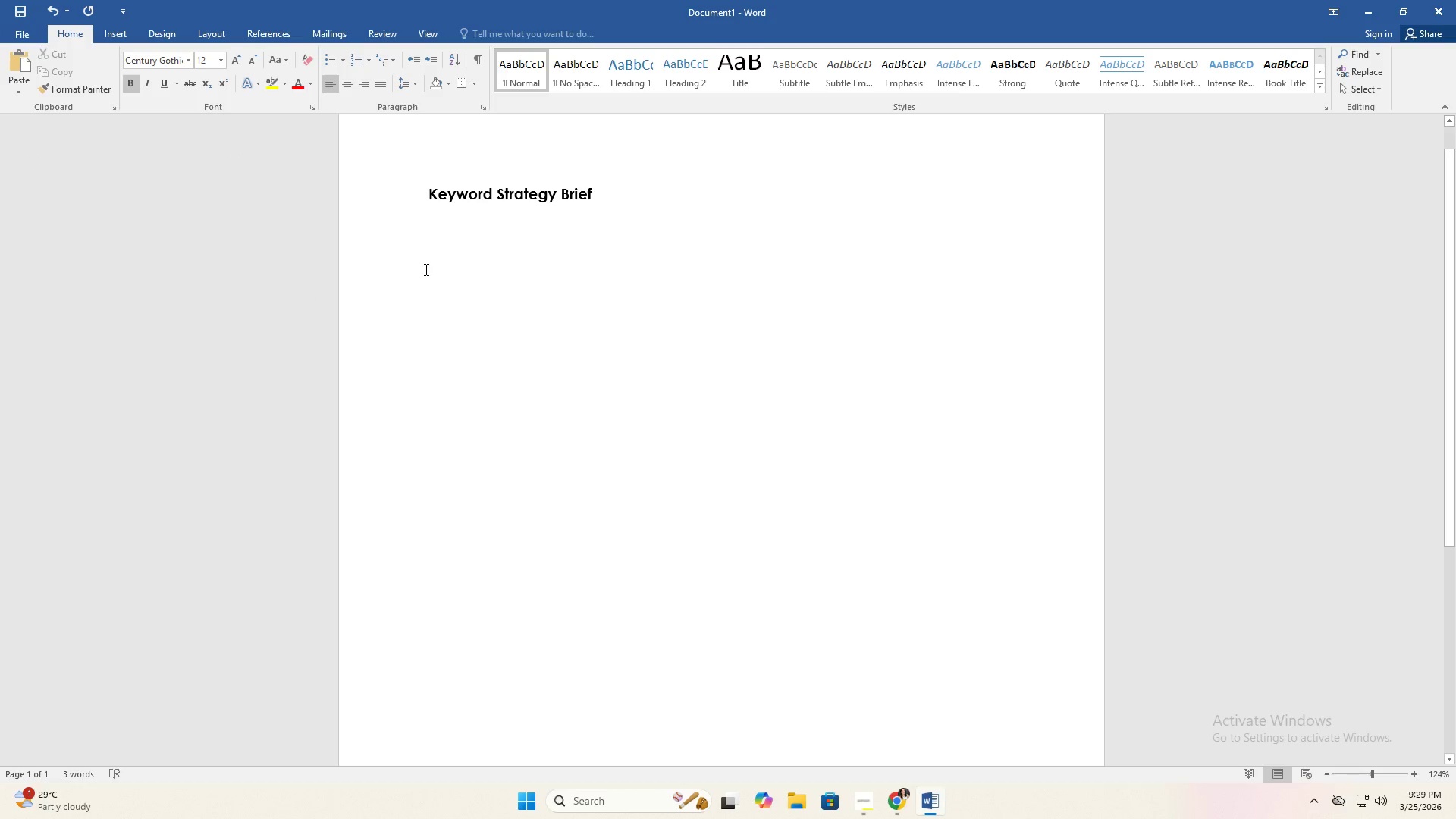 
type(1. t)
key(Backspace)
type(Target Persona)
 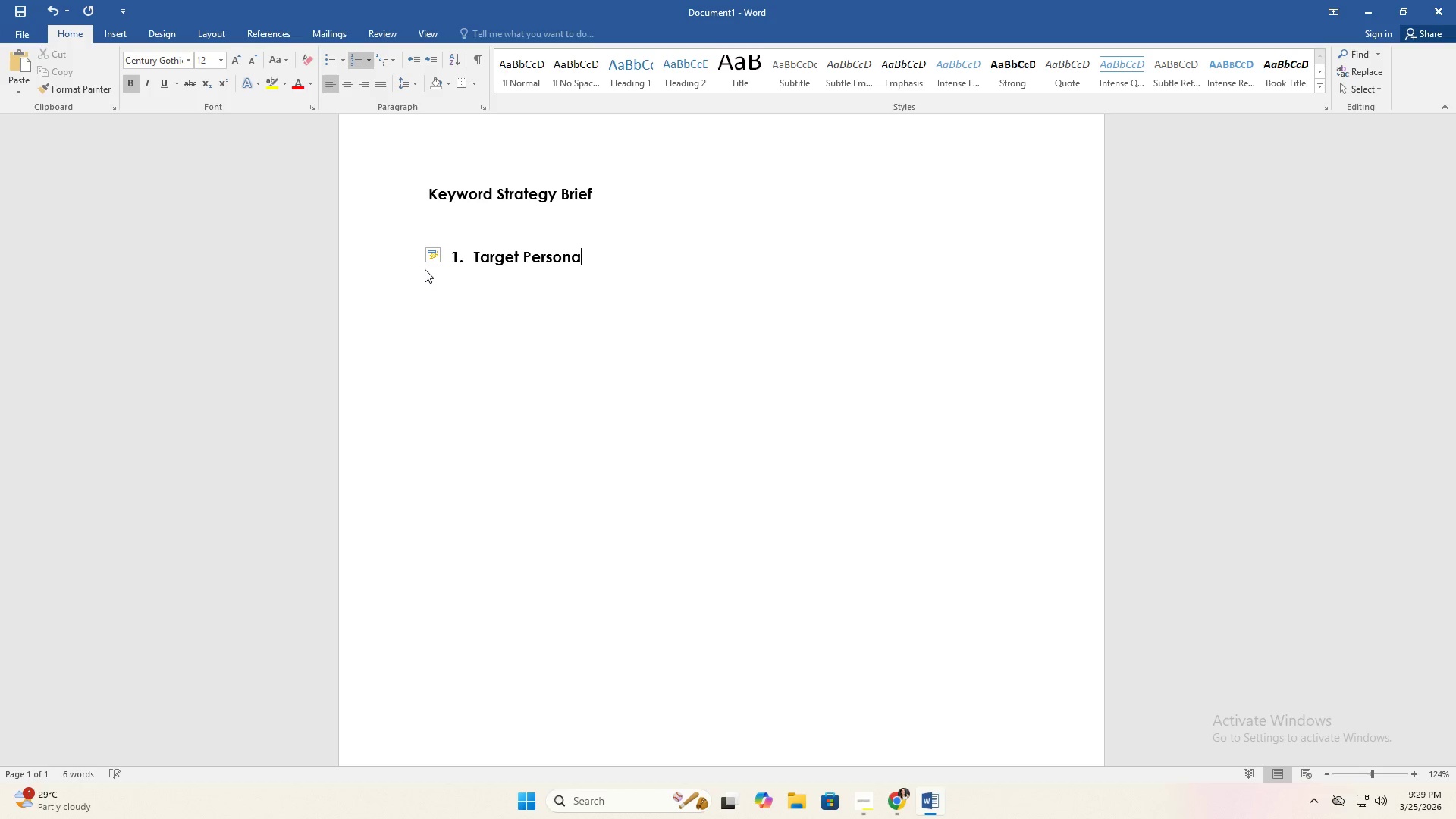 
key(Enter)
 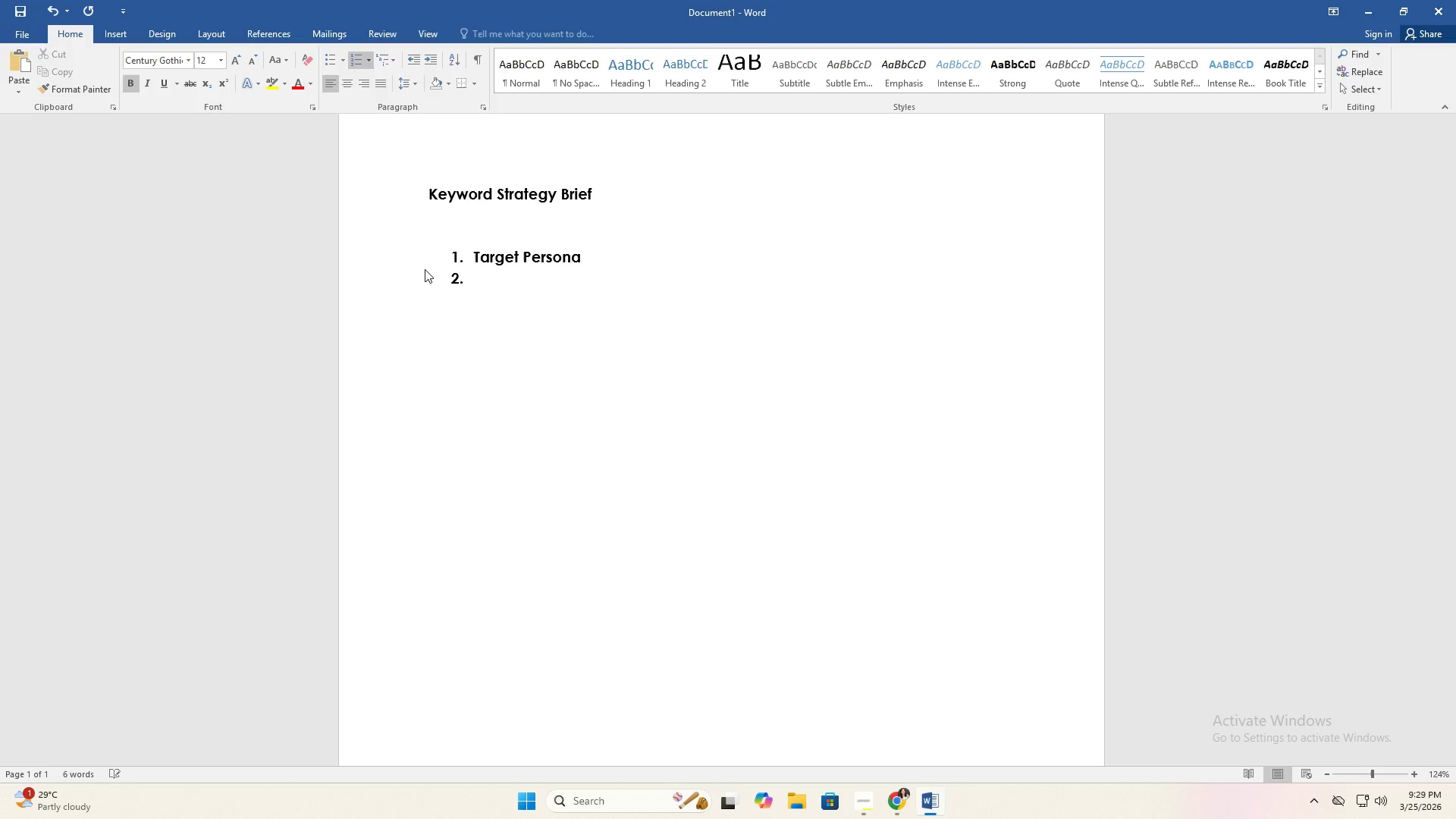 
key(Backspace)
 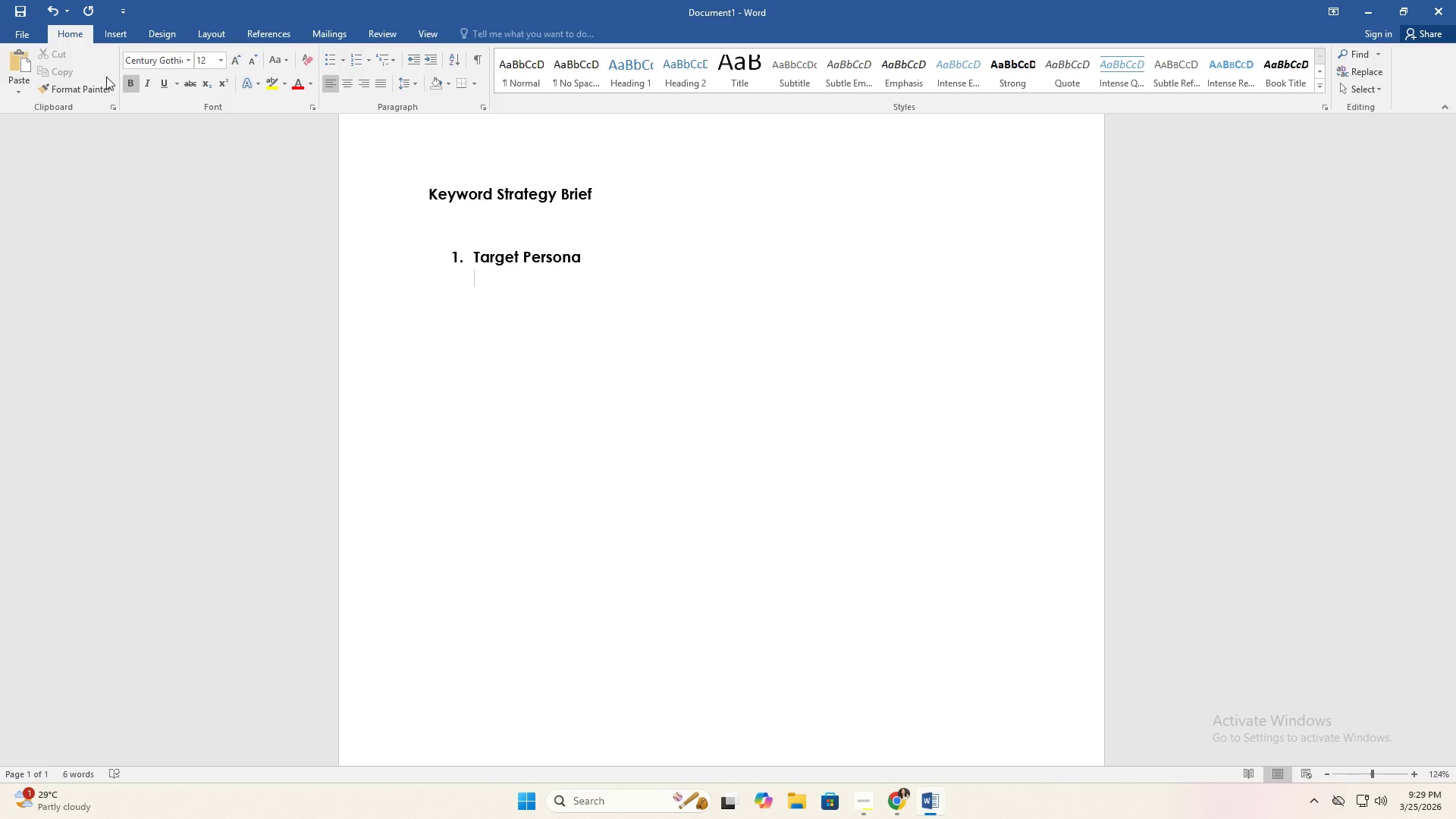 
left_click([124, 82])
 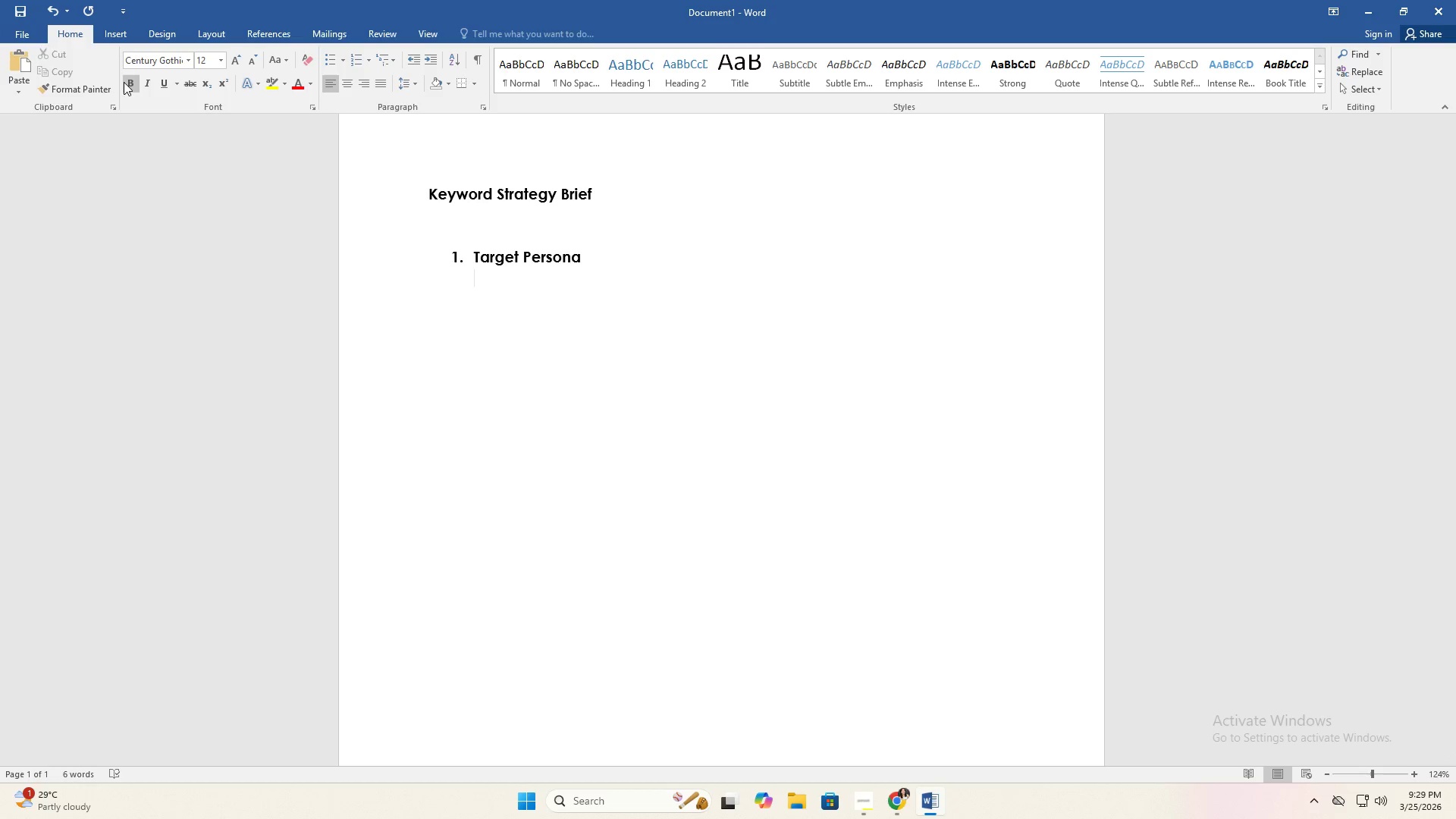 
type(Primary Persona: Eco-Conscious )
 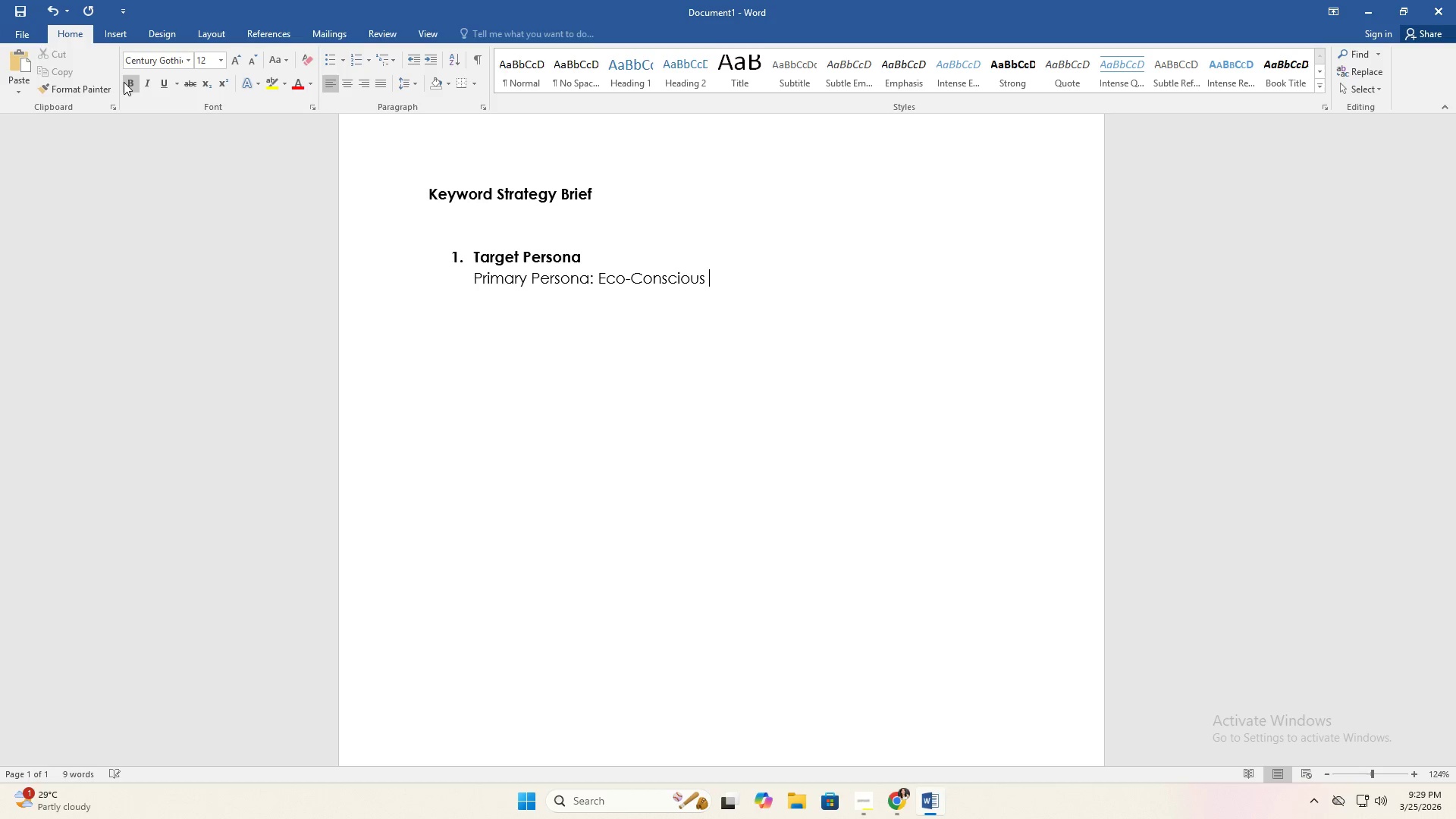 
type(Bride)
 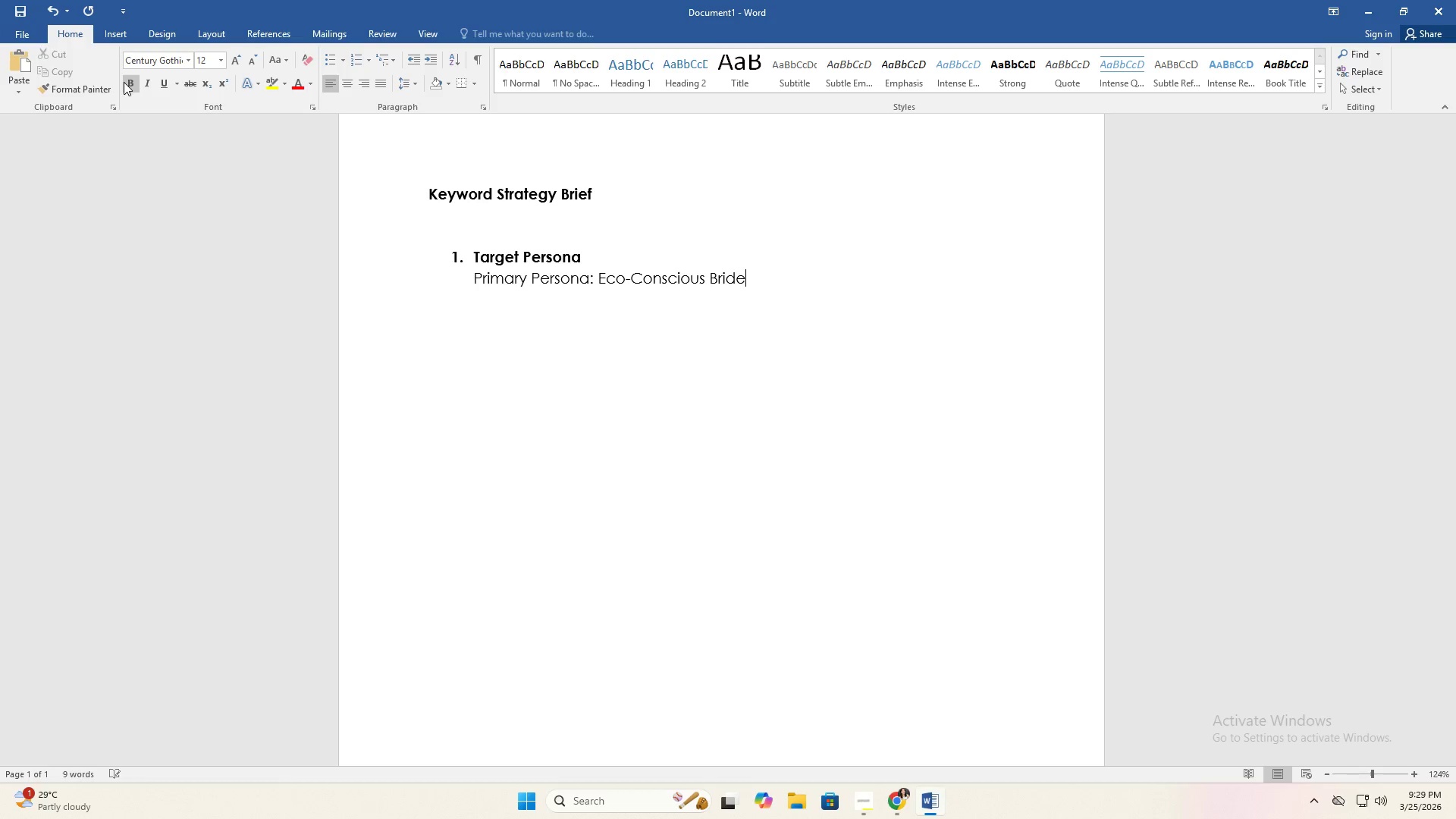 
key(Enter)
 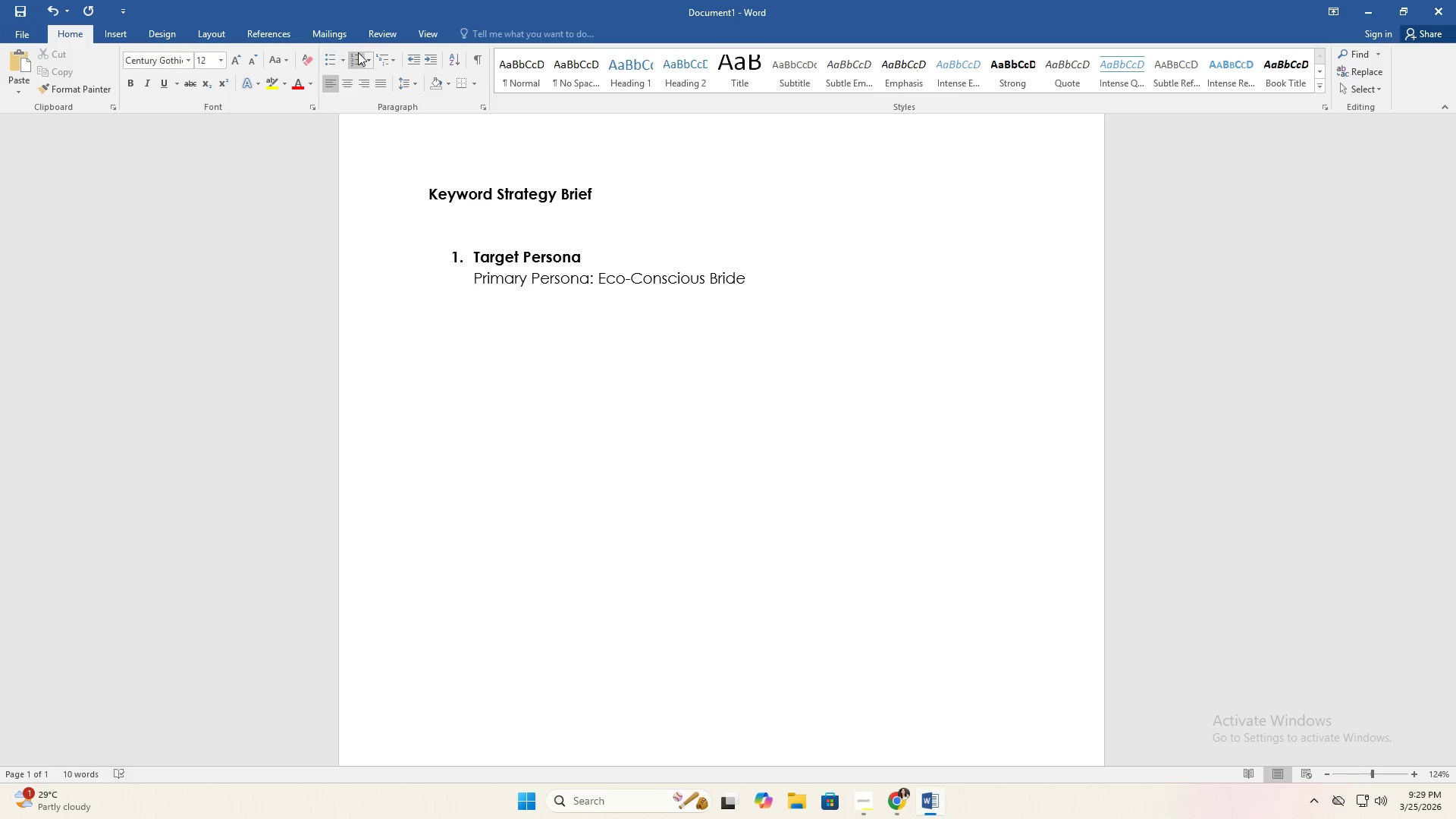 
left_click([334, 62])
 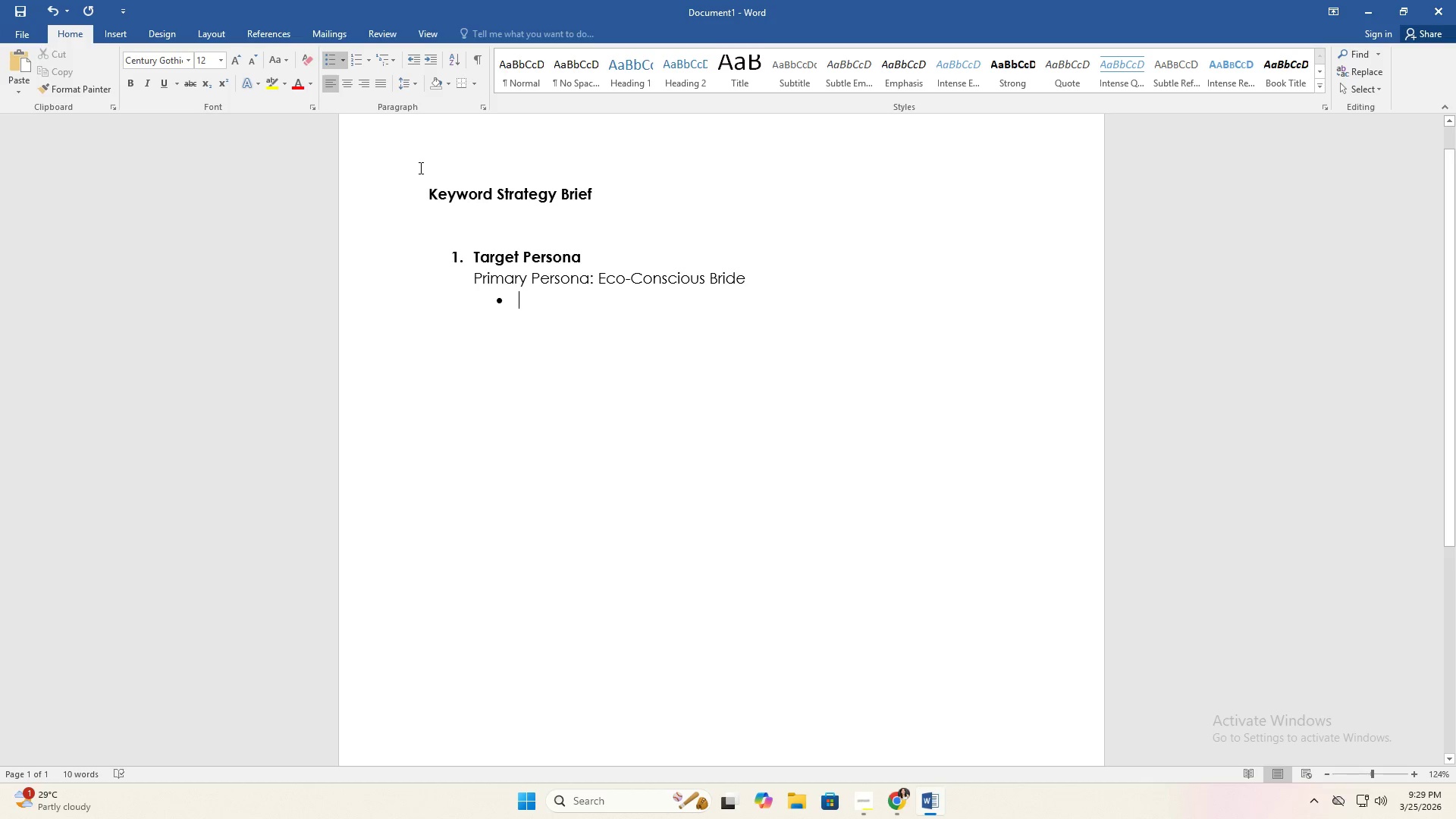 
type(Values sustainability)
 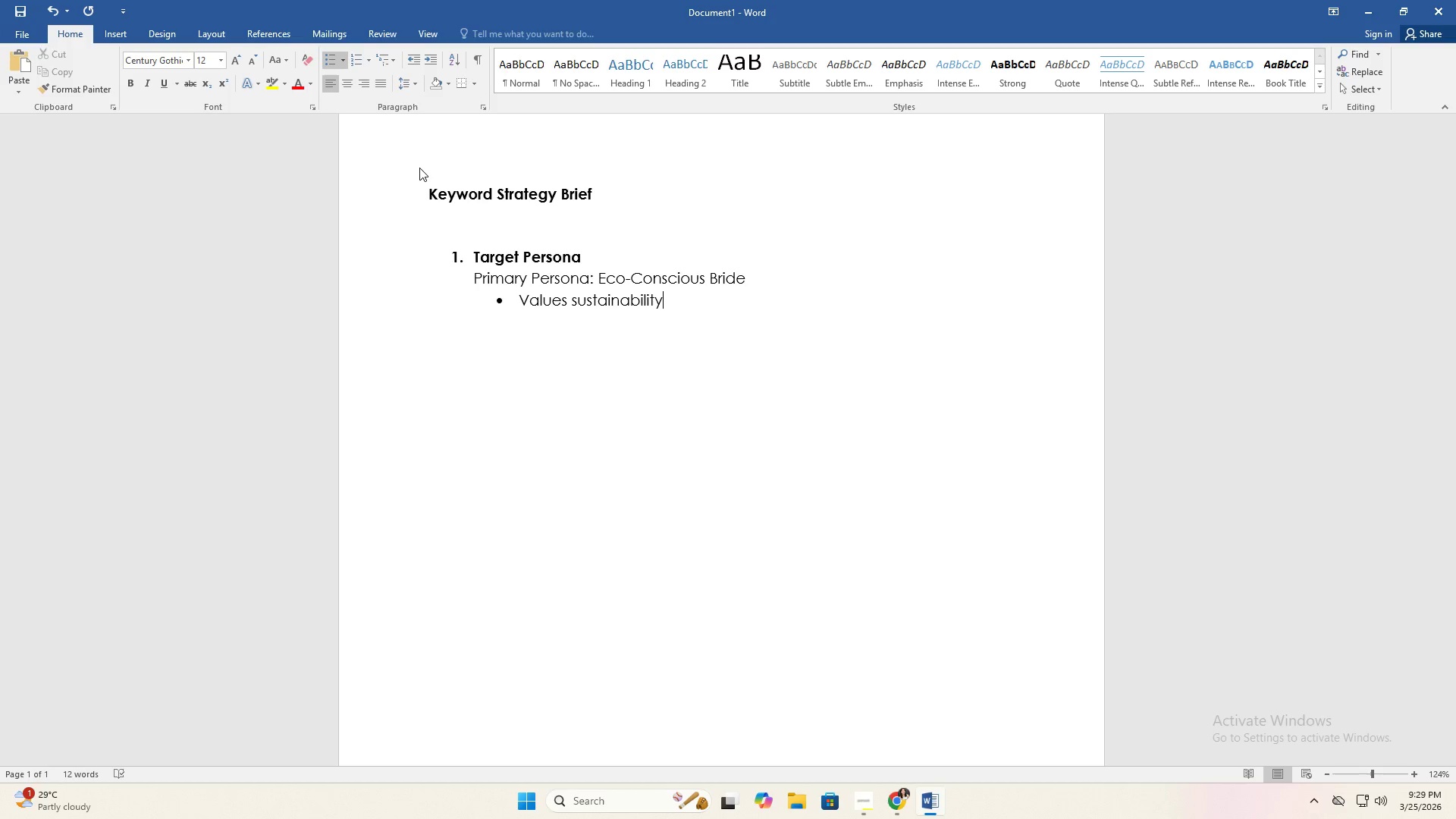 
wait(6.14)
 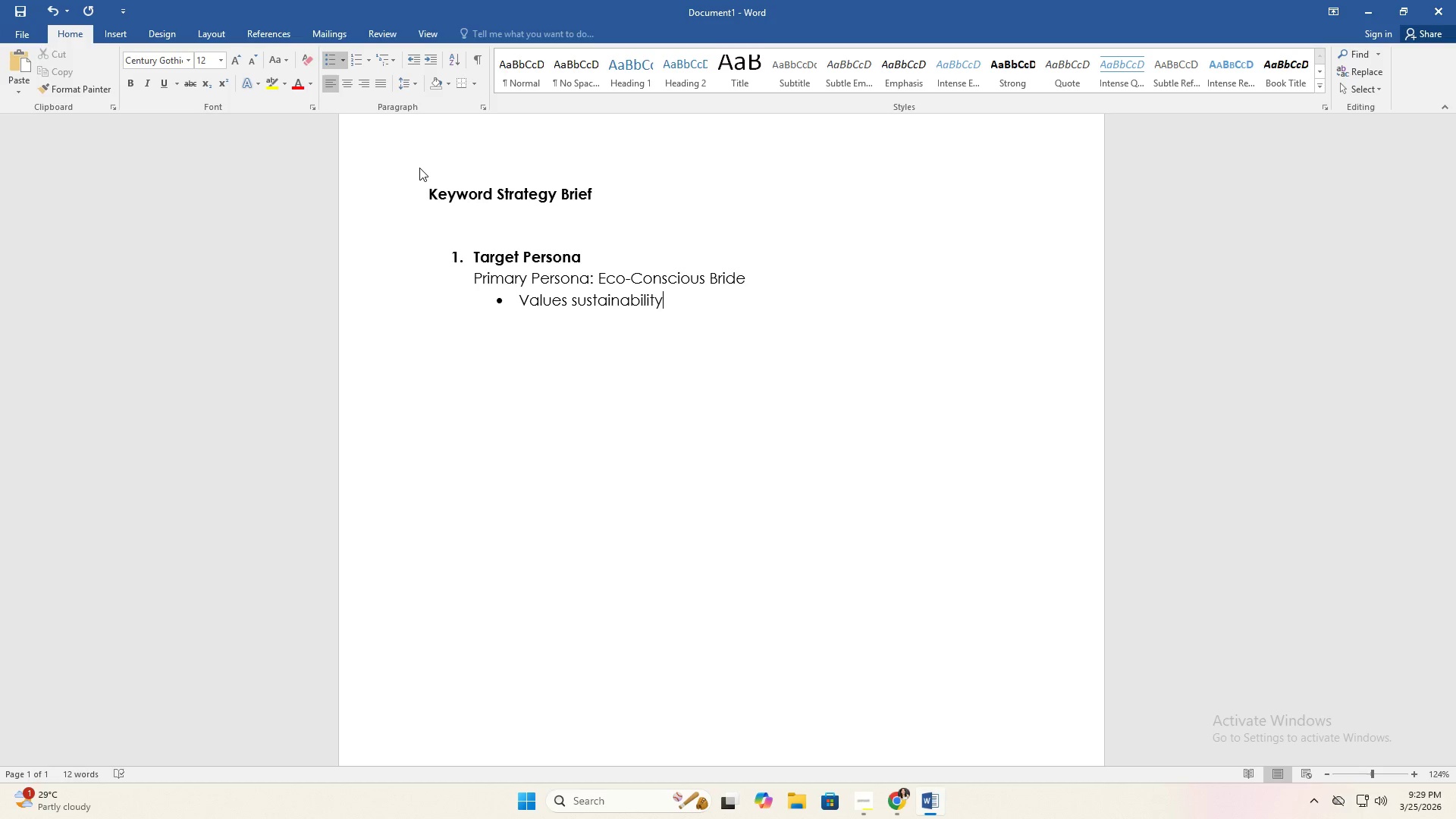 
type(, handmade and natural materials)
 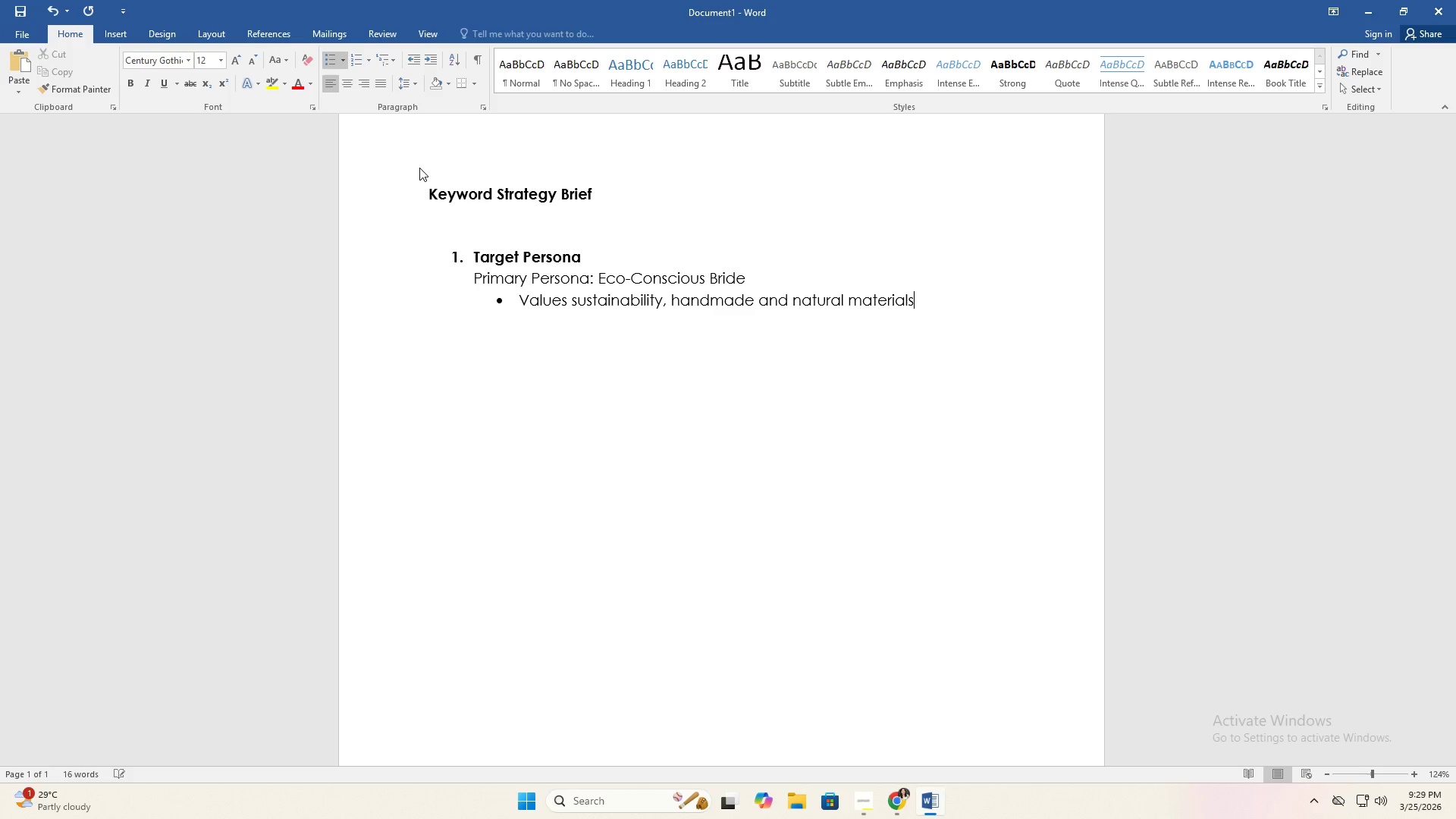 
key(Enter)
 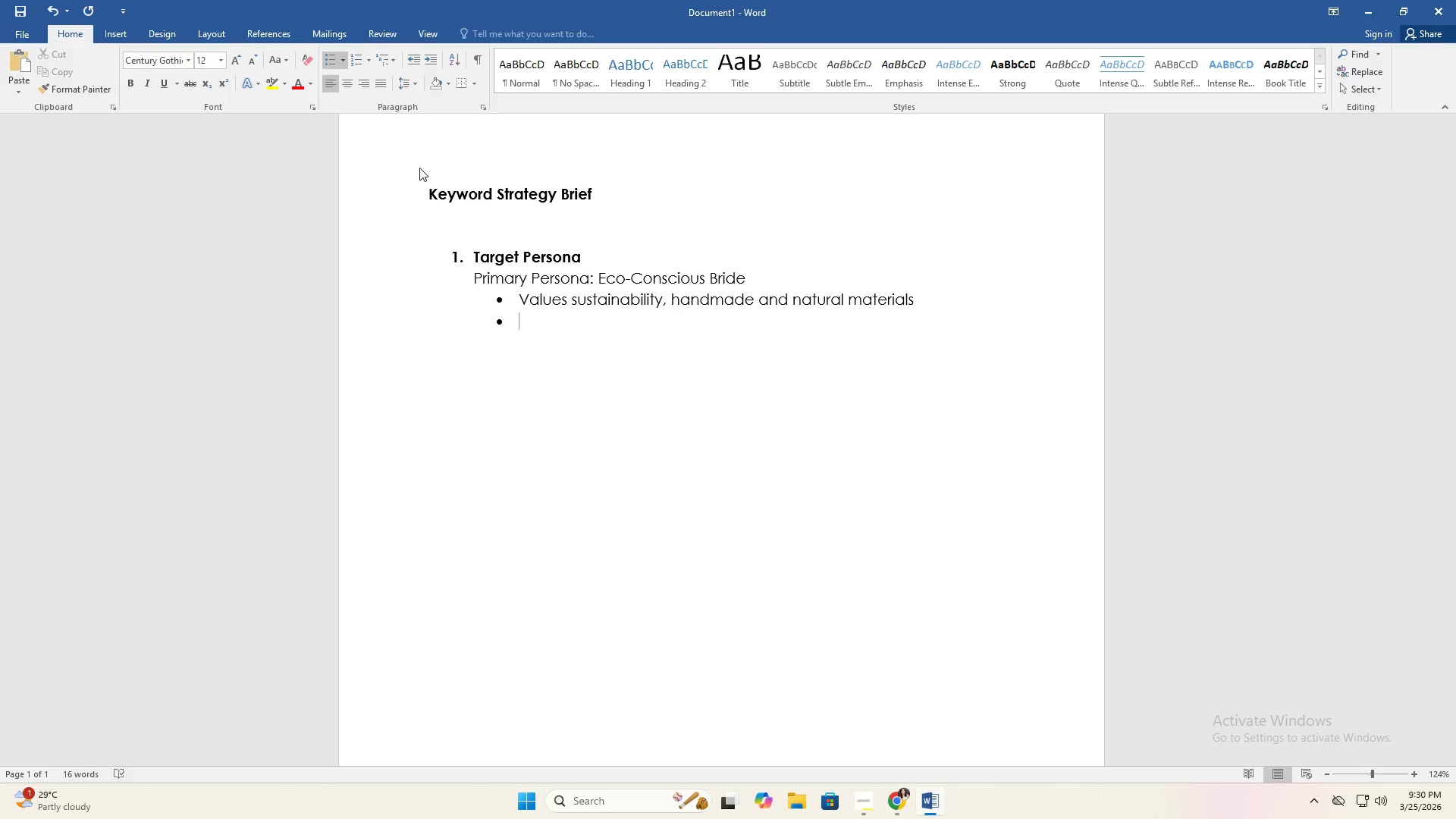 
type(Prefers meaningful gifts and decor over mass-produced items)
 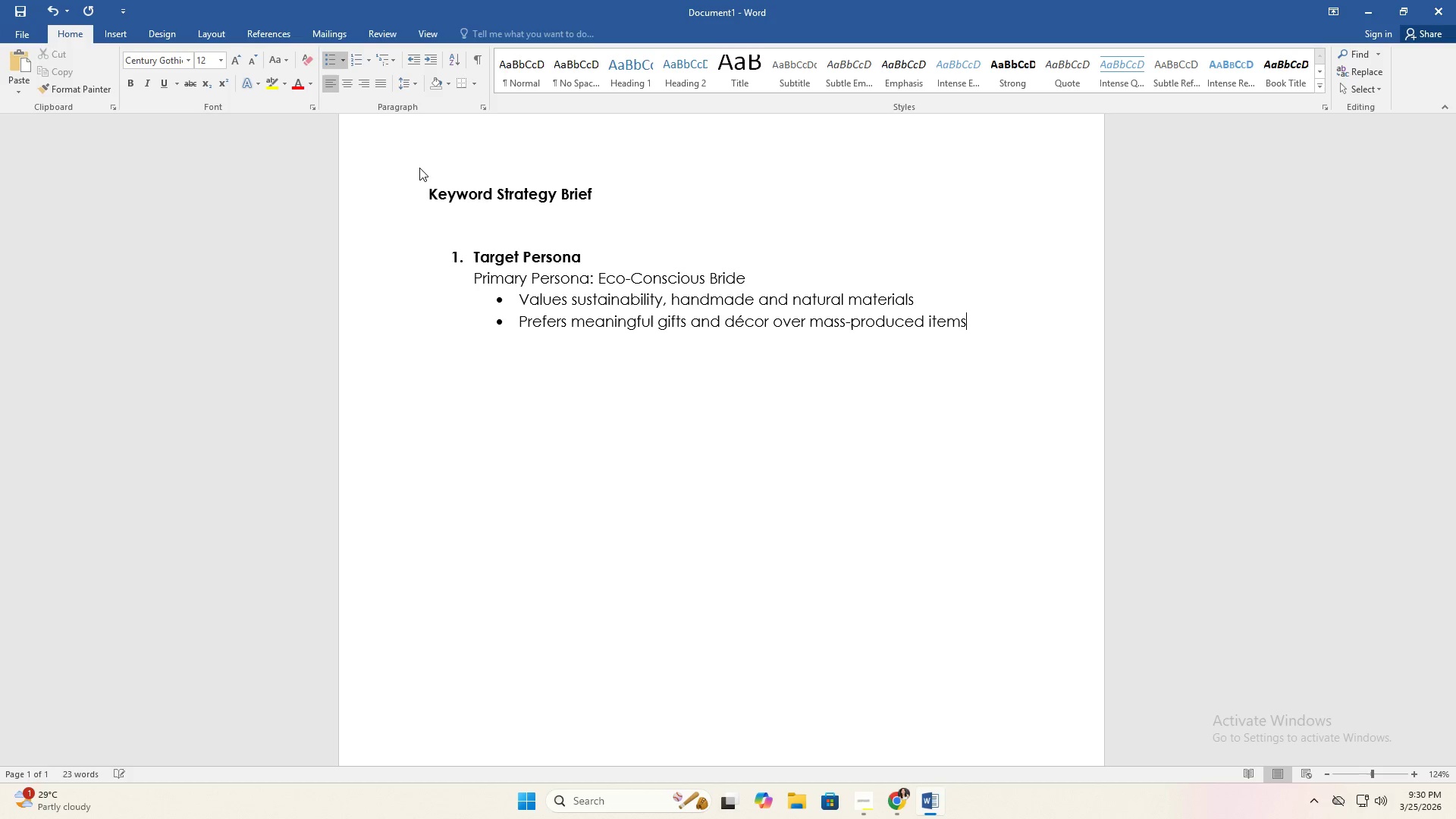 
key(Enter)
 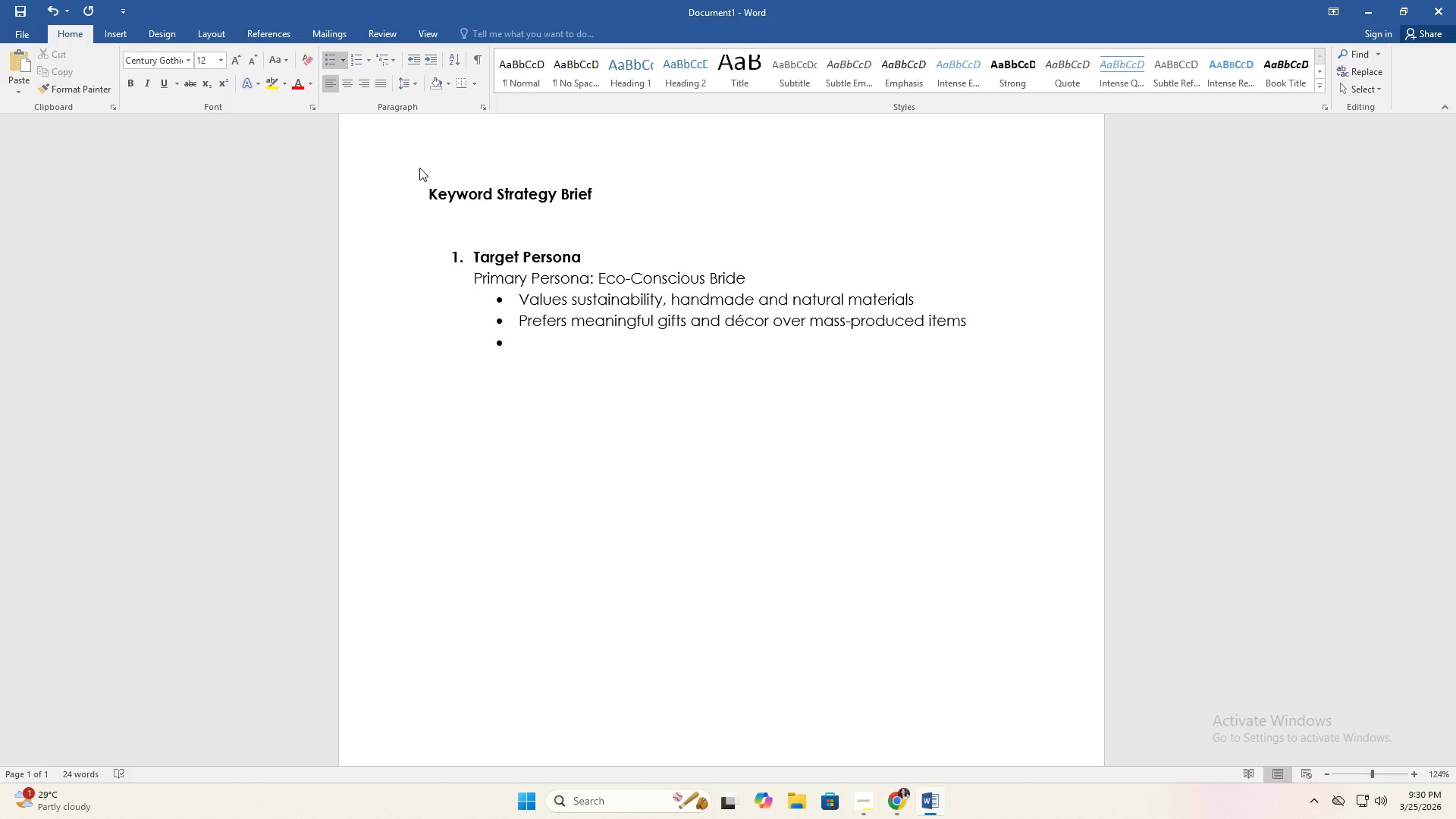 
type(Seeks products that reflect personality and values)
 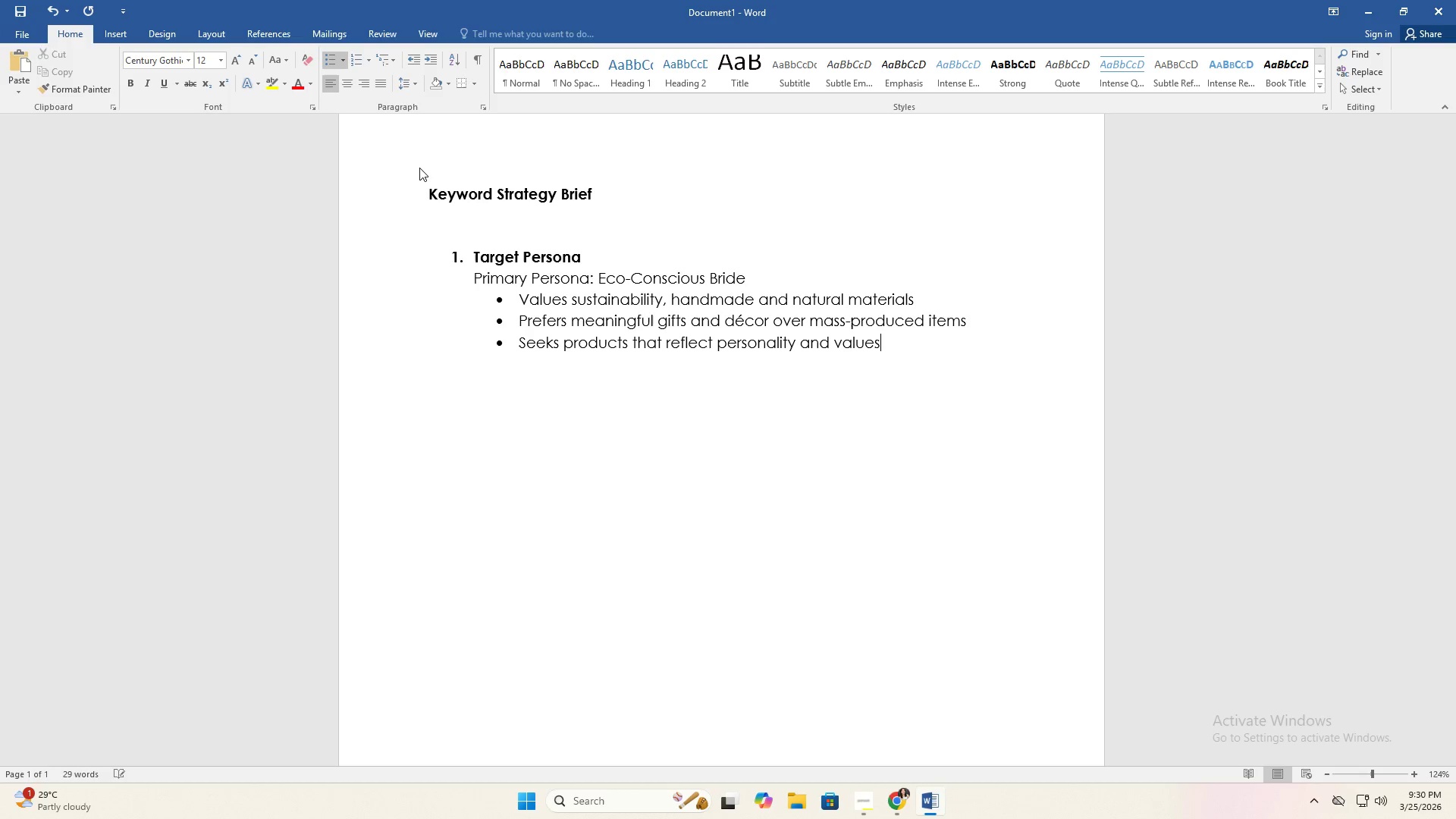 
key(Enter)
 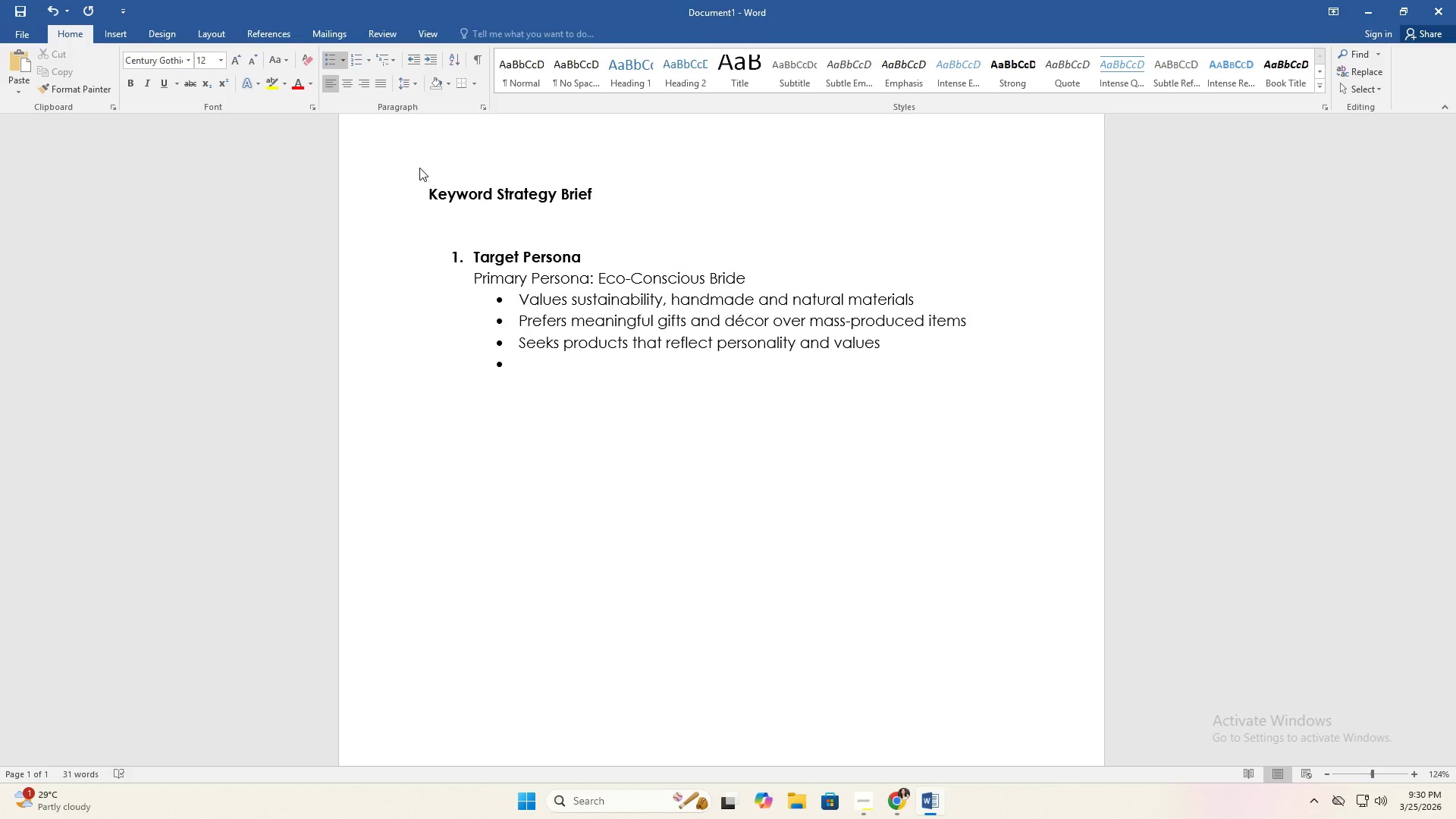 
key(Enter)
 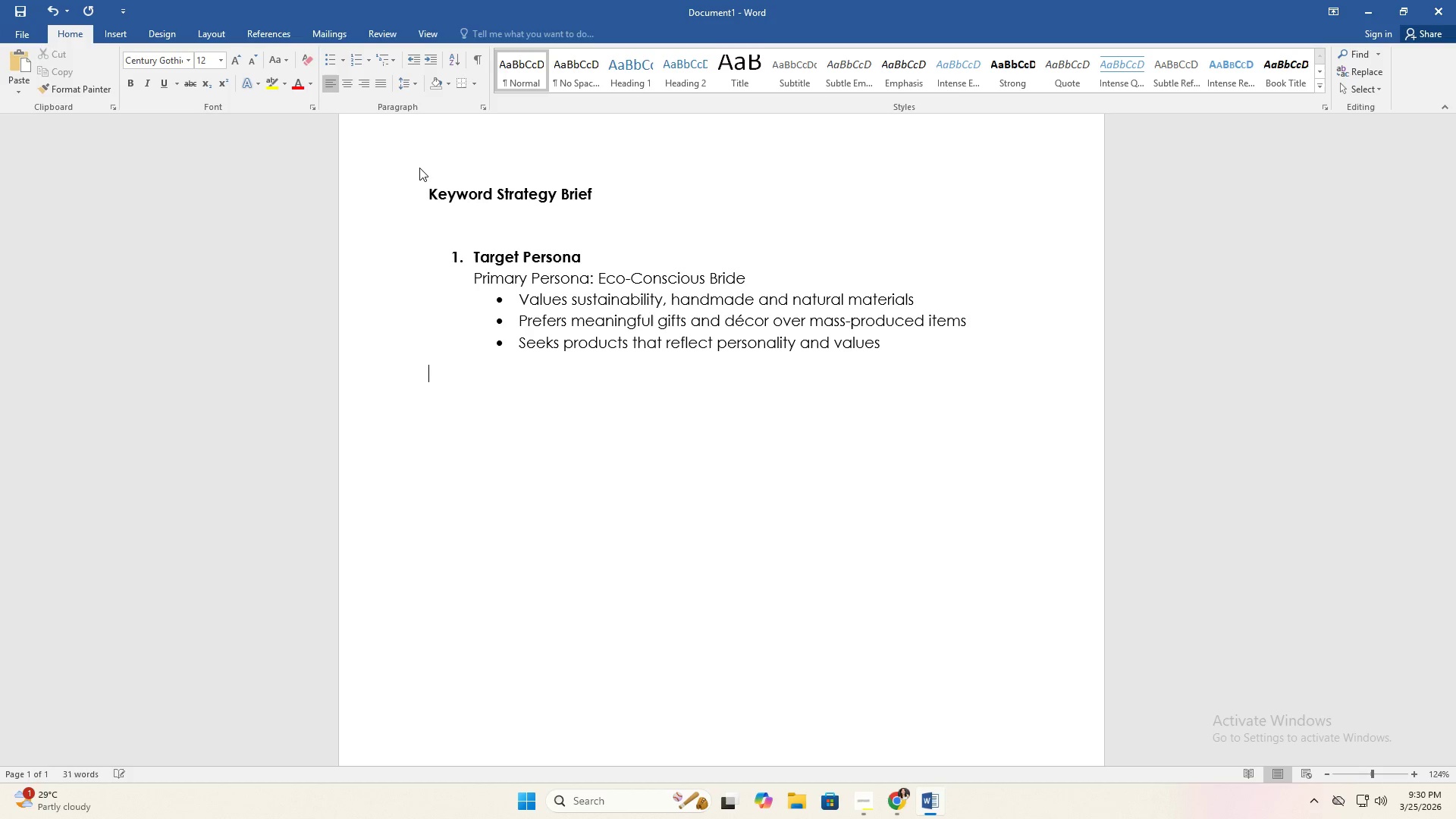 
key(Enter)
 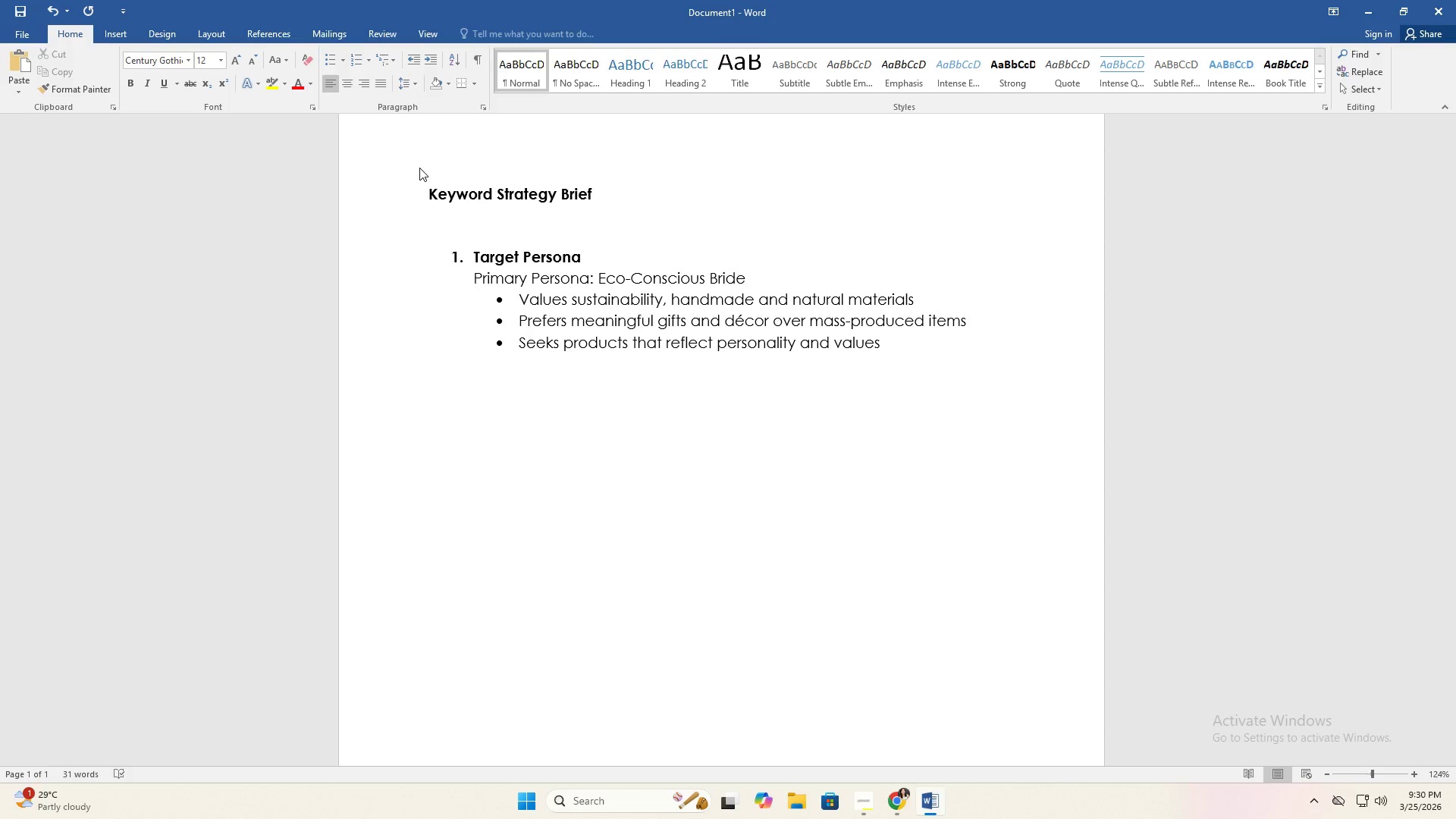 
key(2)
 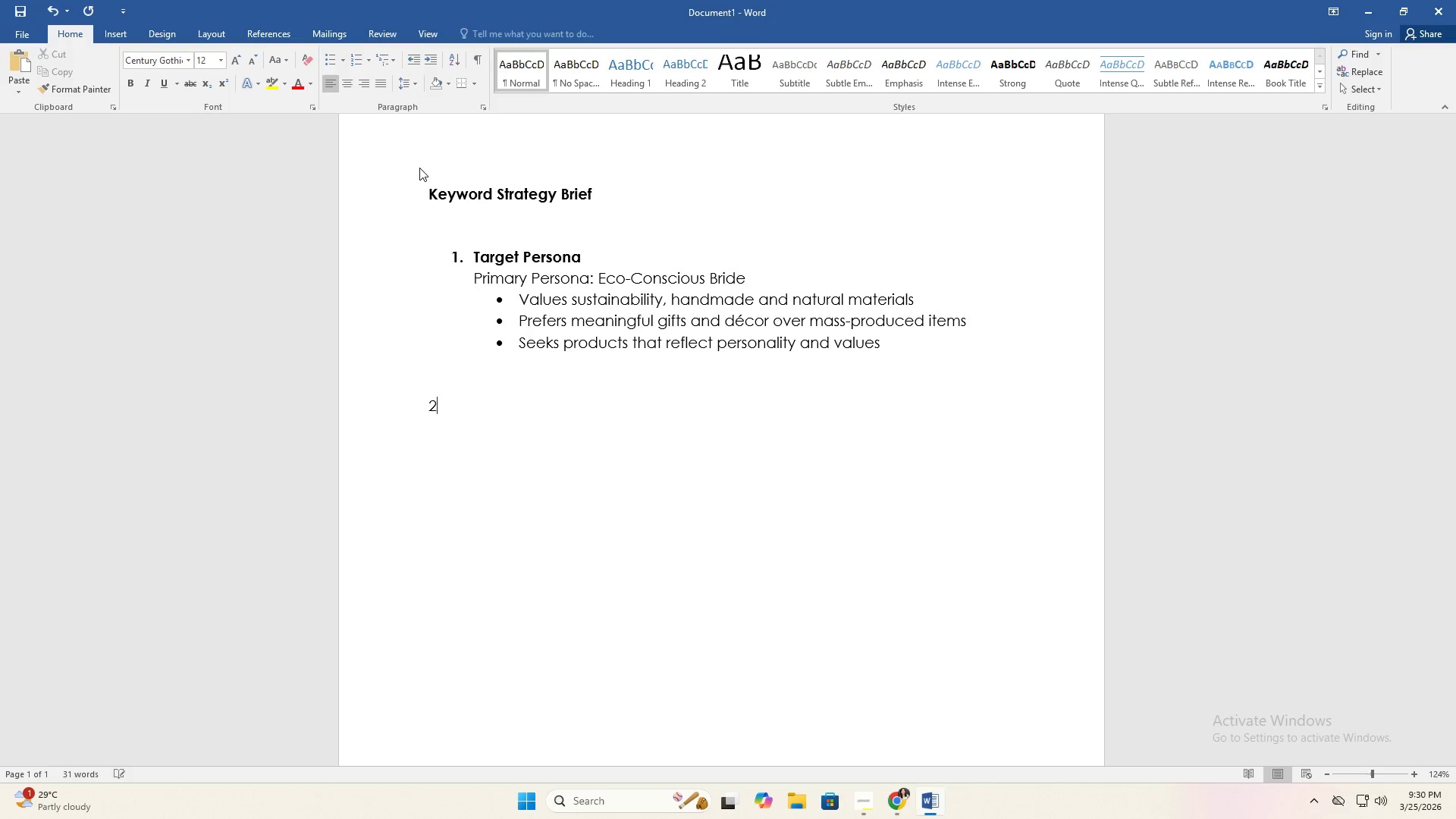 
key(Period)
 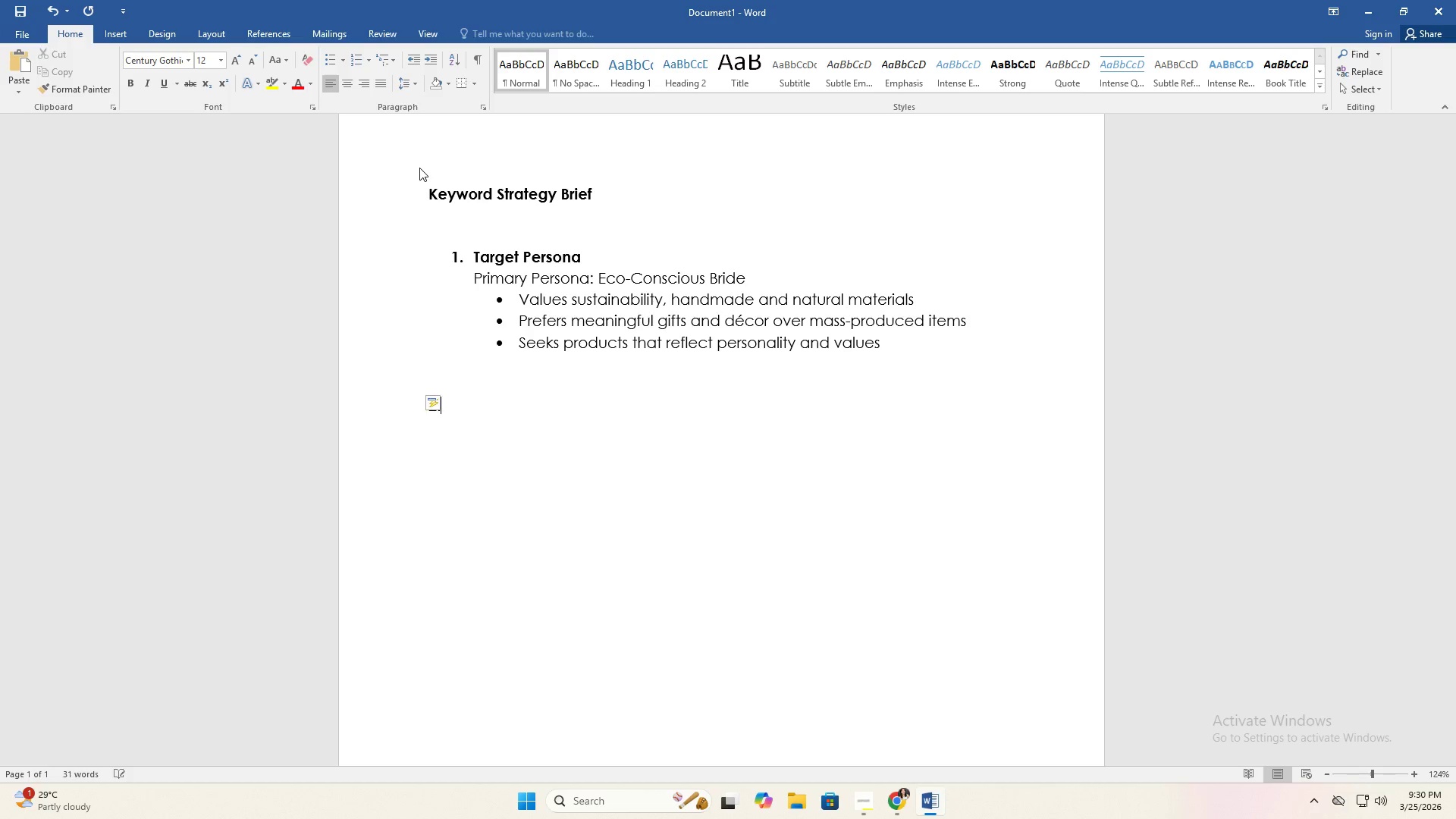 
key(Space)
 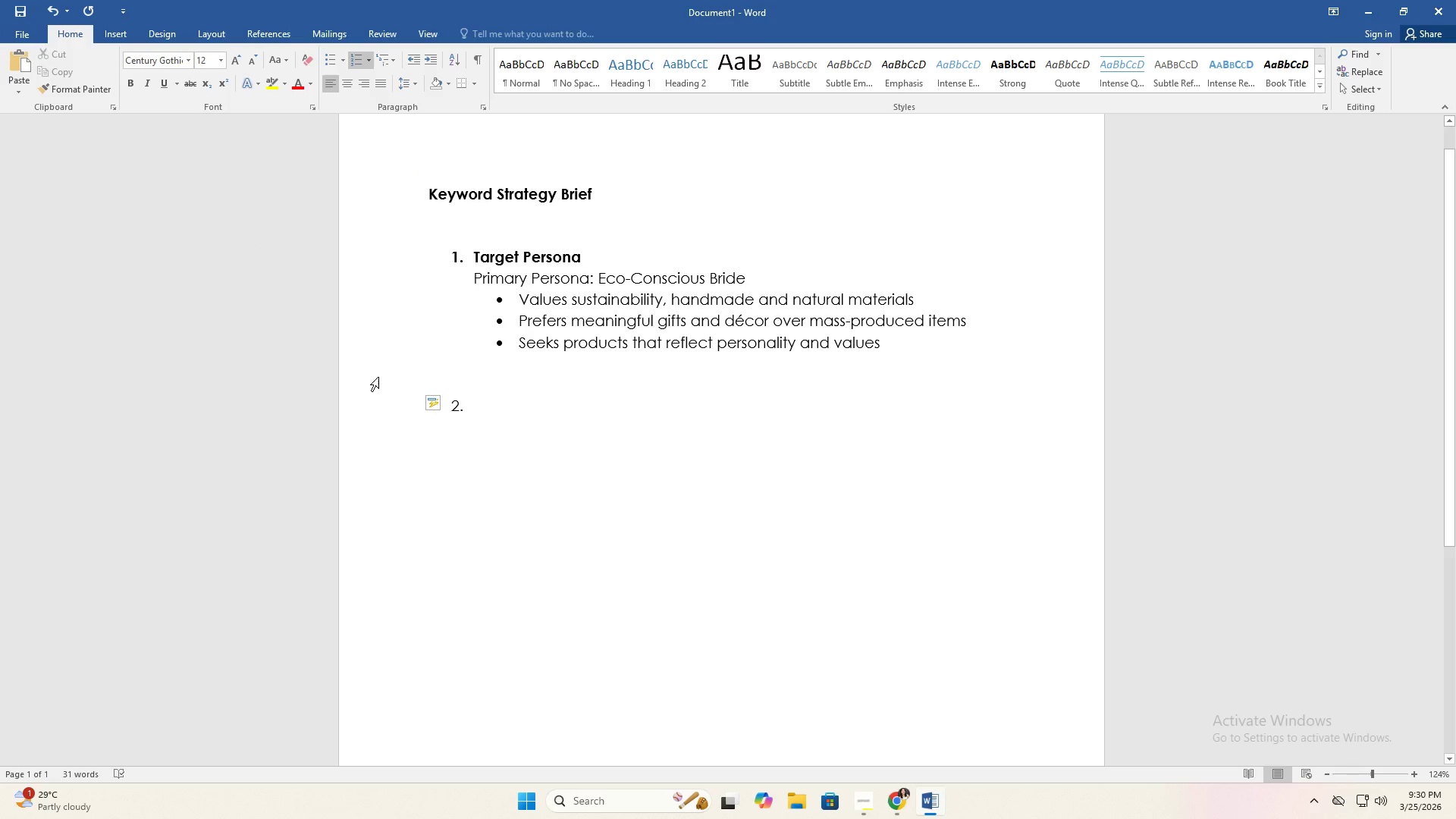 
left_click([463, 409])
 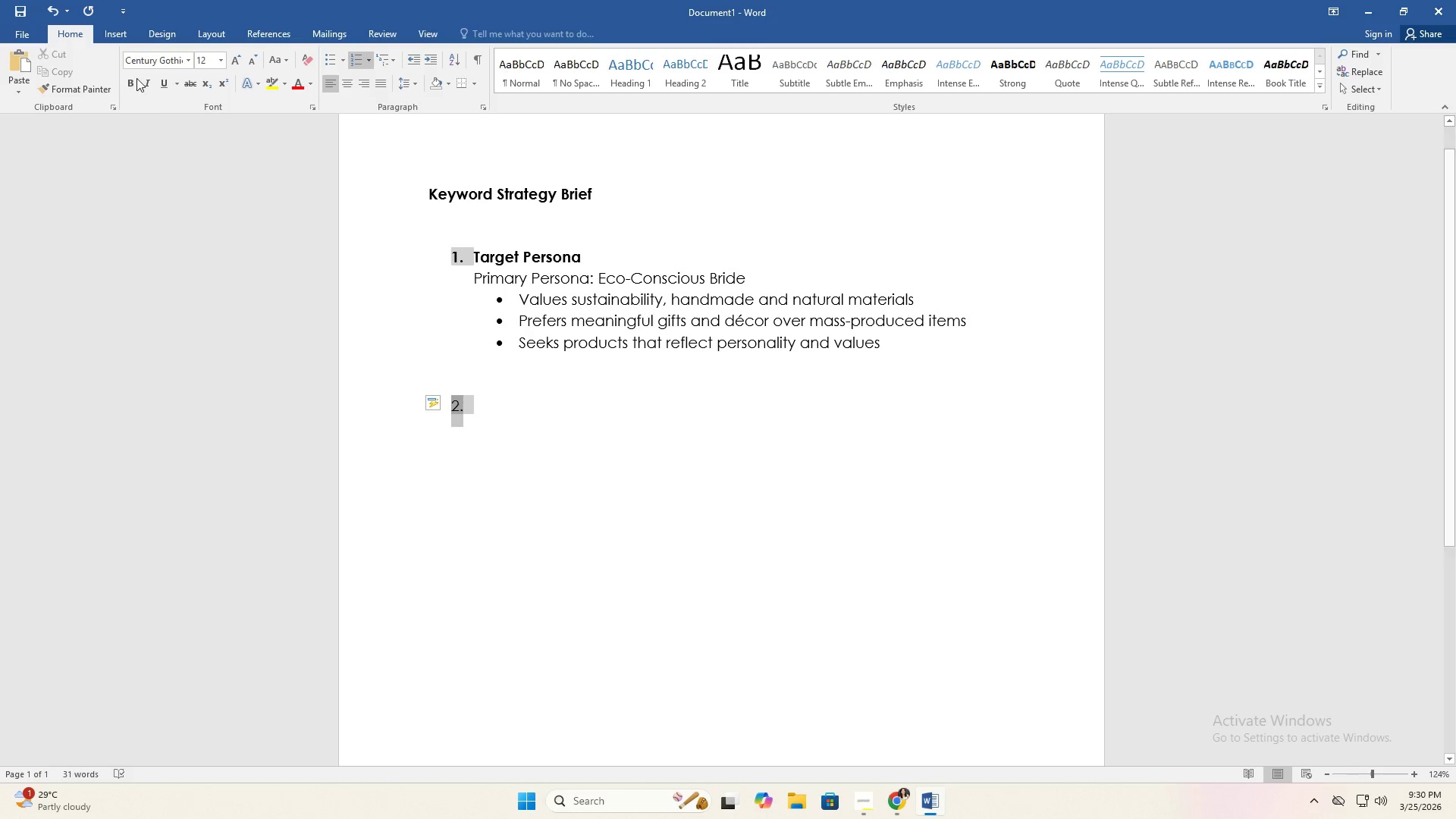 
left_click([133, 84])
 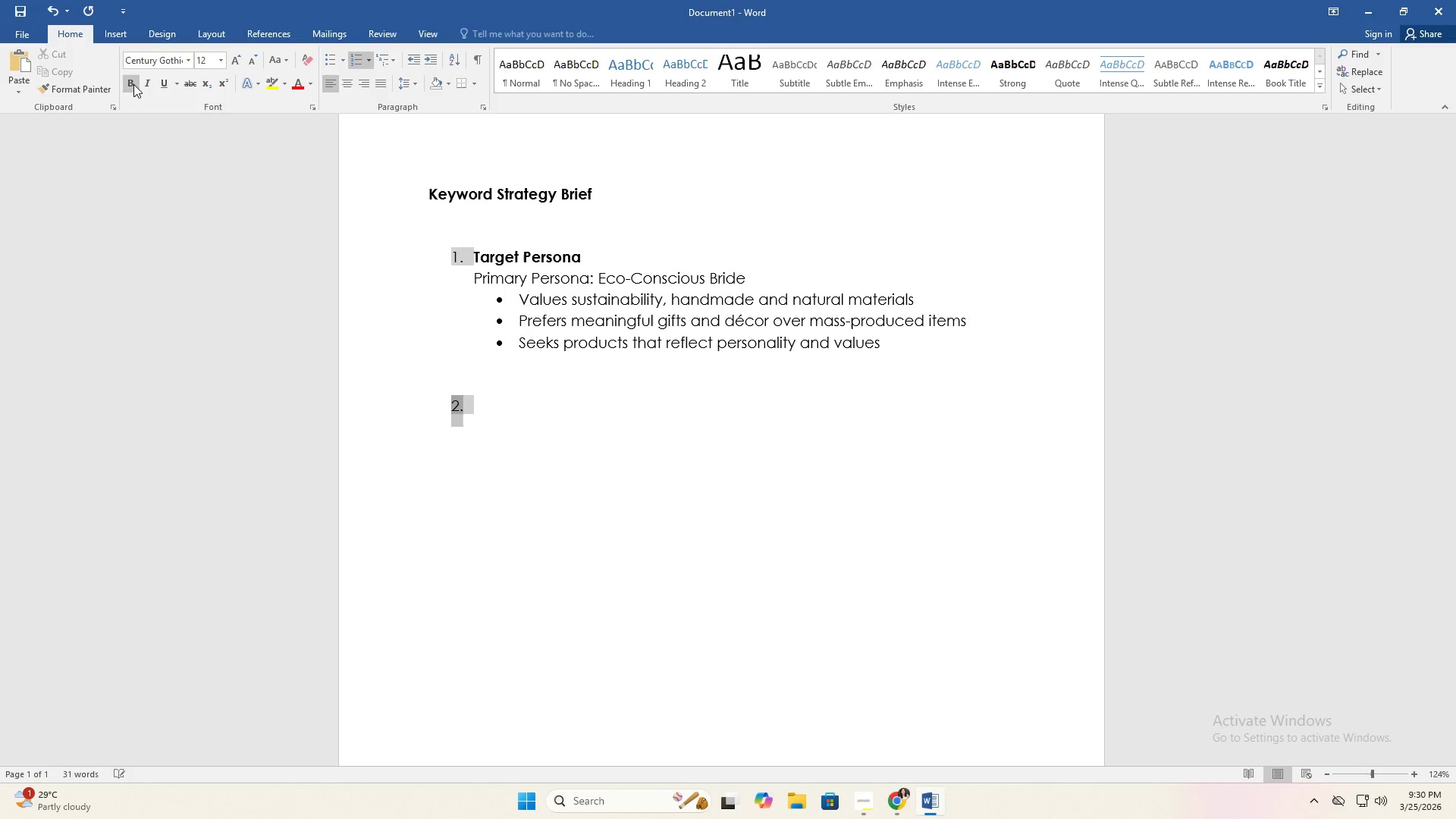 
double_click([133, 84])
 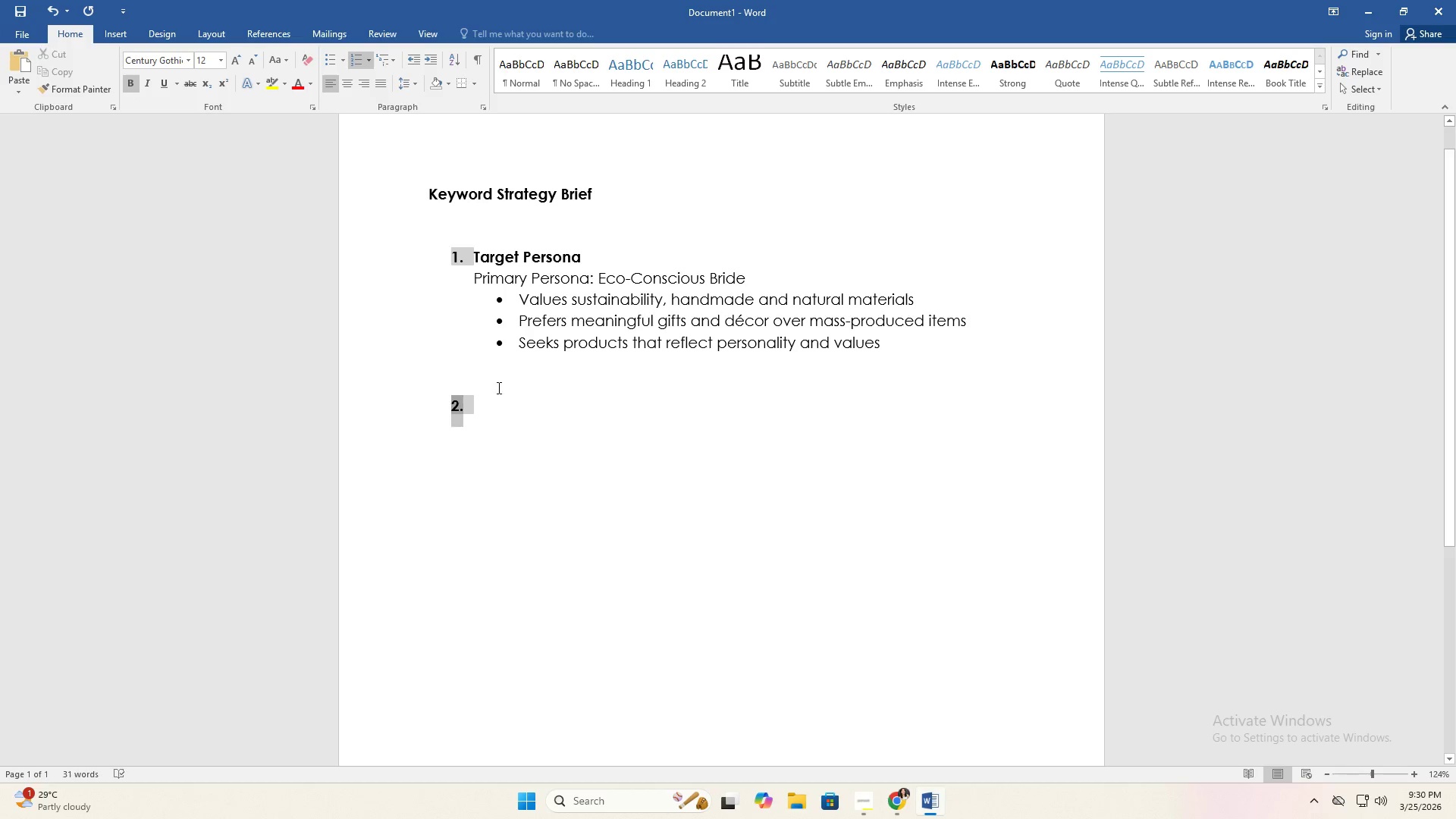 
left_click([502, 395])
 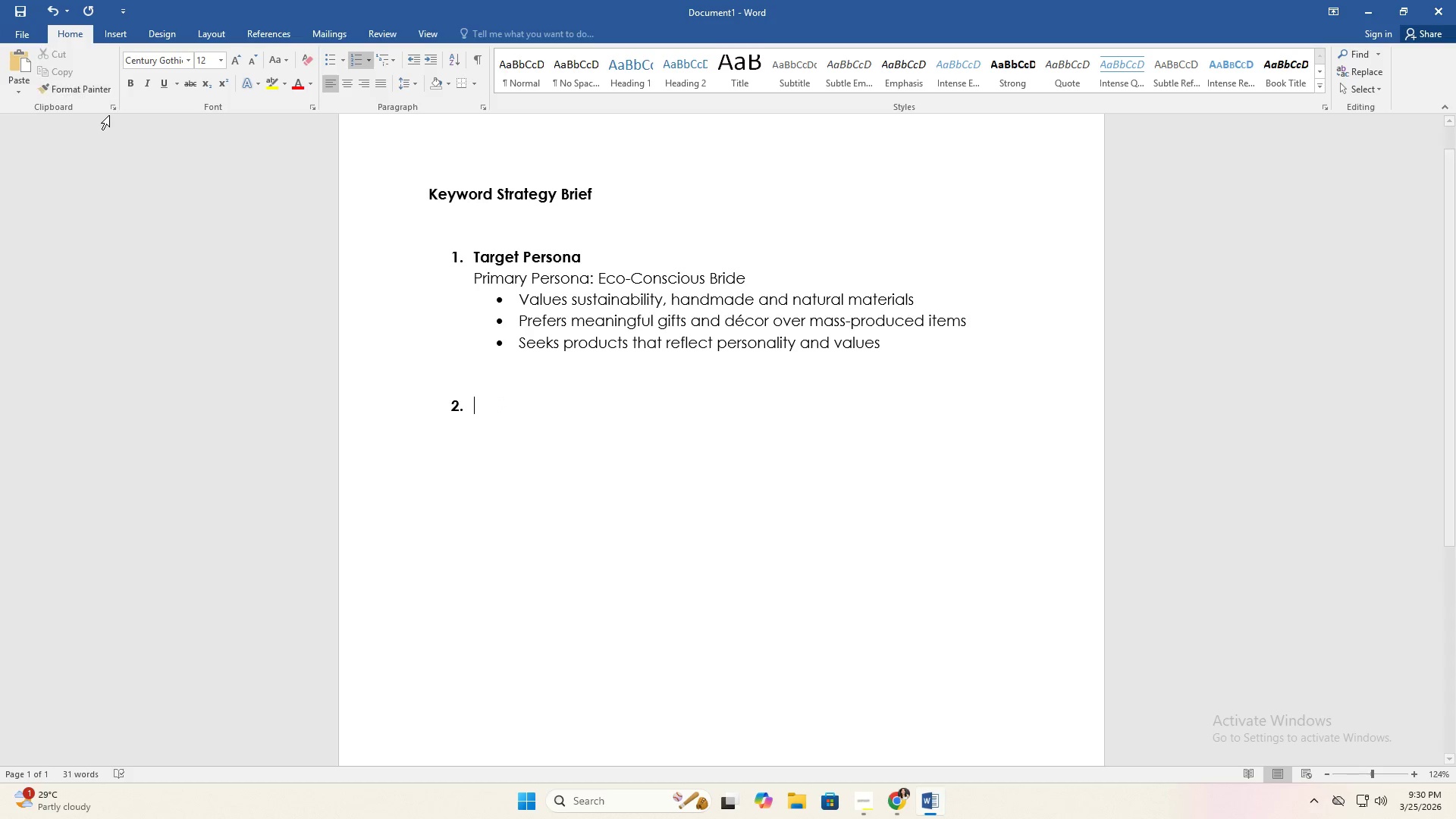 
left_click([127, 86])
 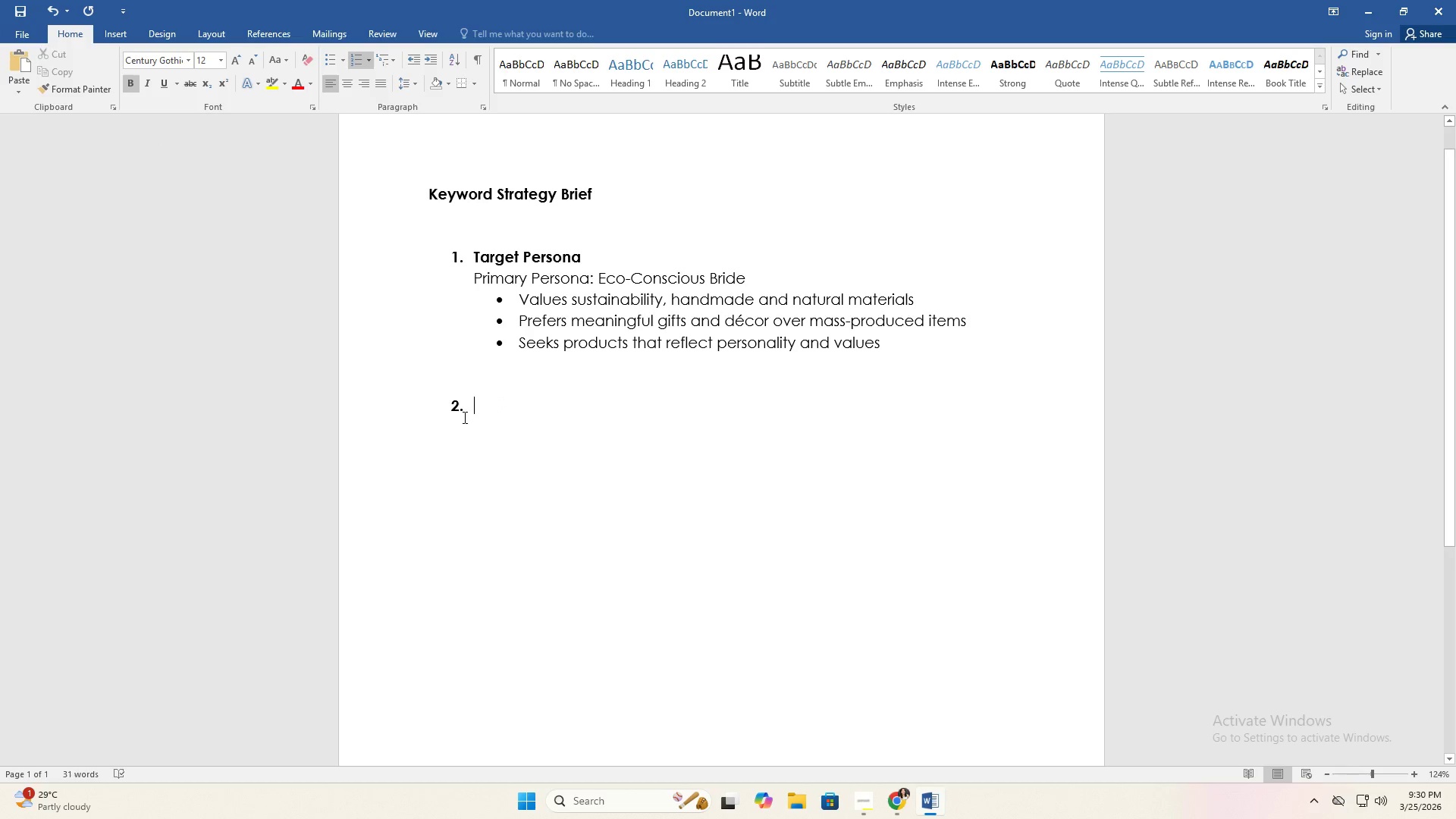 
key(CapsLock)
 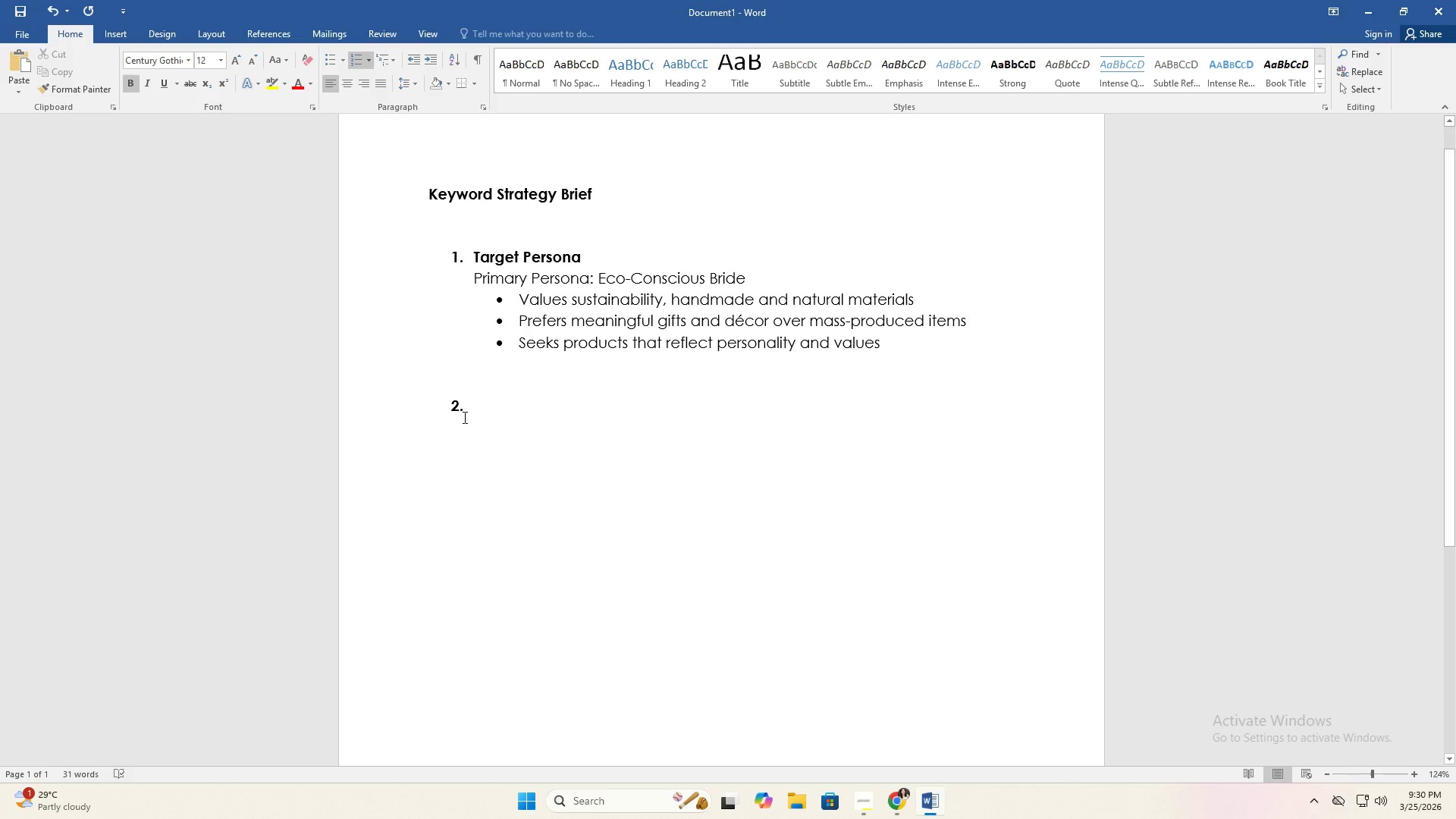 
key(S)
 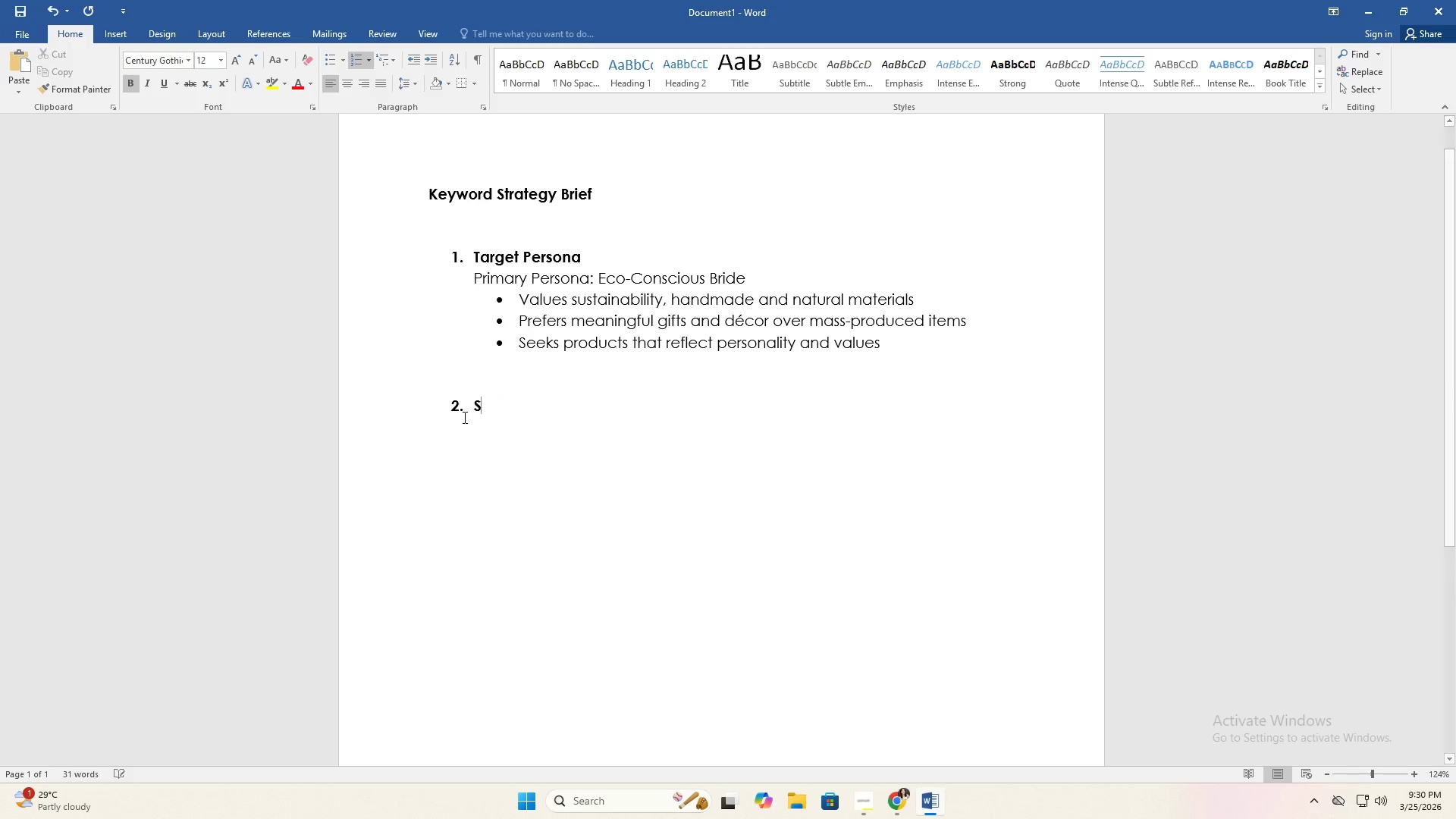 
key(CapsLock)
 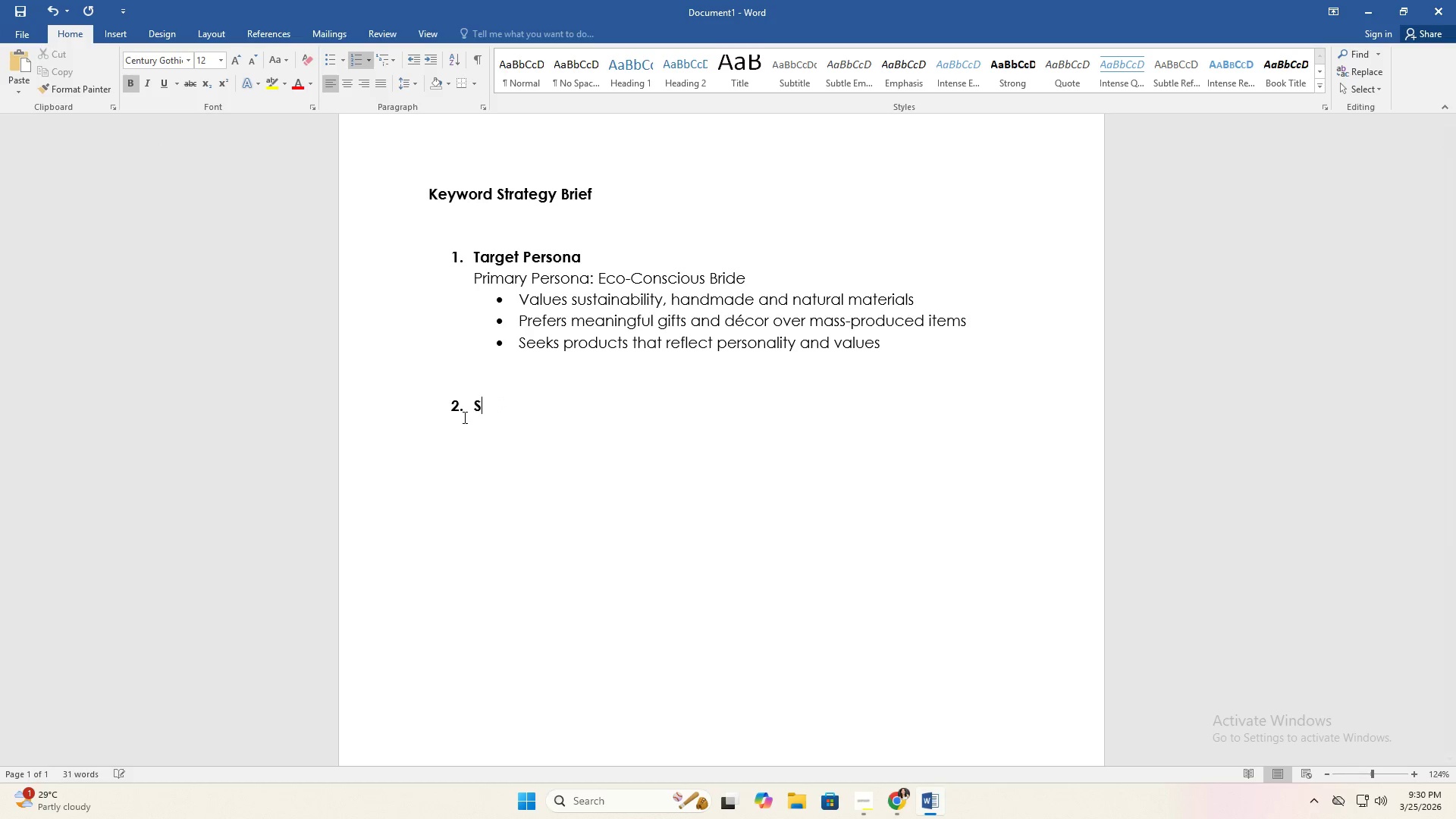 
key(E)
 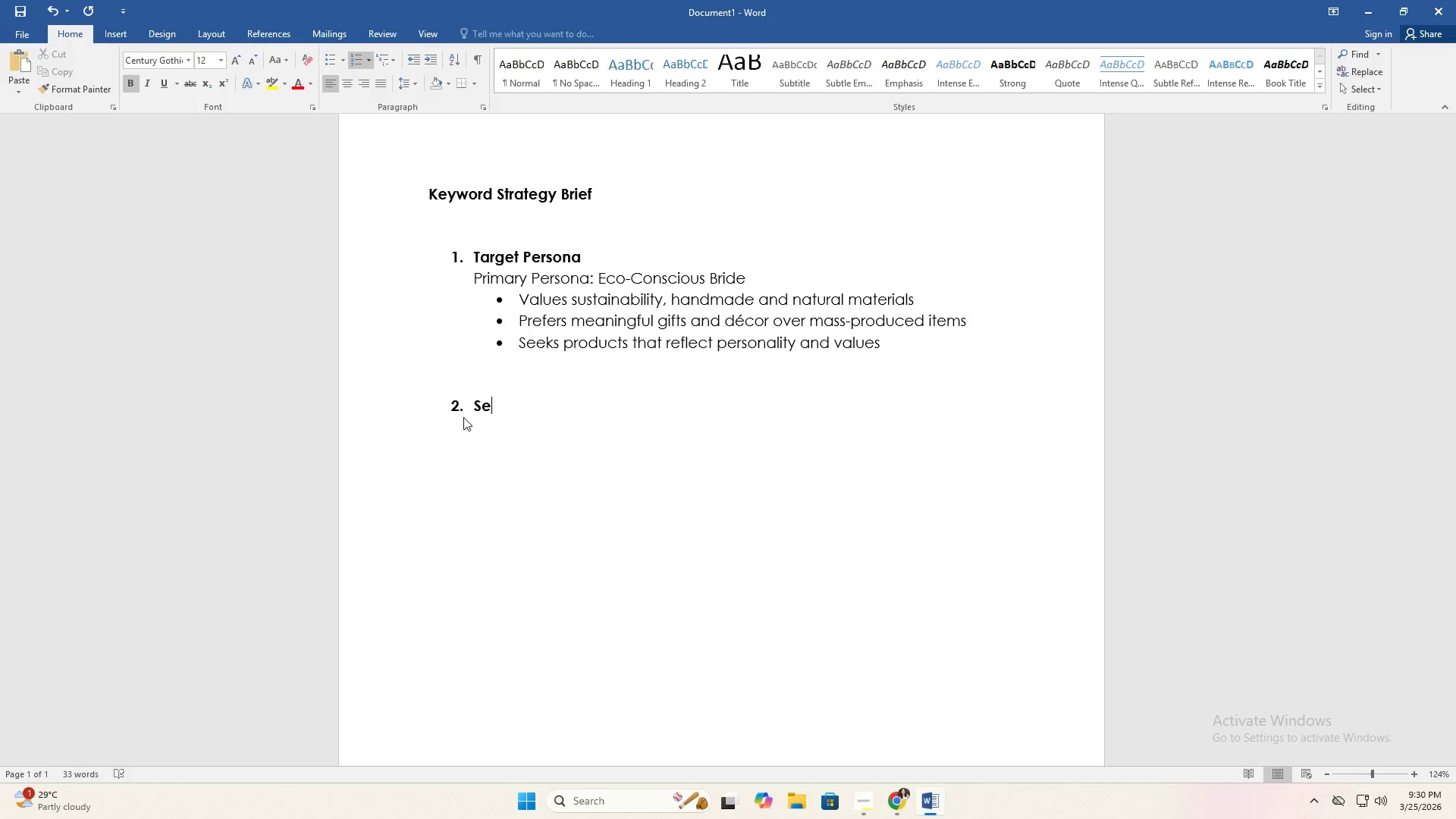 
key(Backspace)
 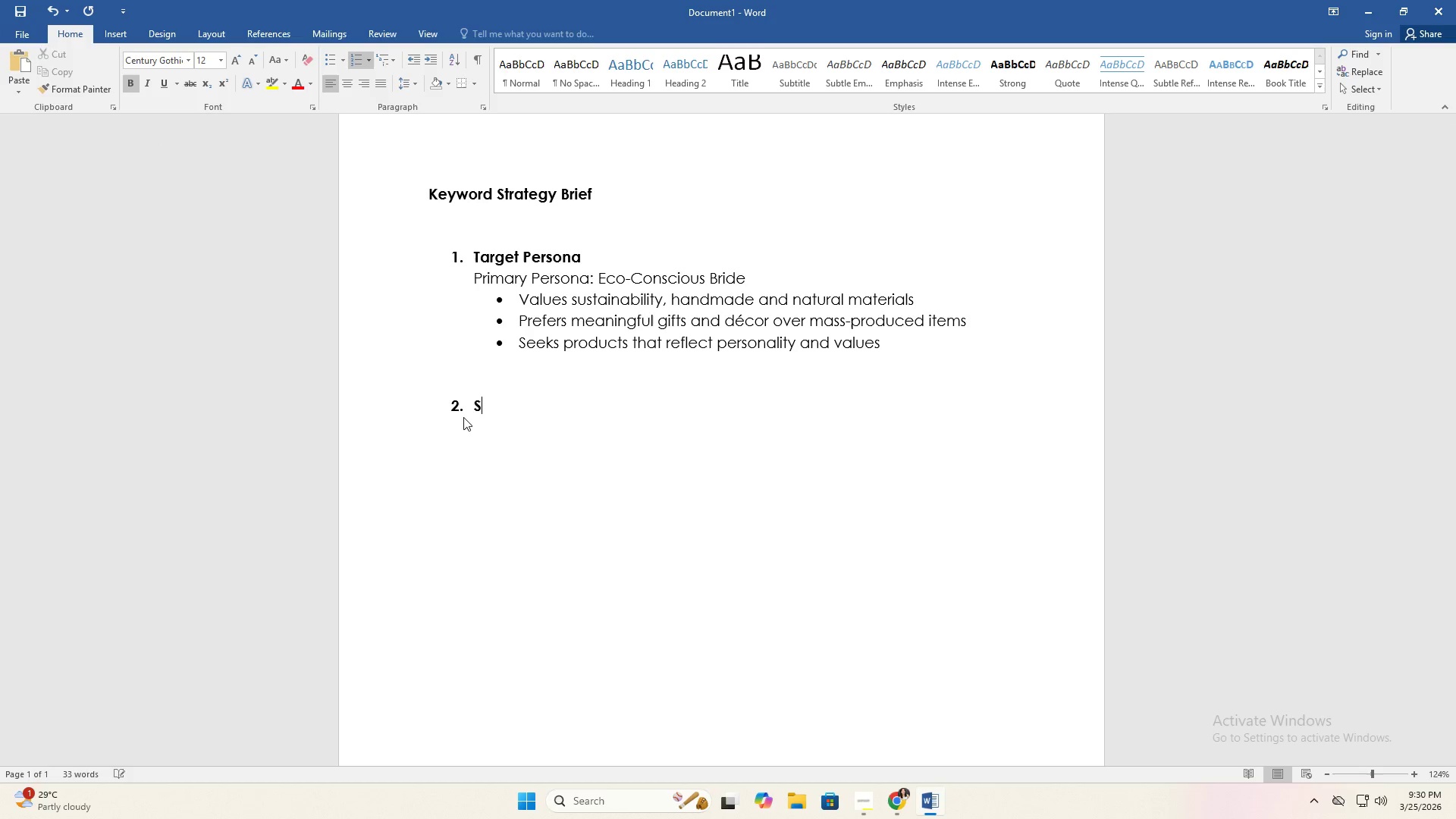 
key(Backspace)
 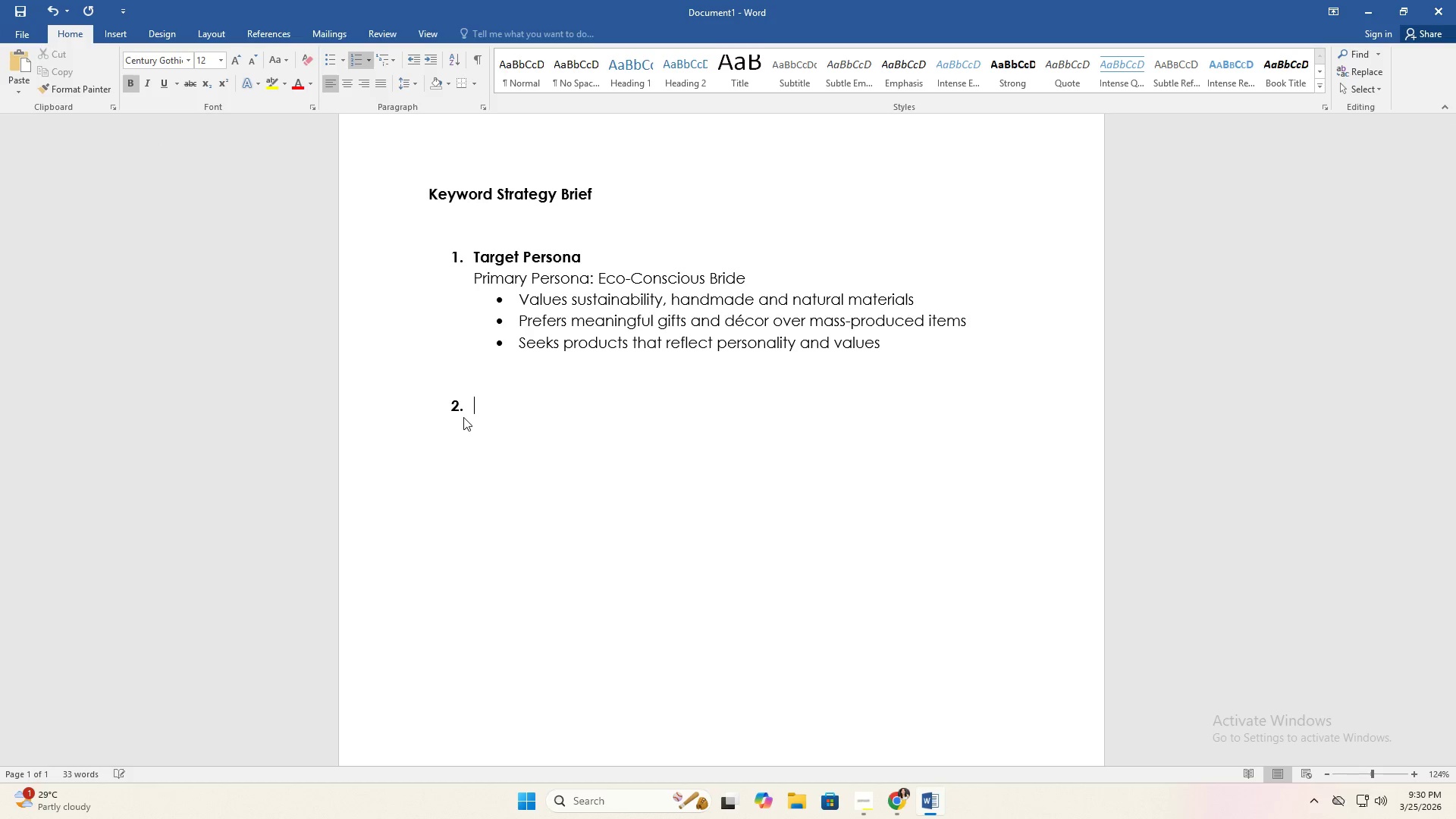 
key(Backspace)
 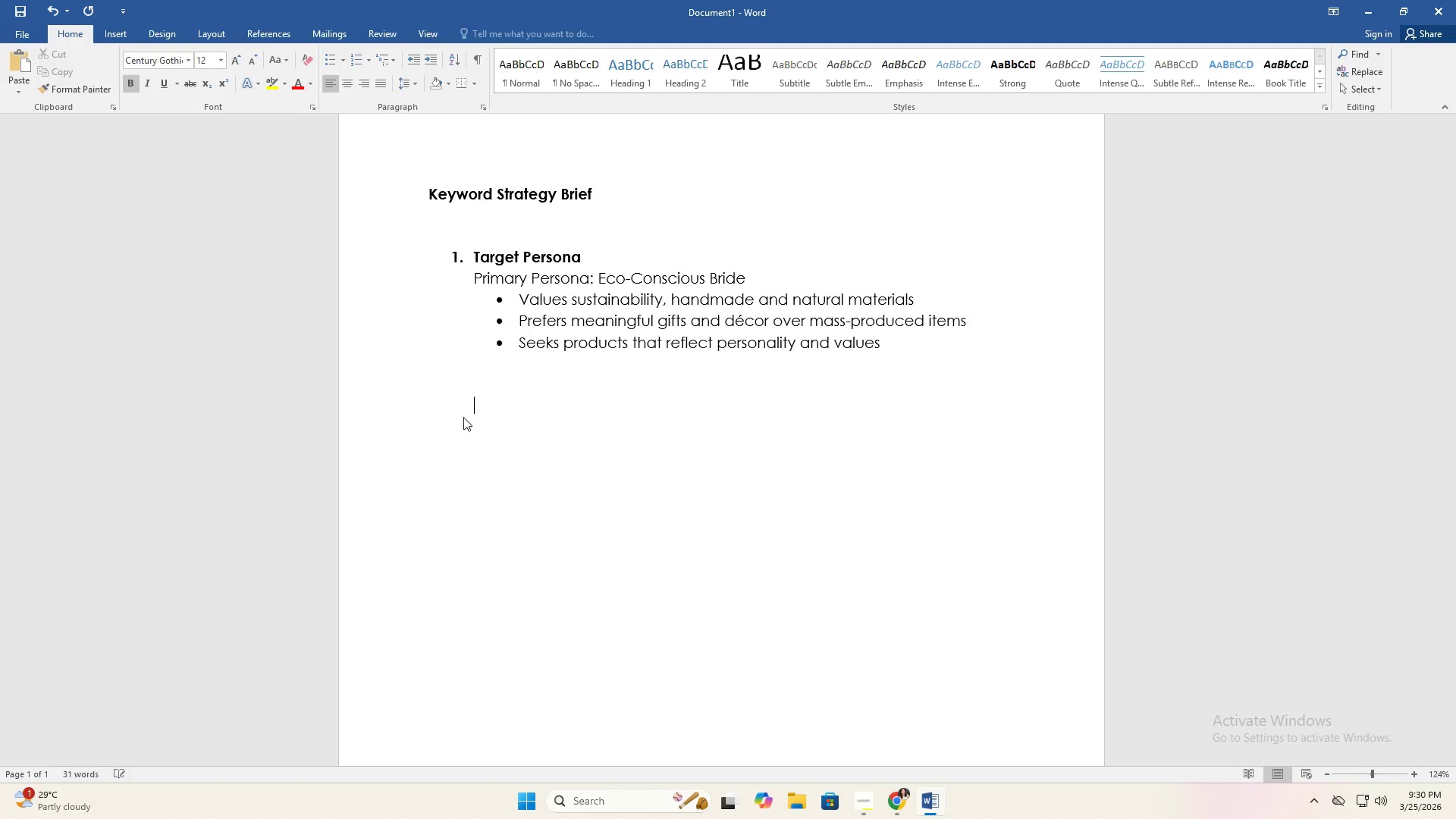 
key(Backspace)
 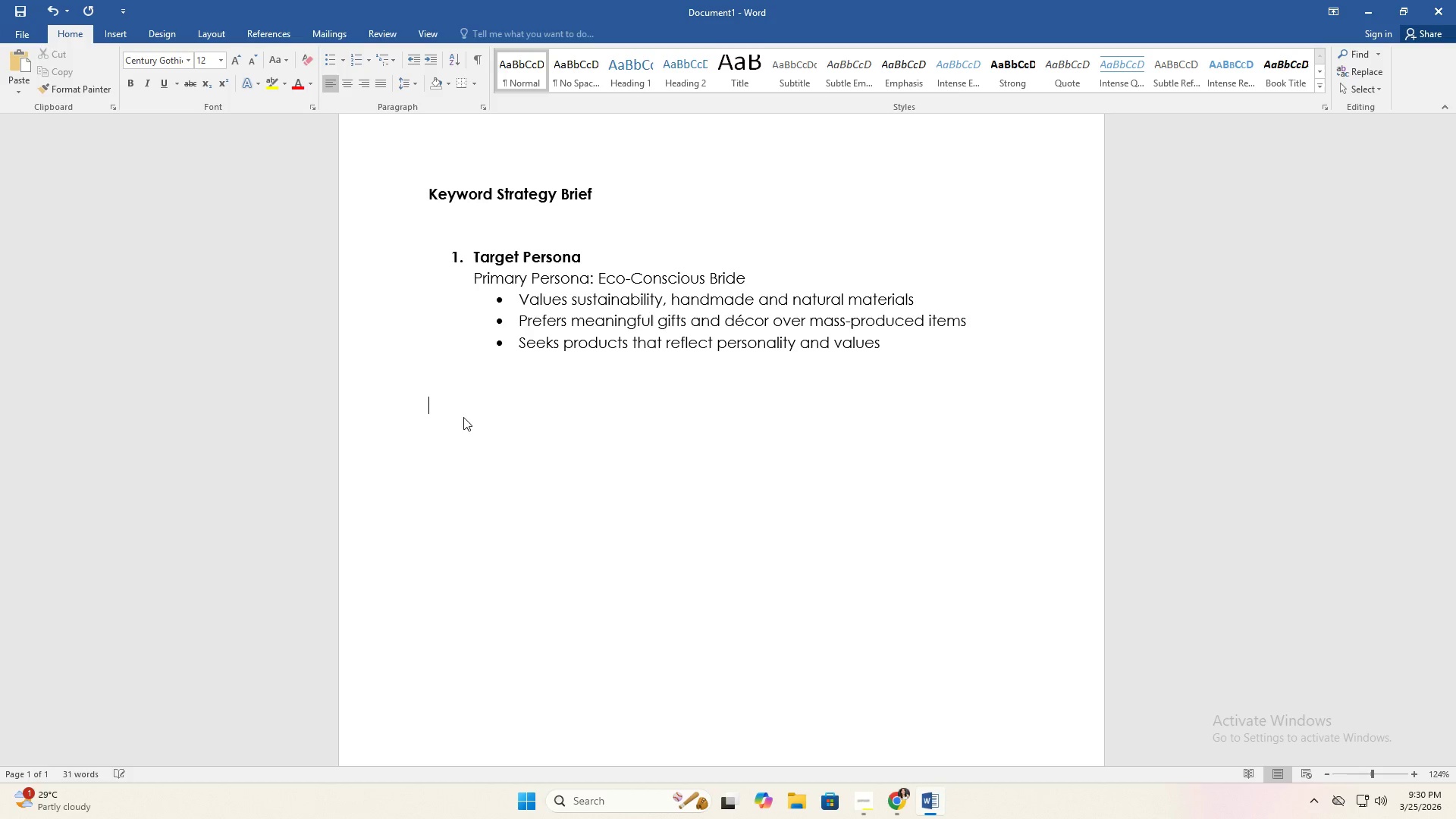 
key(Backspace)
 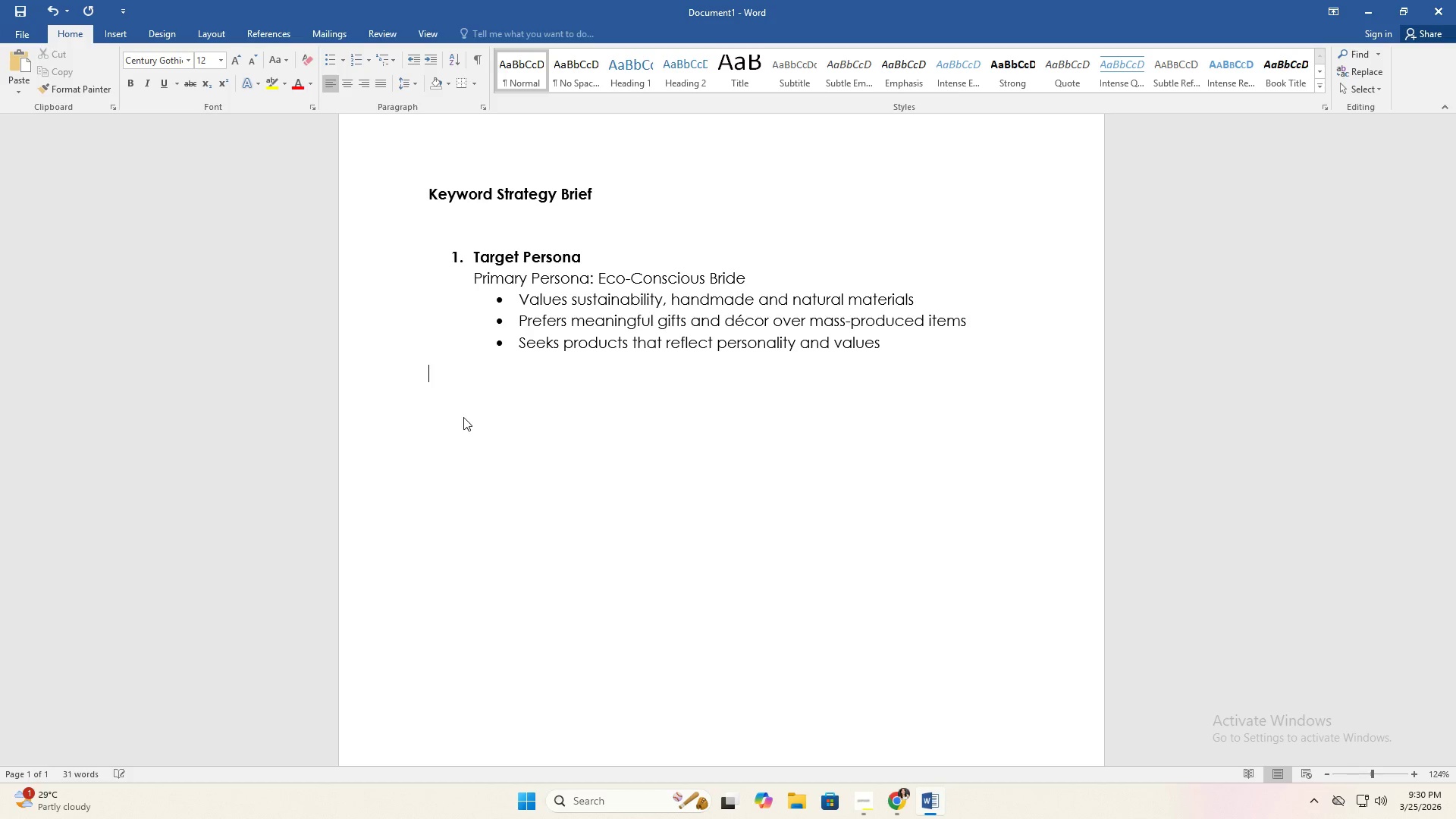 
key(Backspace)
 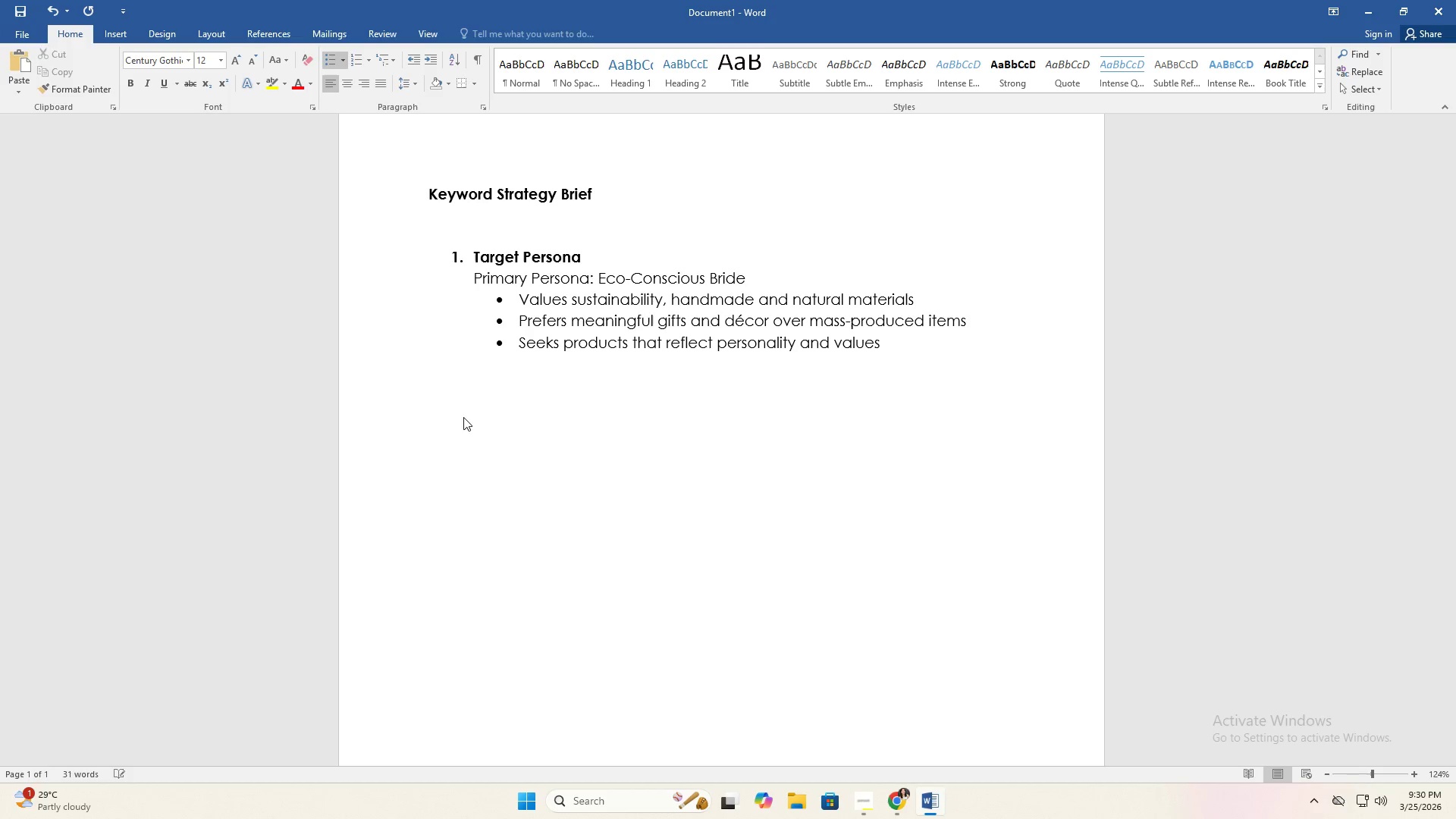 
key(Enter)
 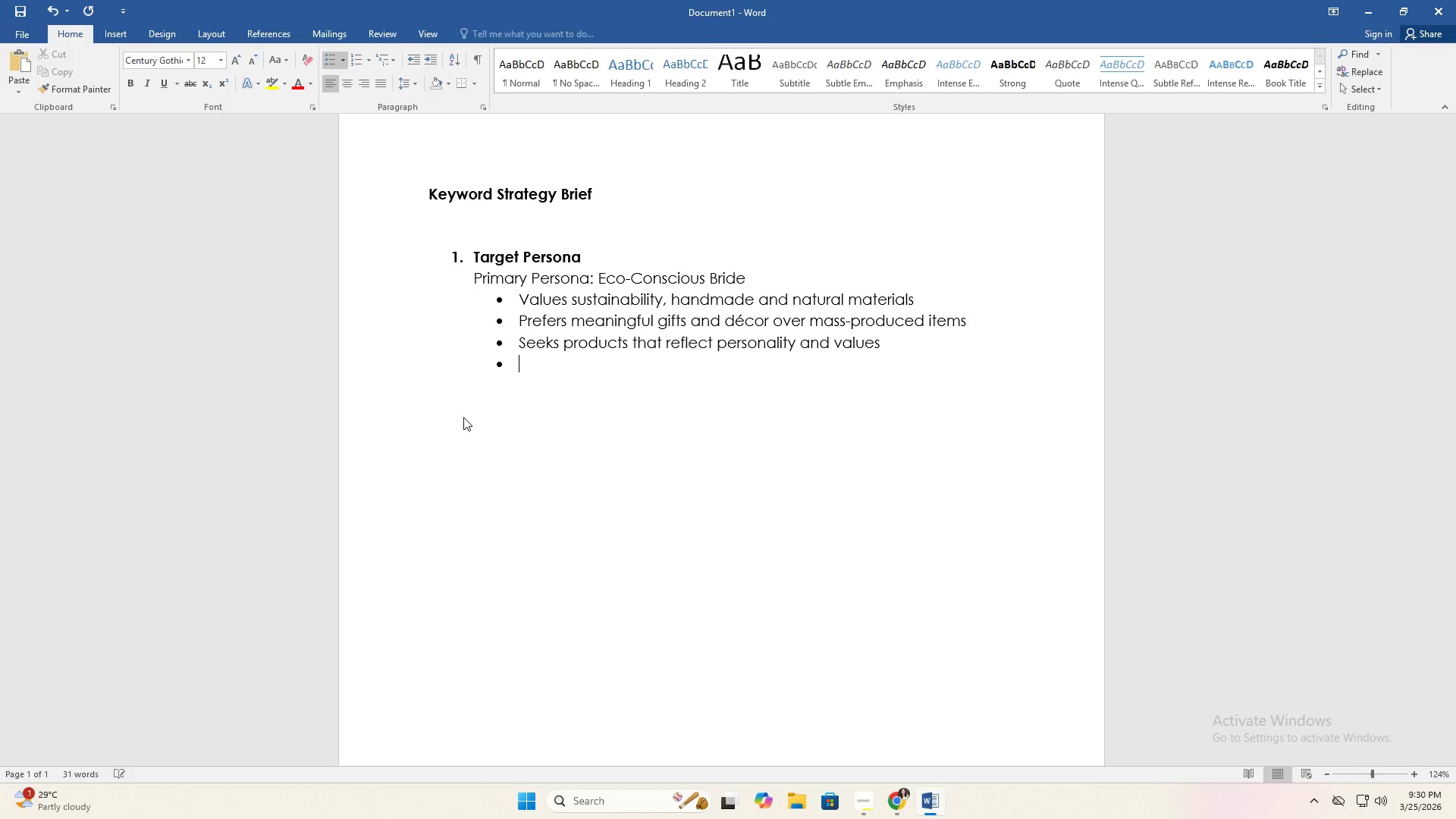 
key(Backspace)
key(Backspace)
key(Backspace)
key(Tab)
type(Secondary Persona: Modern Boho Bride)
 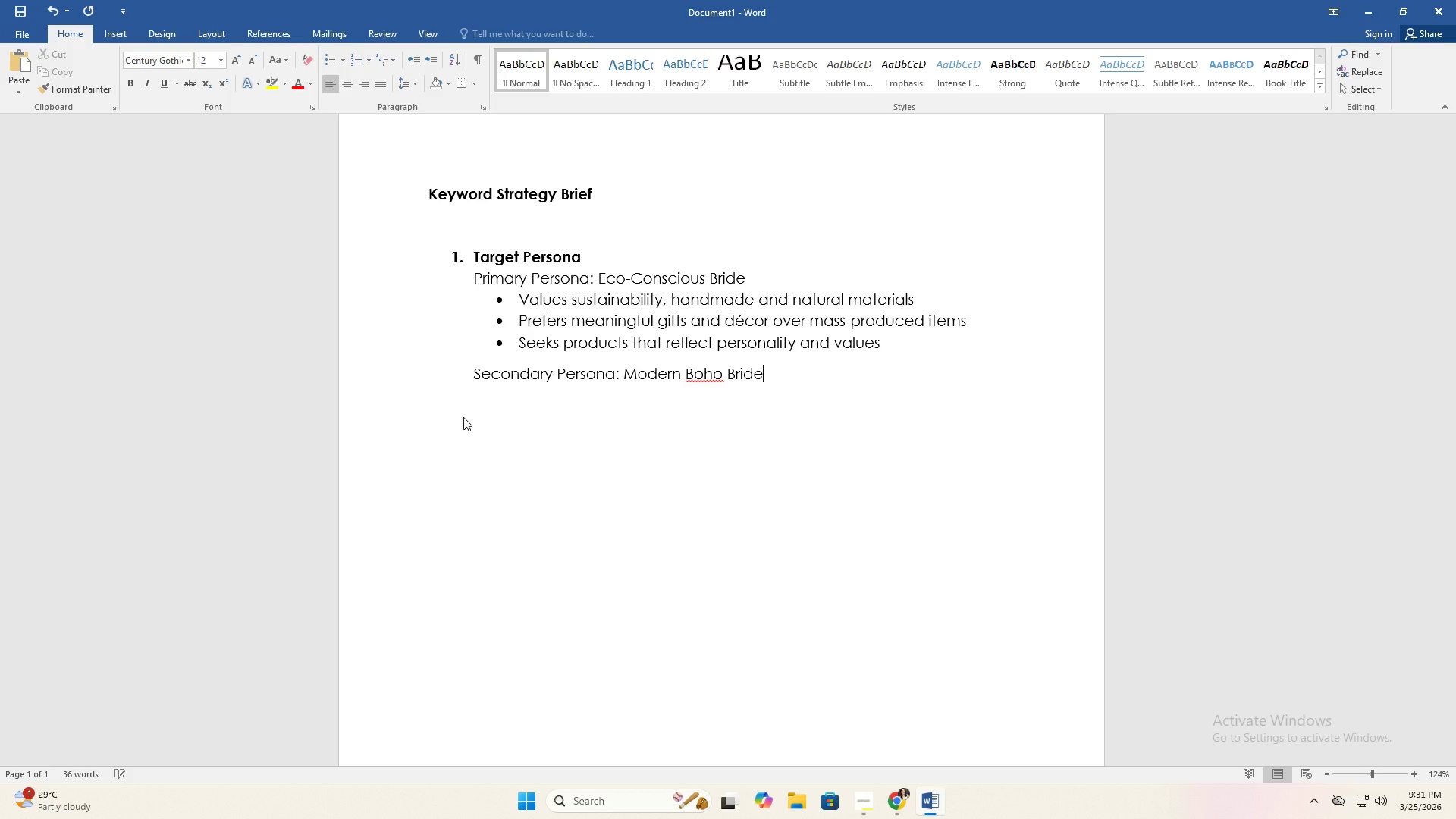 
 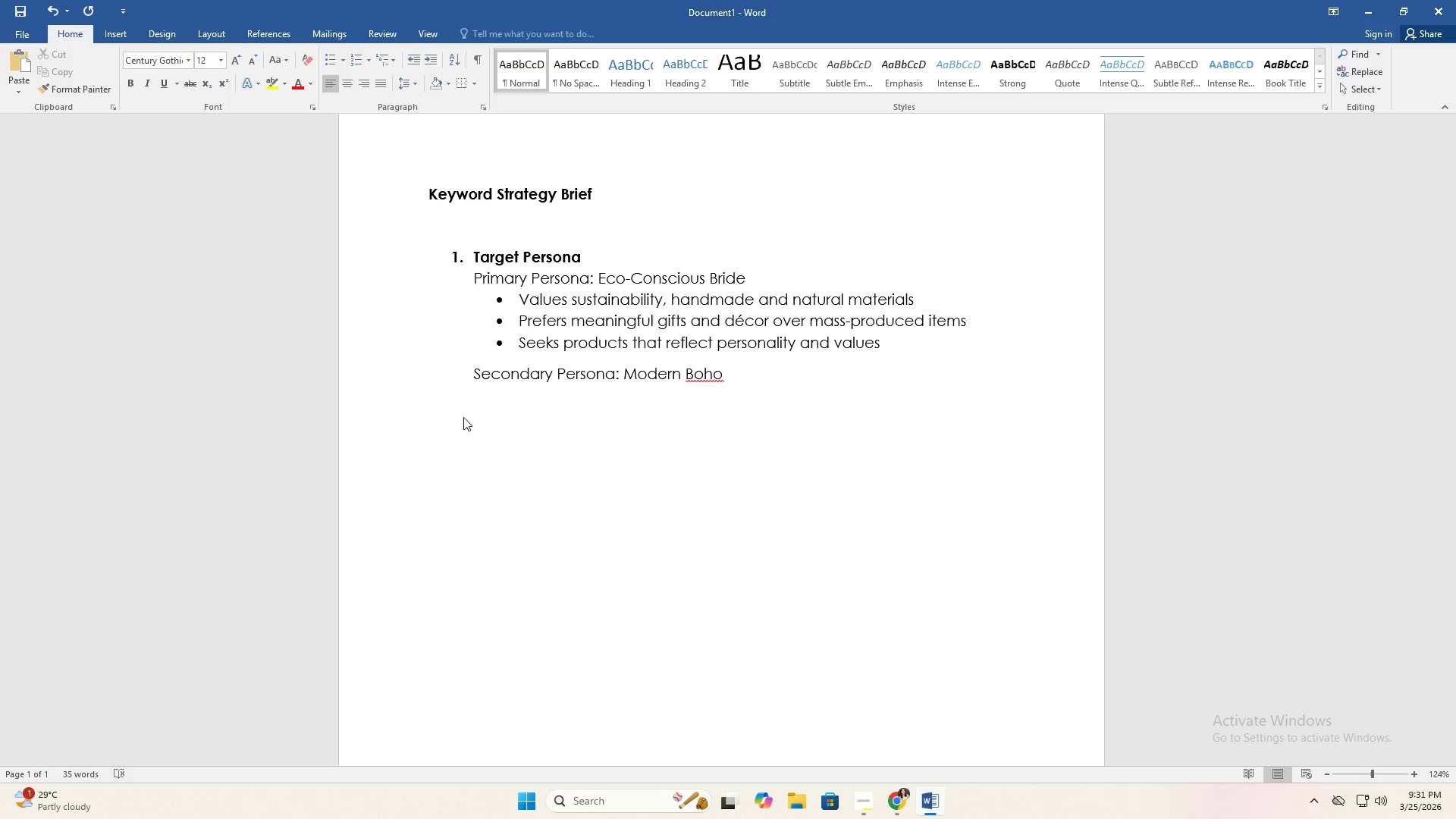 
key(Enter)
 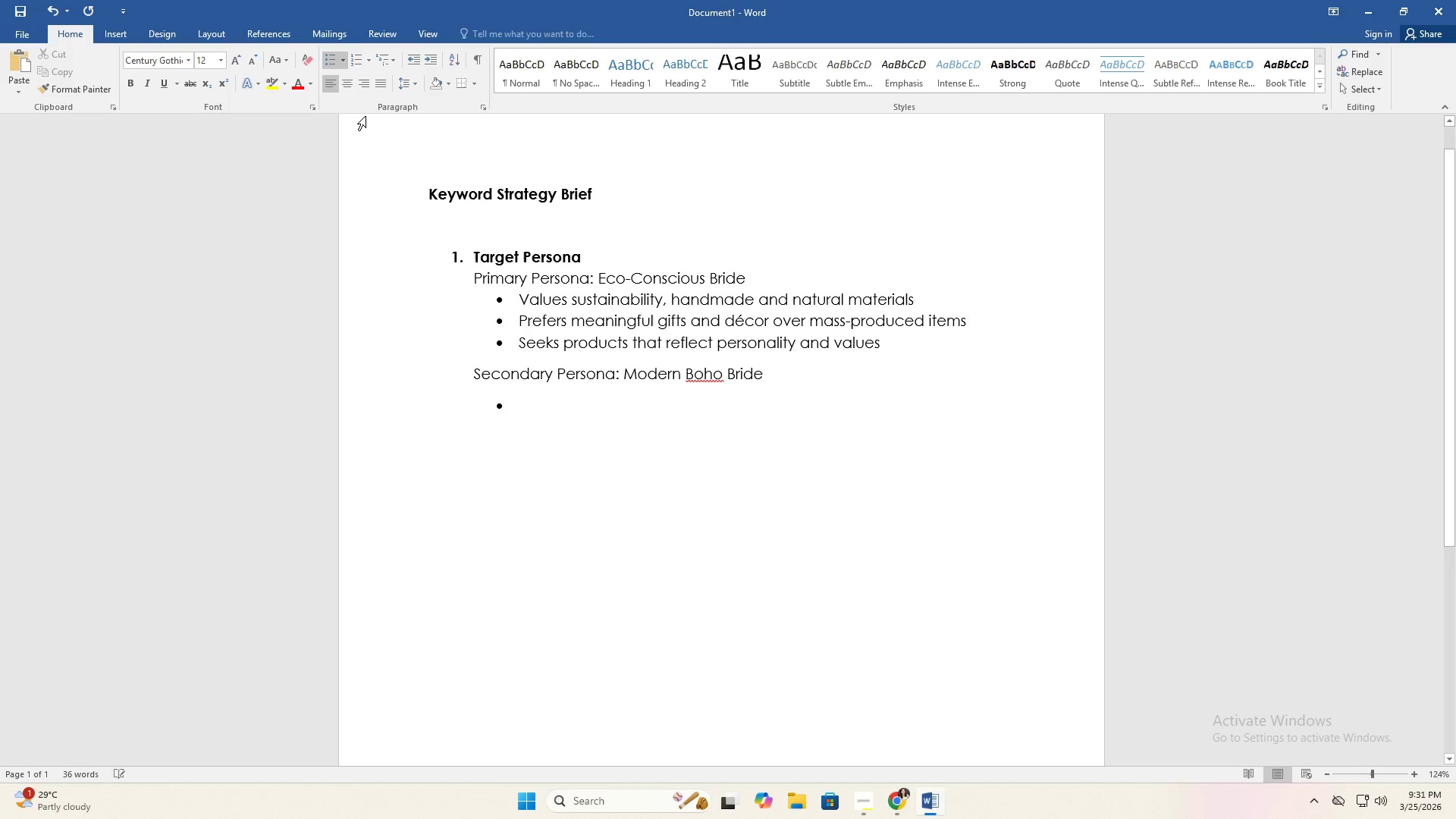 
wait(5.72)
 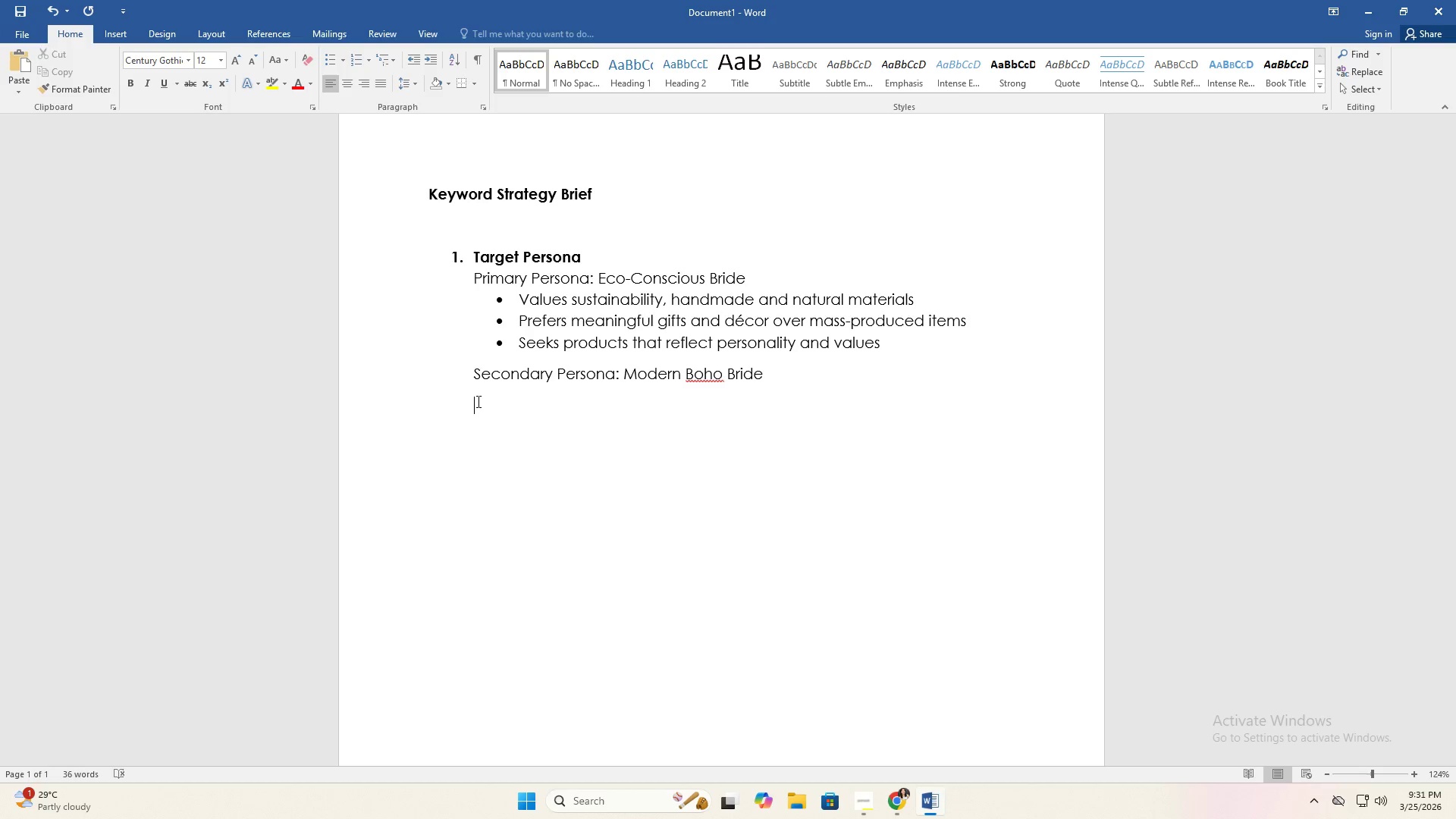 
type(Values aesthetics, rustic or boho-chic style)
 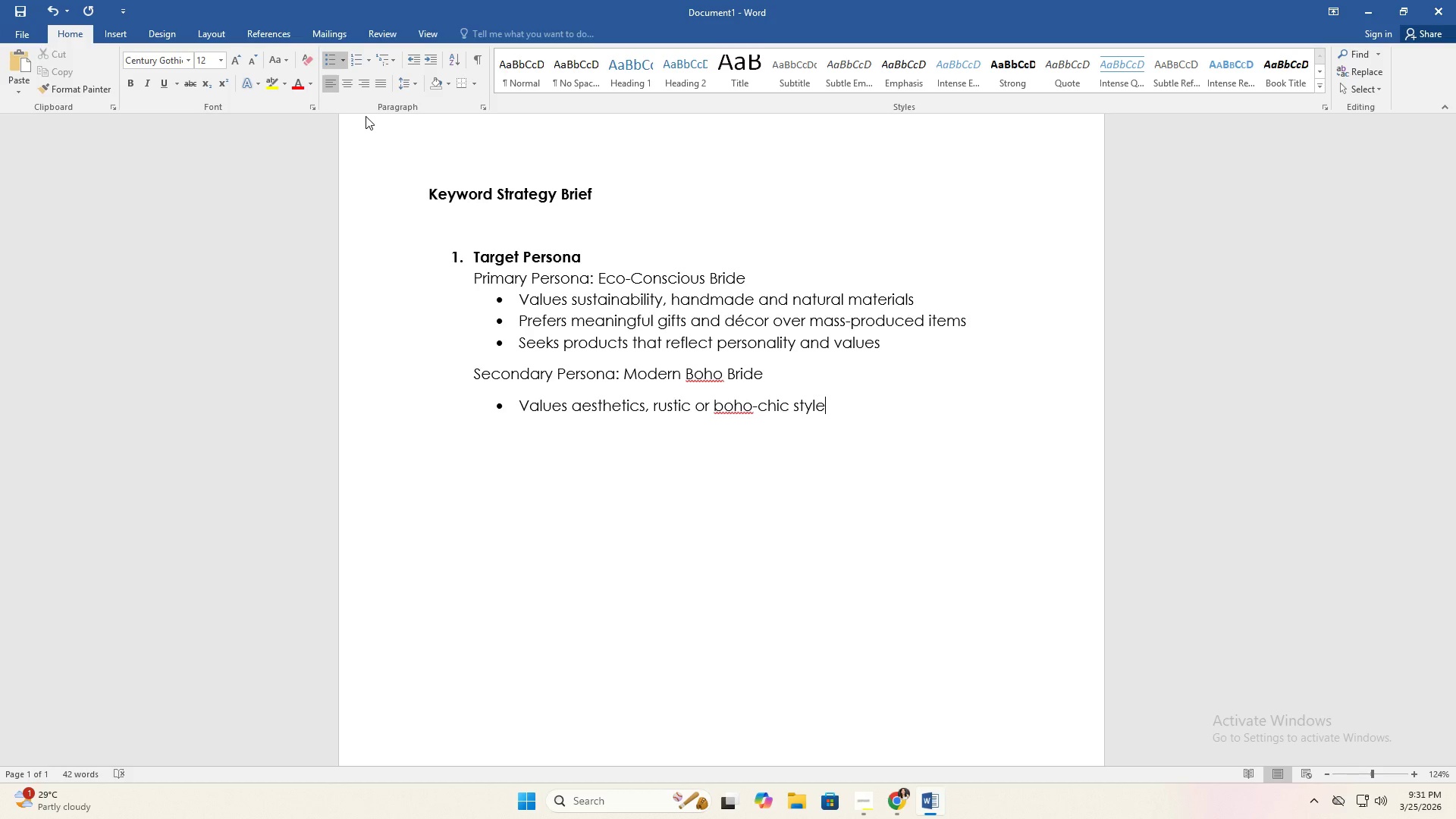 
key(Enter)
 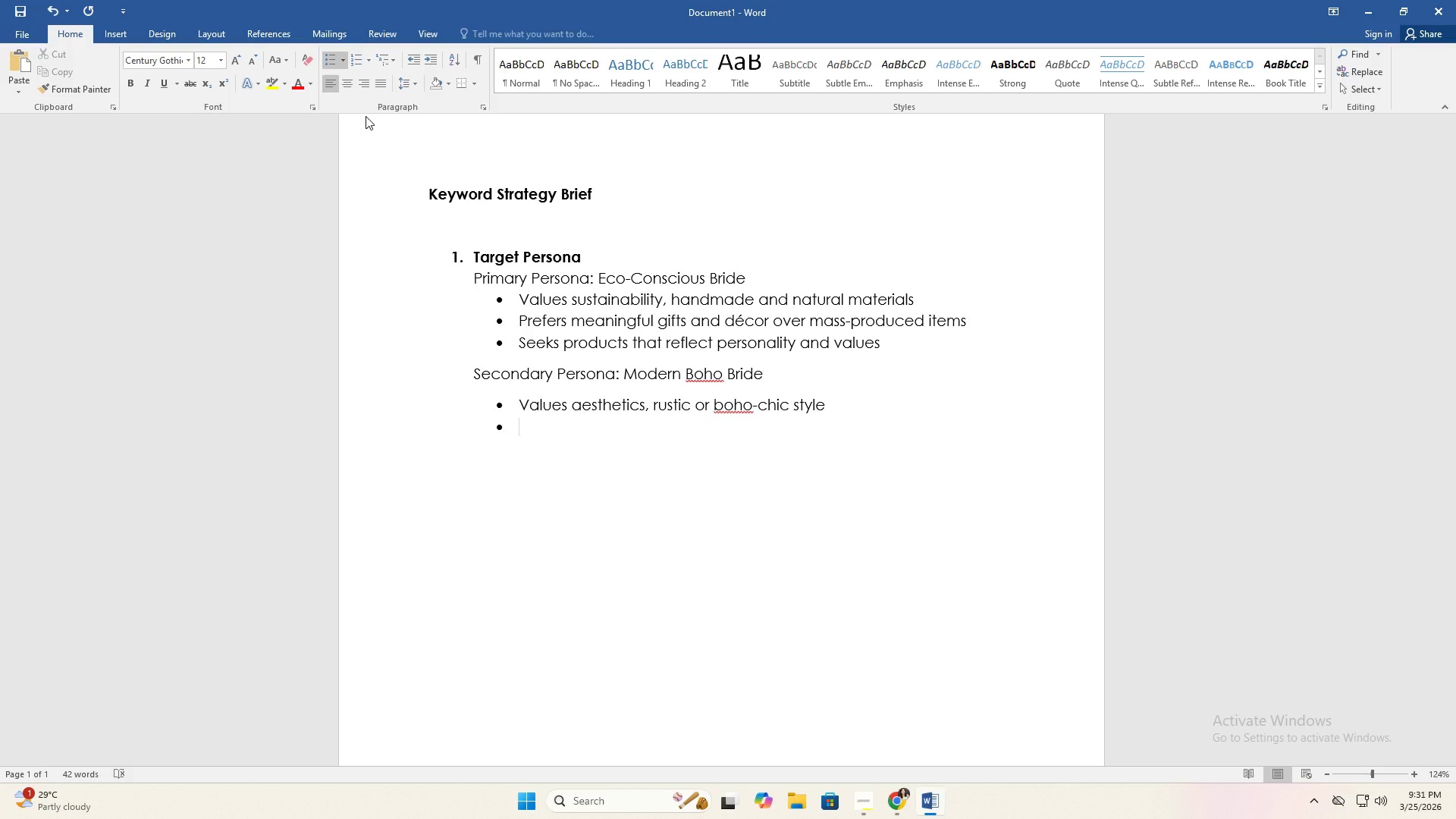 
type(;L)
key(Backspace)
key(Backspace)
type(Looks for Instagram-worthy decor and visually cohesic)
key(Backspace)
type(ve wedding elemetns)
key(Backspace)
key(Backspace)
key(Backspace)
type(nts)
 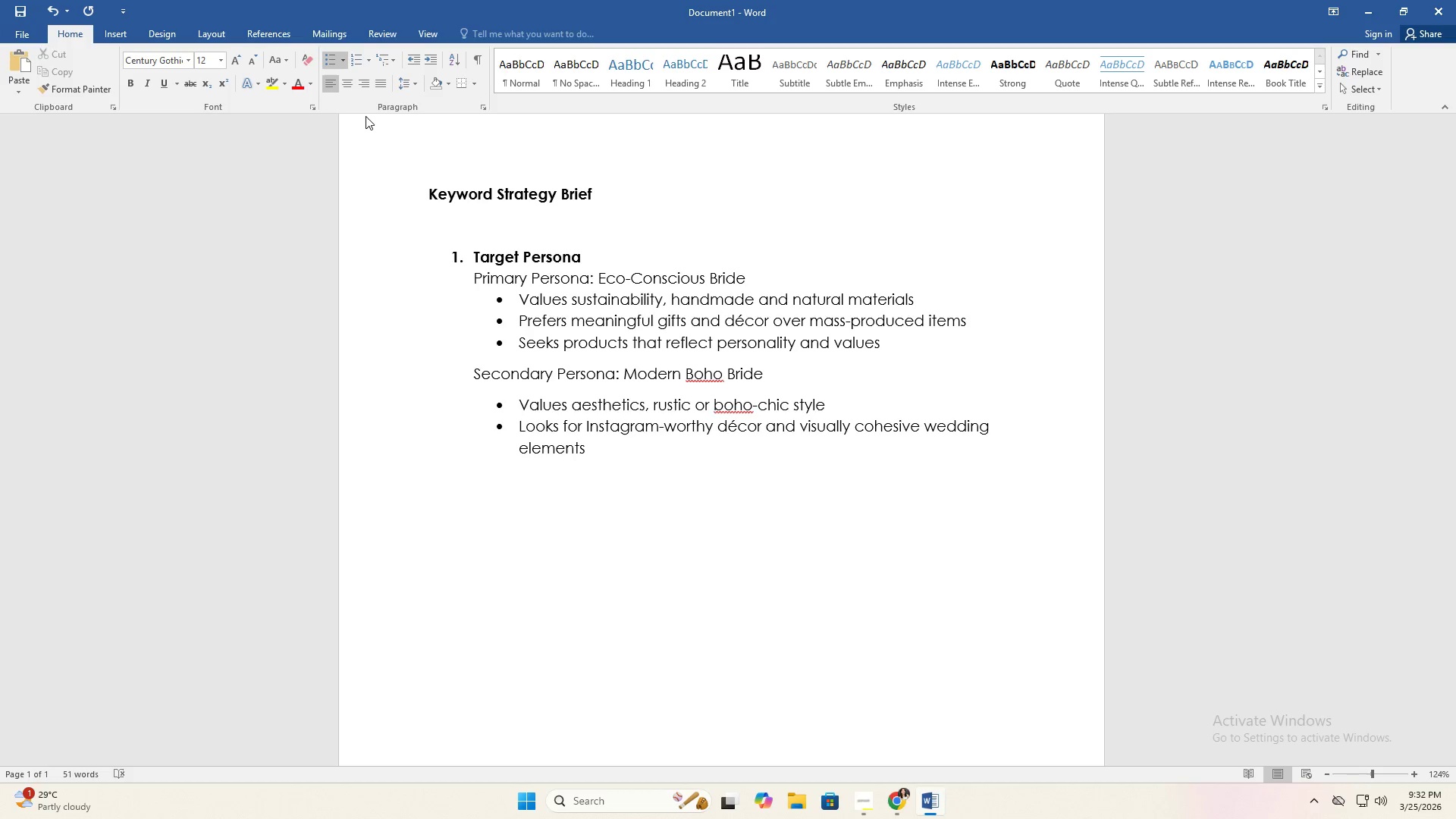 
key(Enter)
 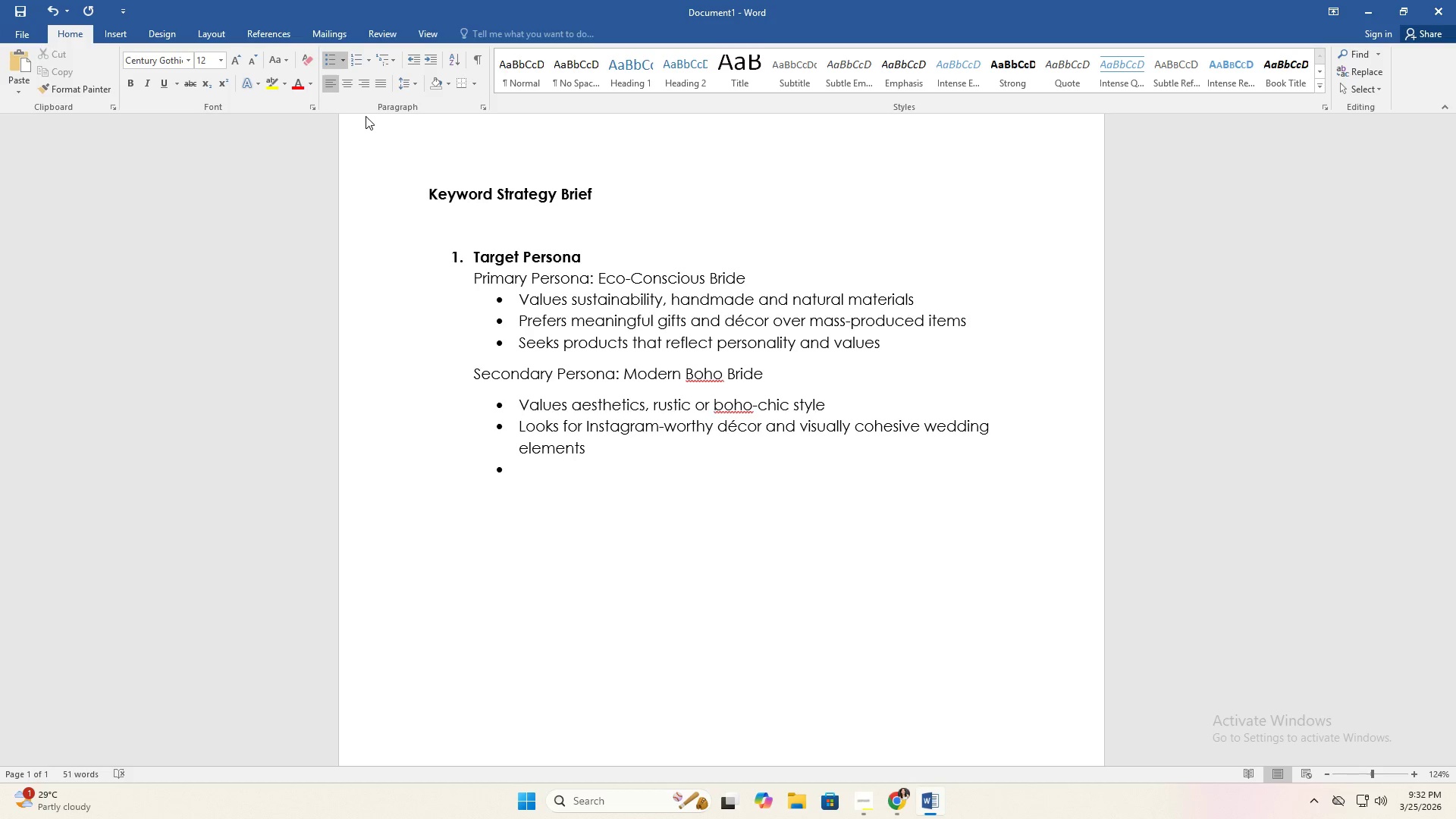 
type(Sseek)
key(Backspace)
key(Backspace)
key(Backspace)
key(Backspace)
type(eeks products that are unique )
key(Backspace)
type(, stylish )
key(Backspace)
type(, and functional)
 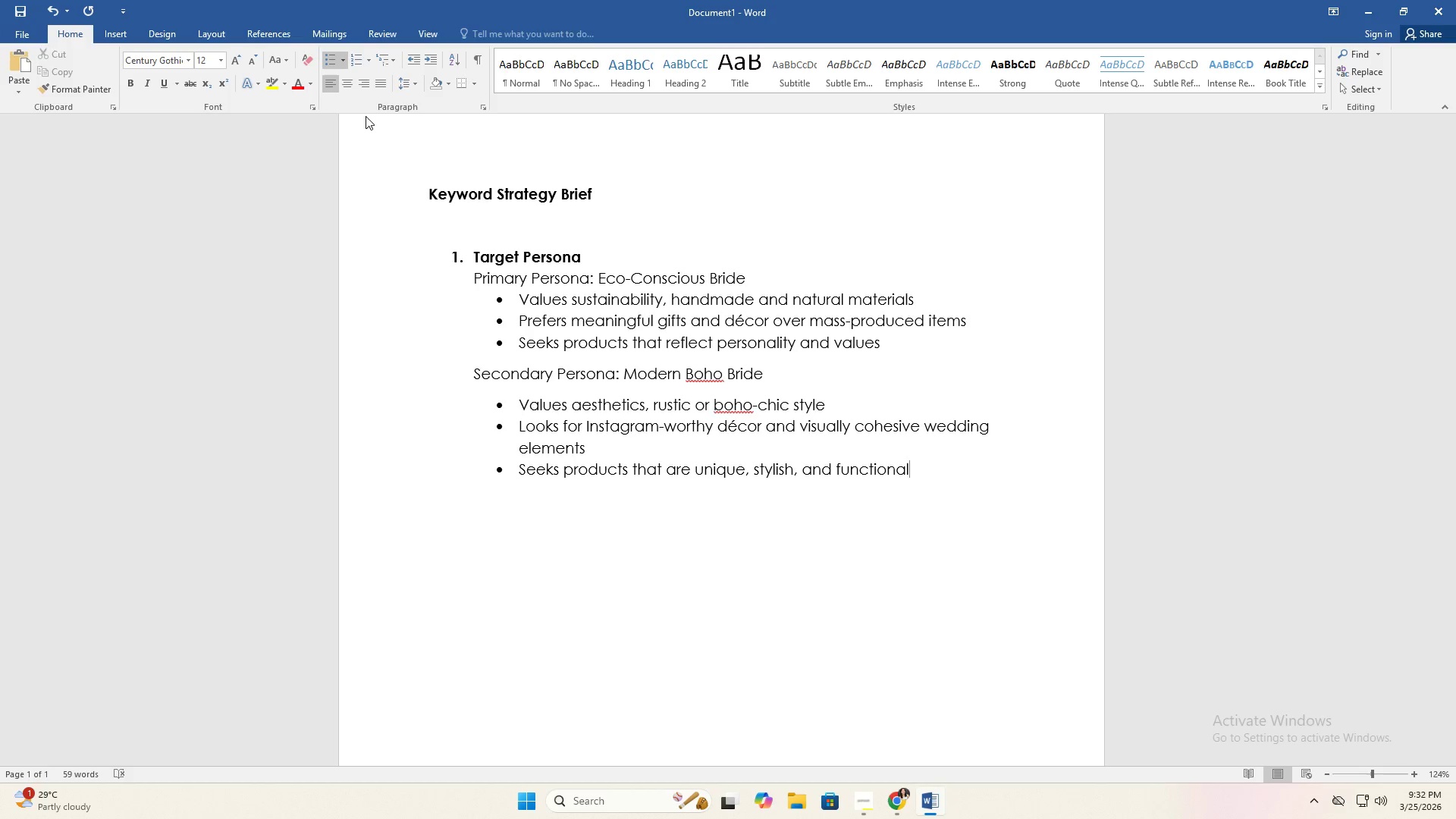 
key(Enter)
 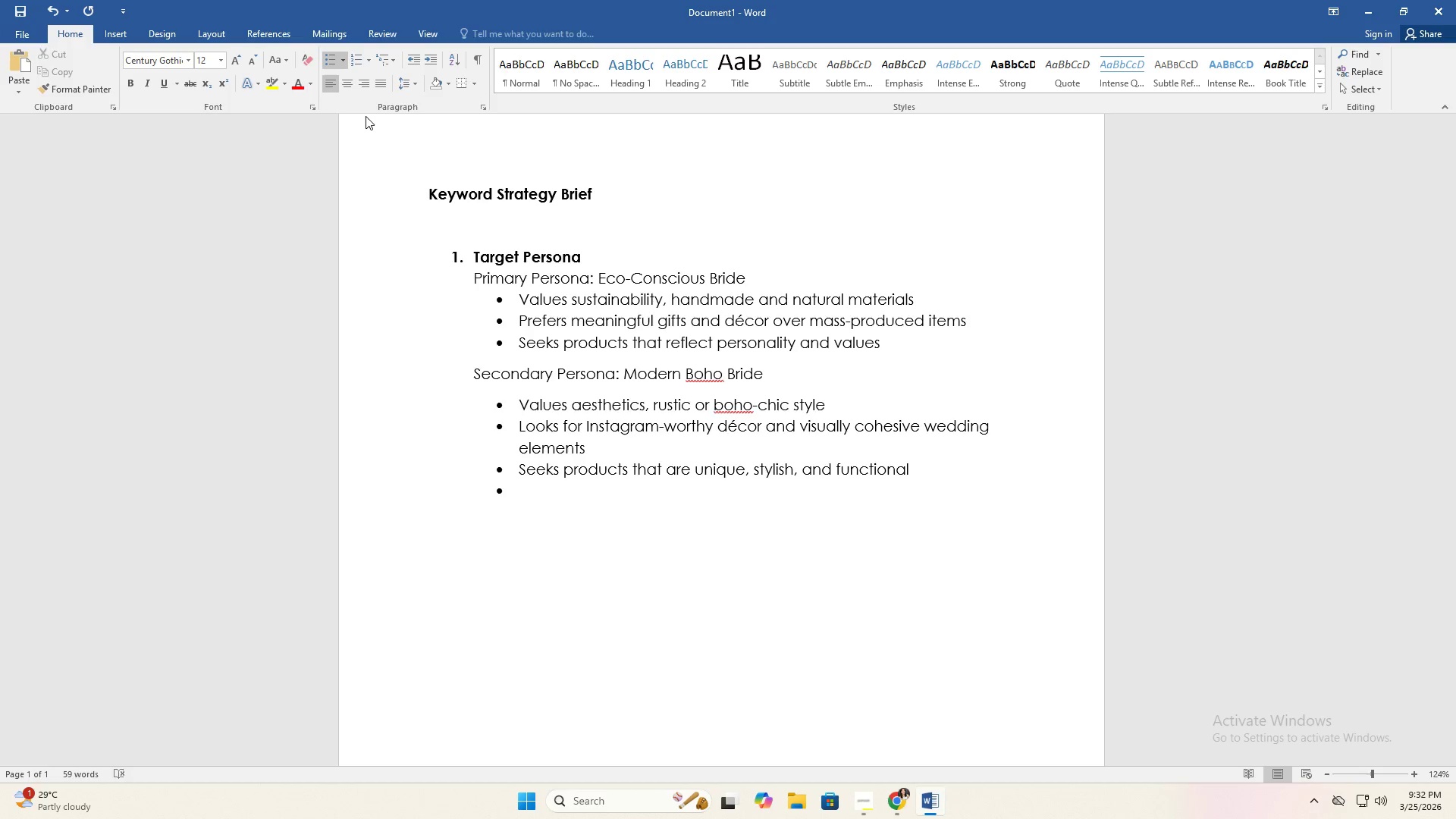 
key(Enter)
 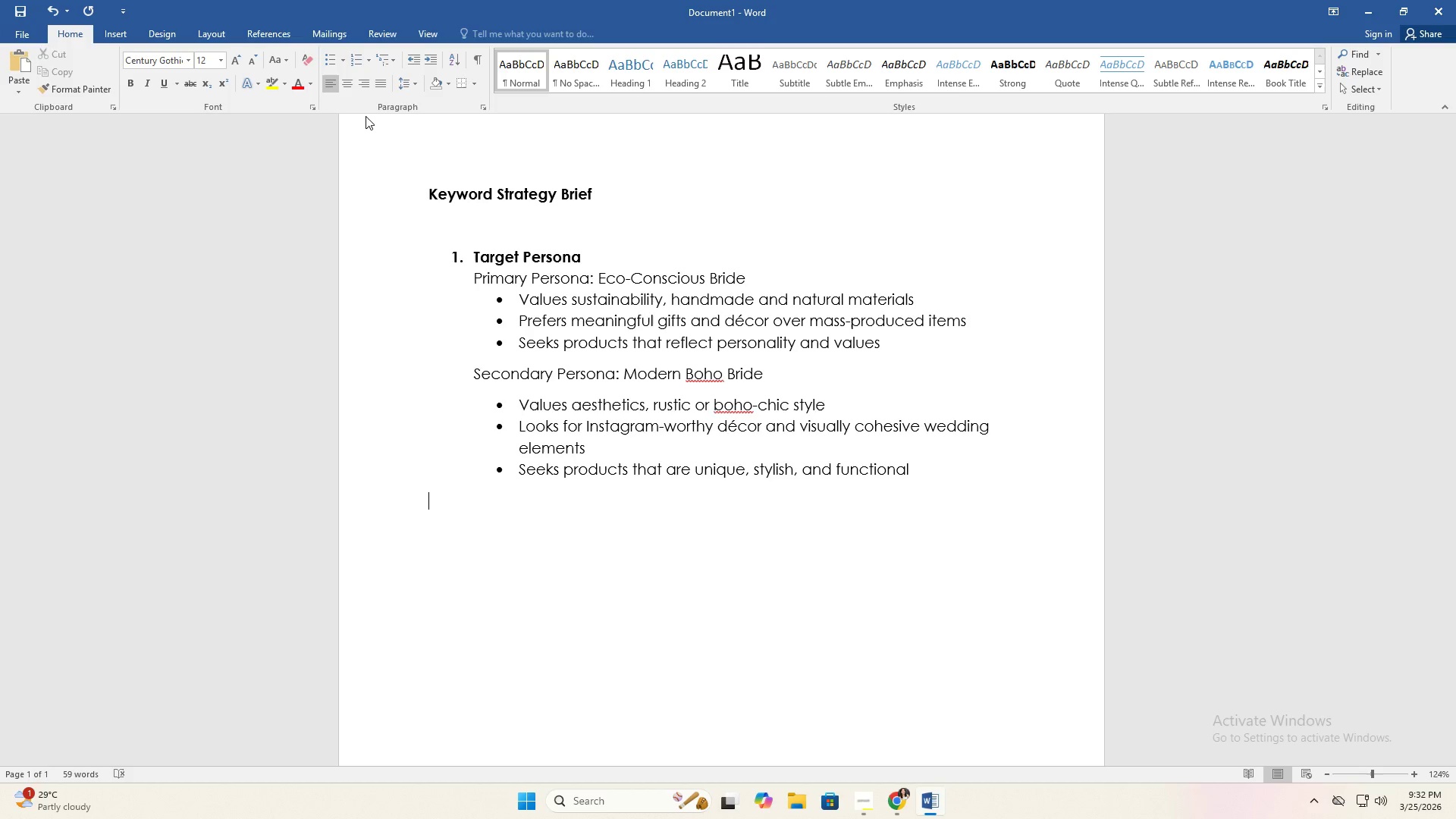 
key(Enter)
 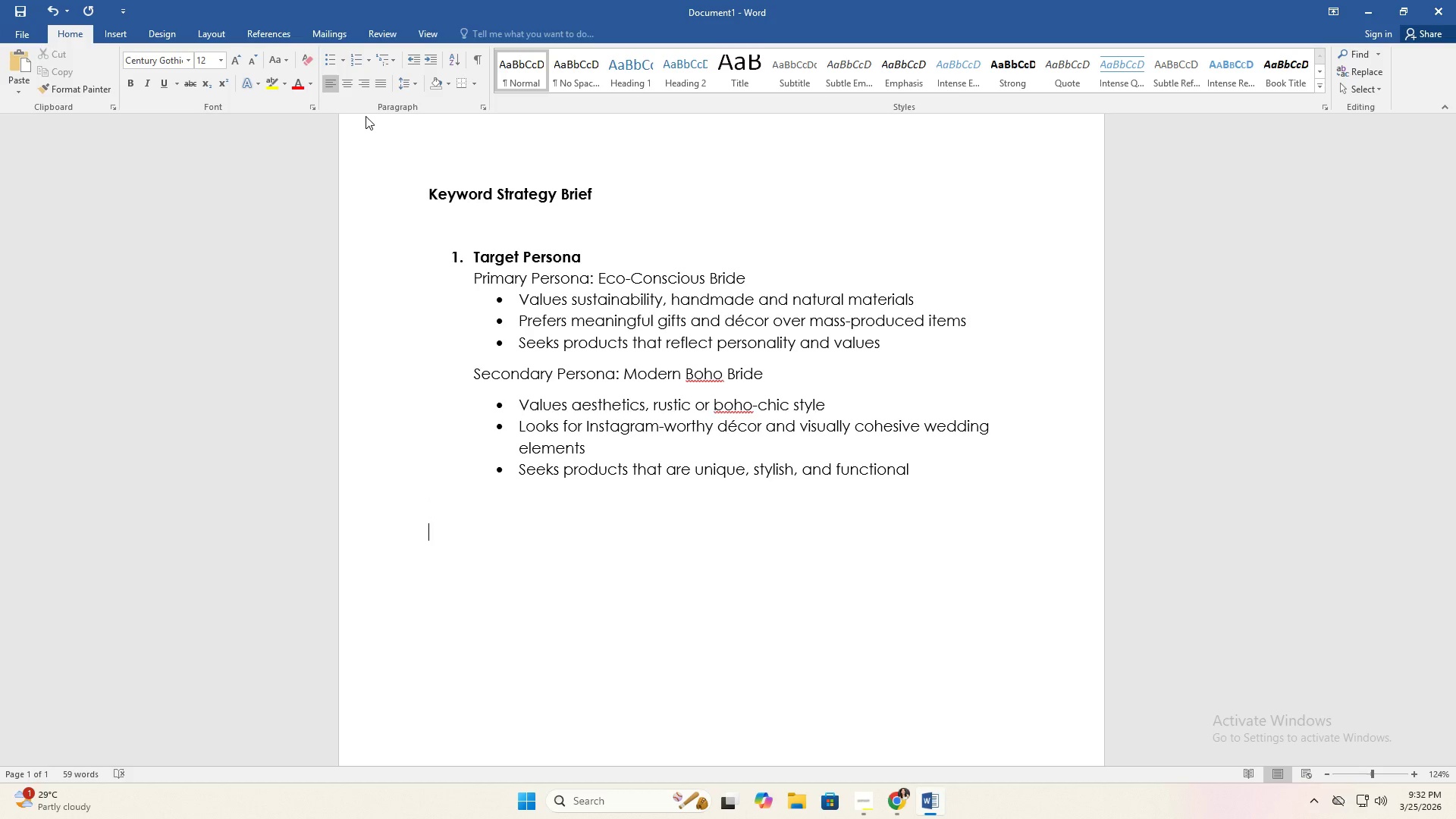 
key(Backspace)
type(Persona Goal fo )
key(Backspace)
type(r SEO - aLOG)
key(Backspace)
key(Backspace)
key(Backspace)
type(A)
key(Backspace)
key(Backspace)
type(a)
key(Backspace)
type(Align keywords with what each personal searches for during wedding season (March-Augj)
key(Backspace)
type(ust).)
 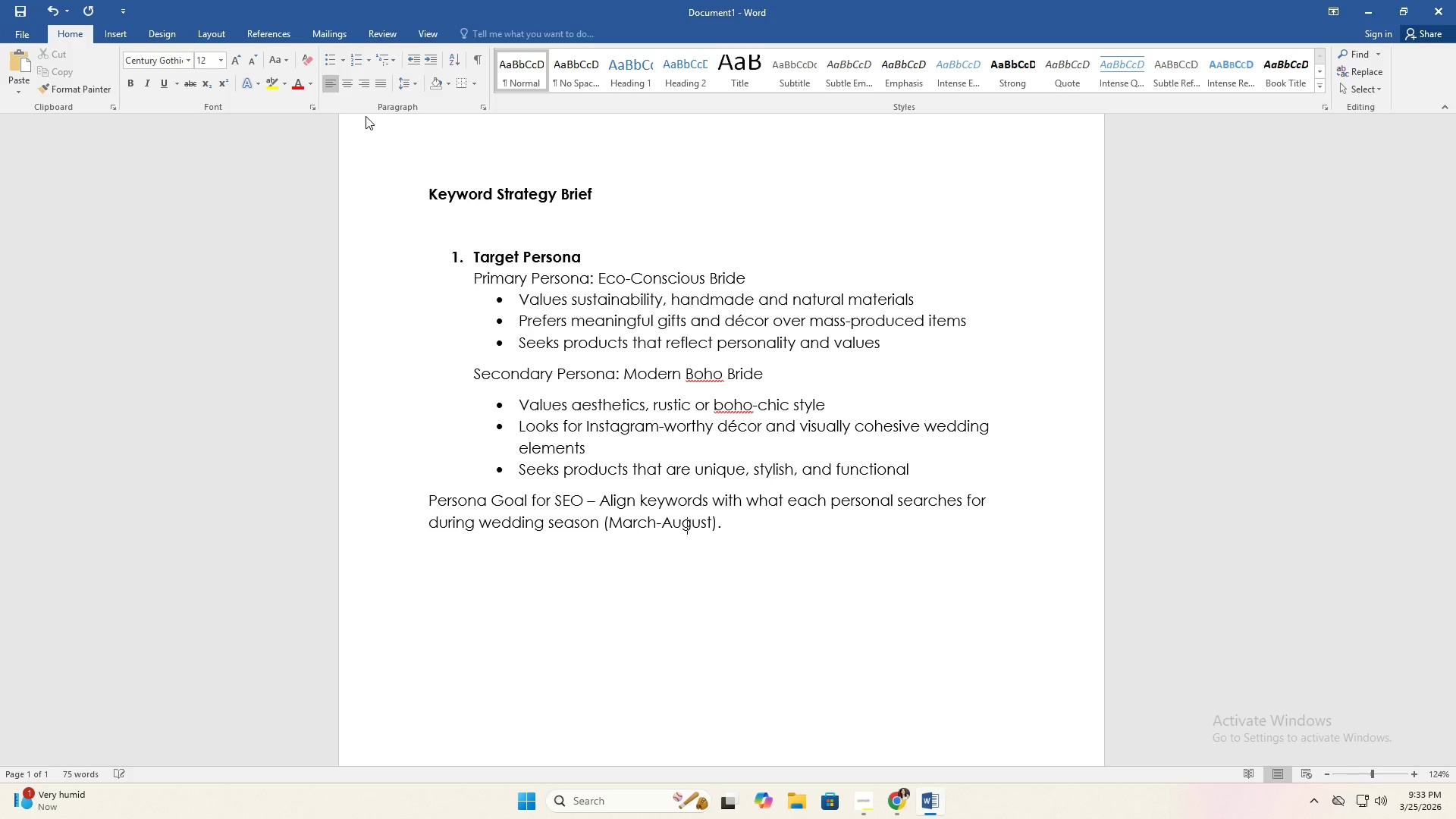 
 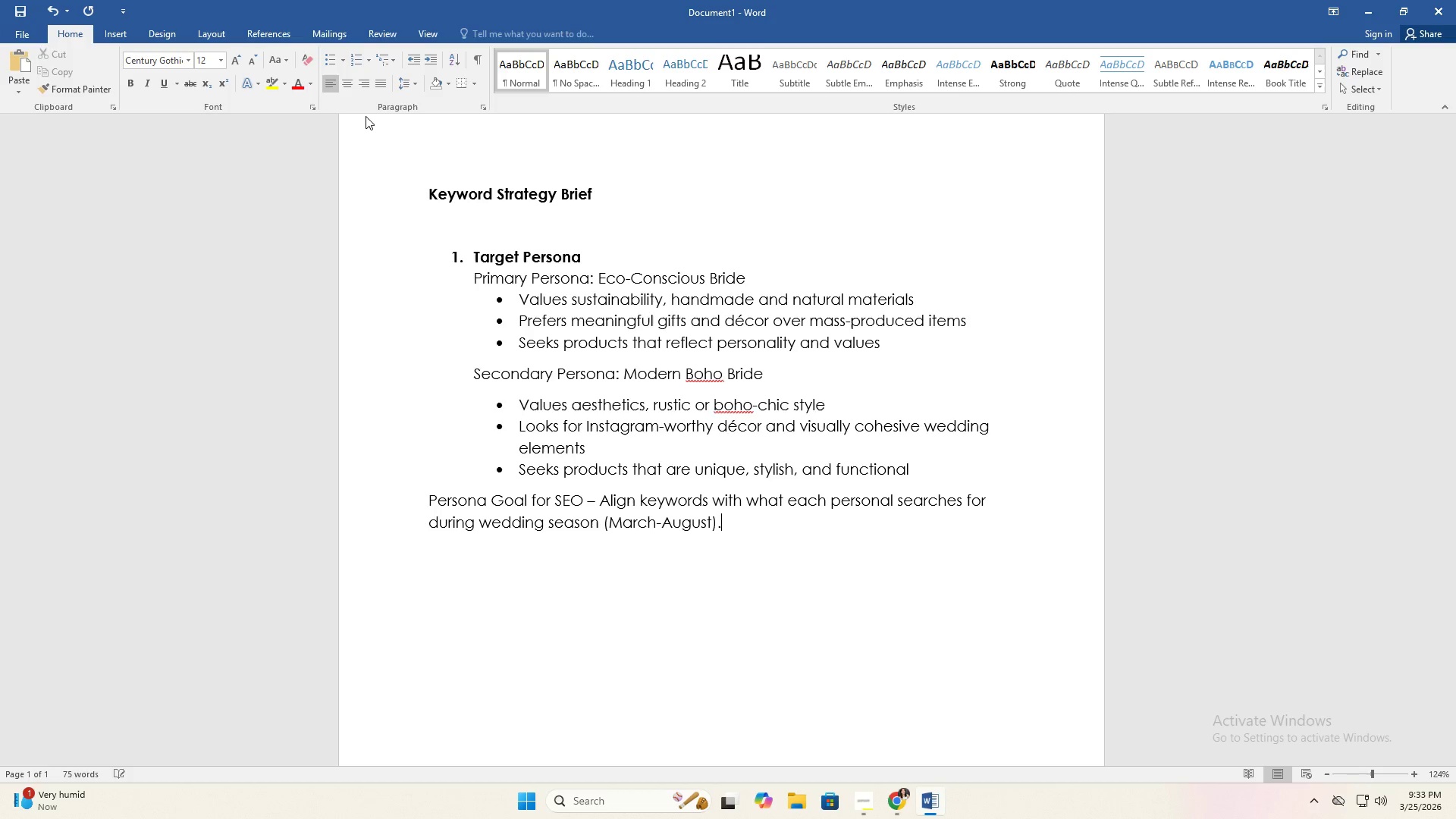 
key(Enter)
 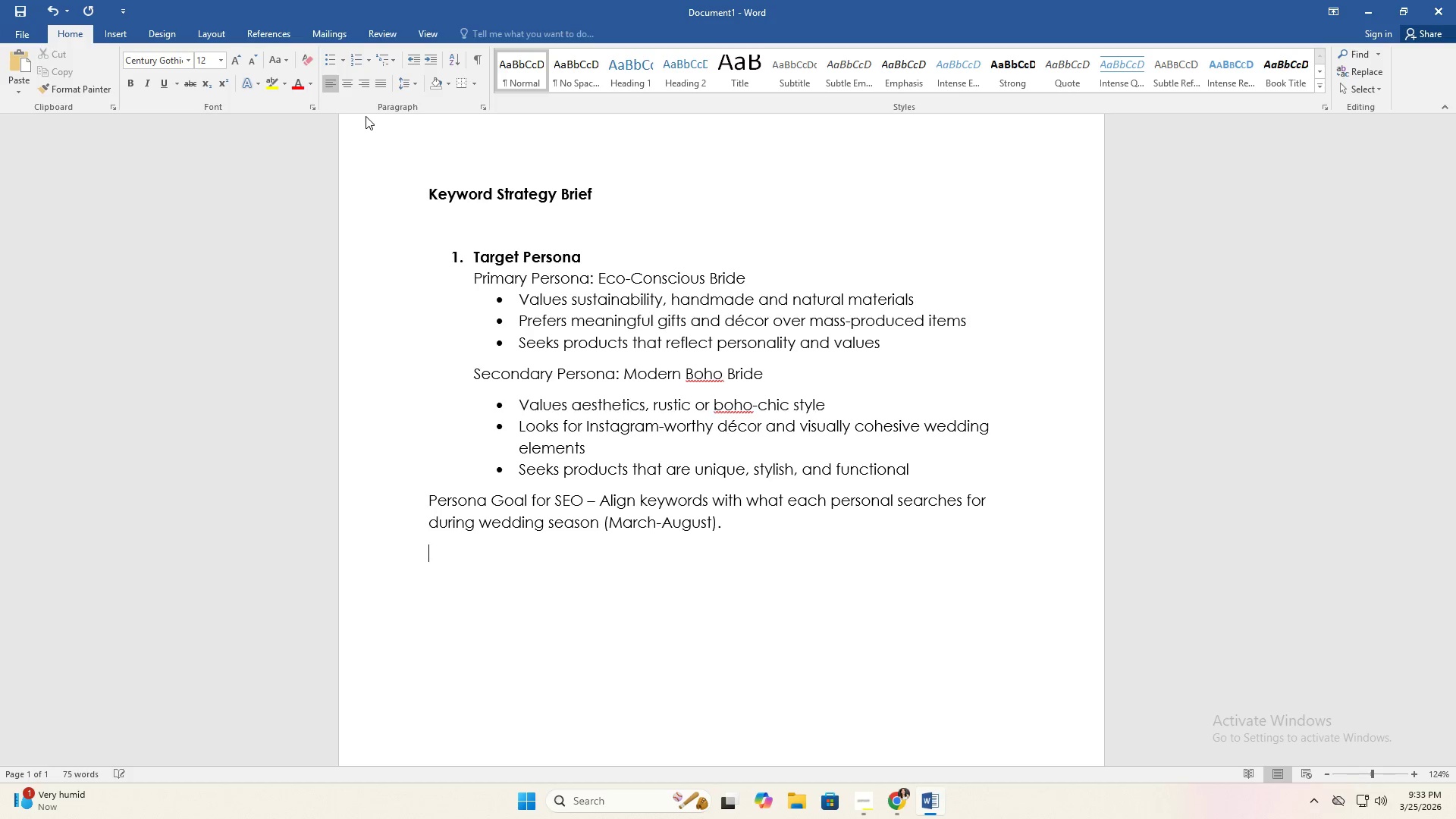 
key(Enter)
 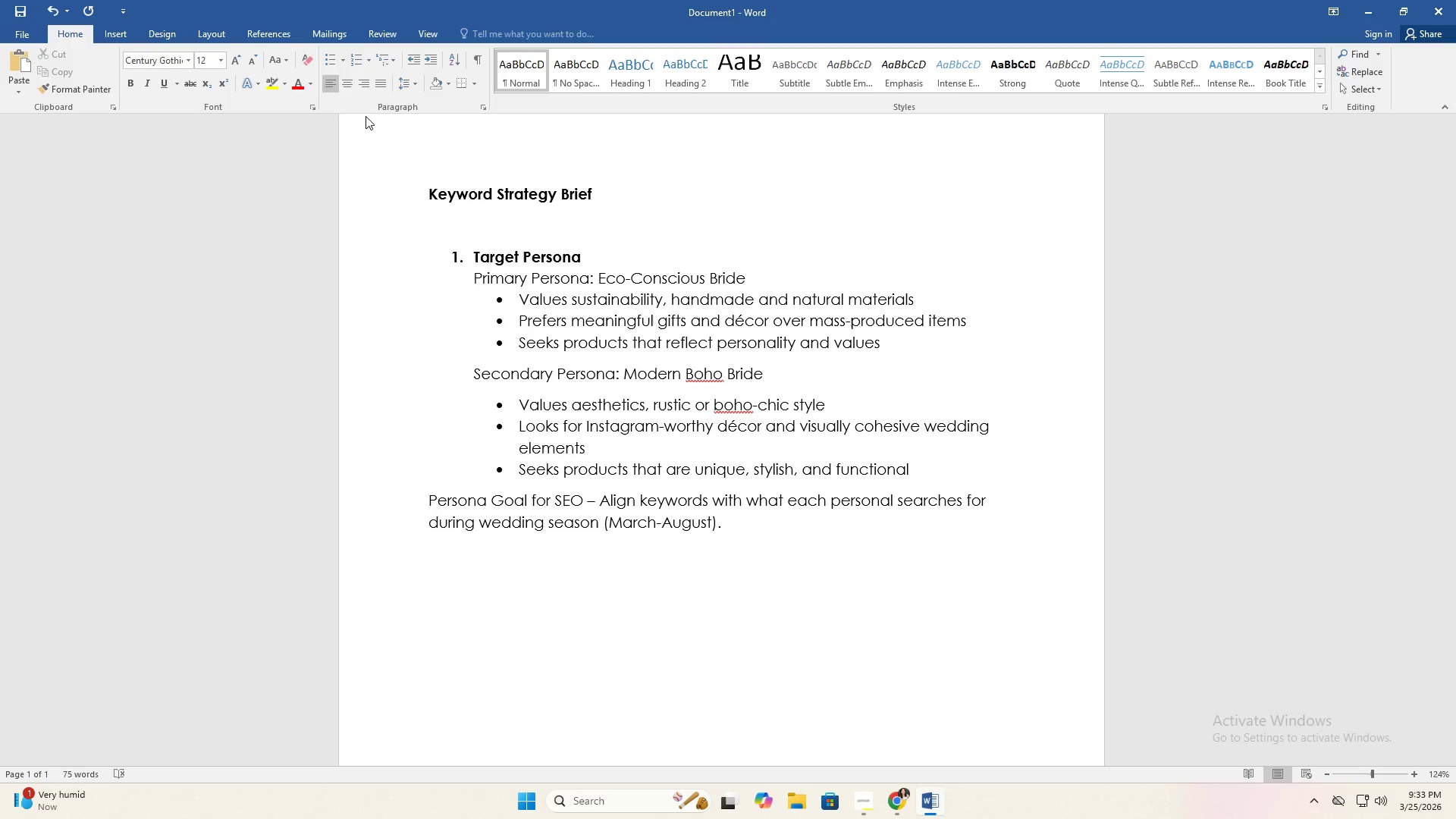 
key(2)
 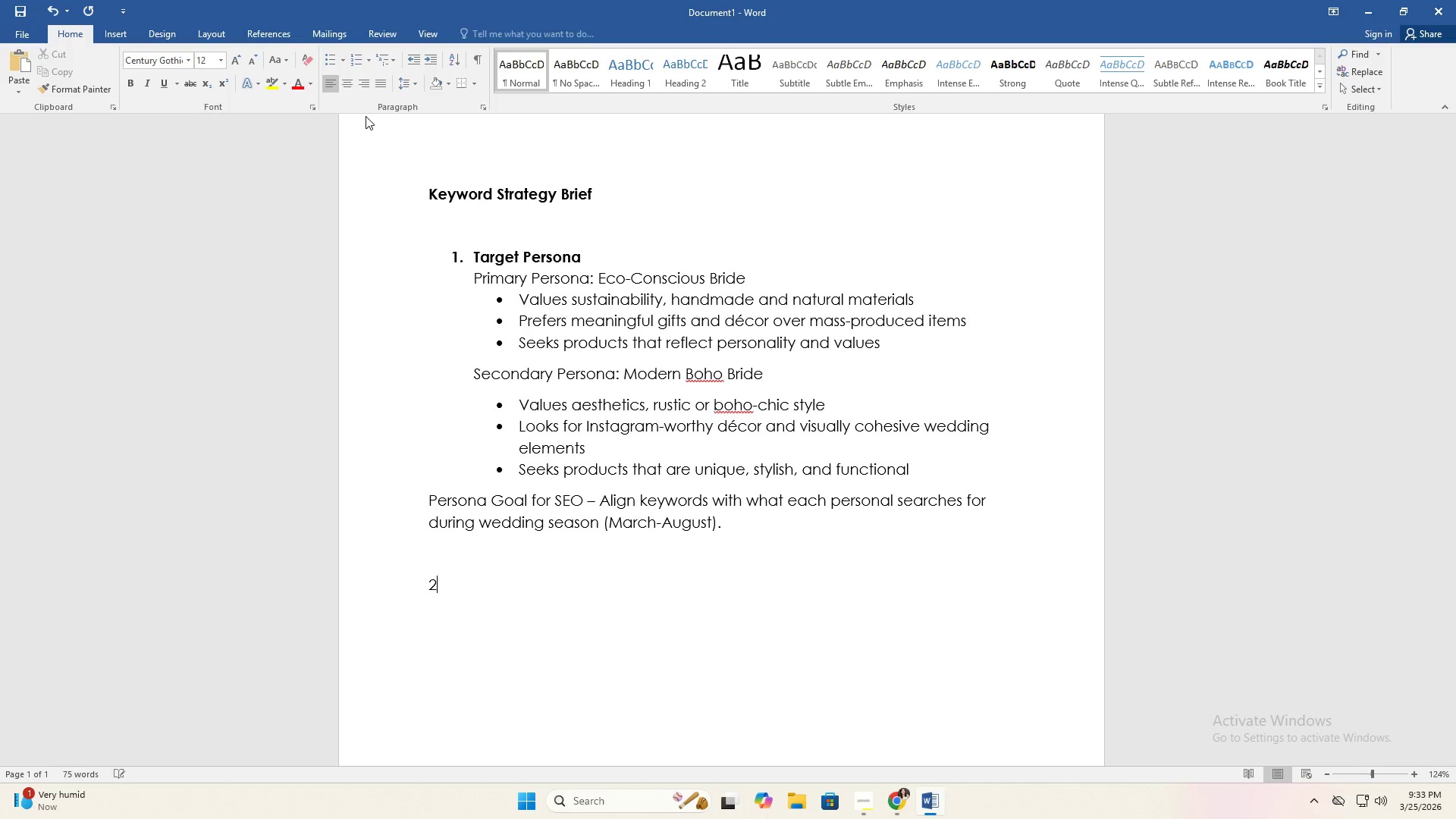 
key(Period)
 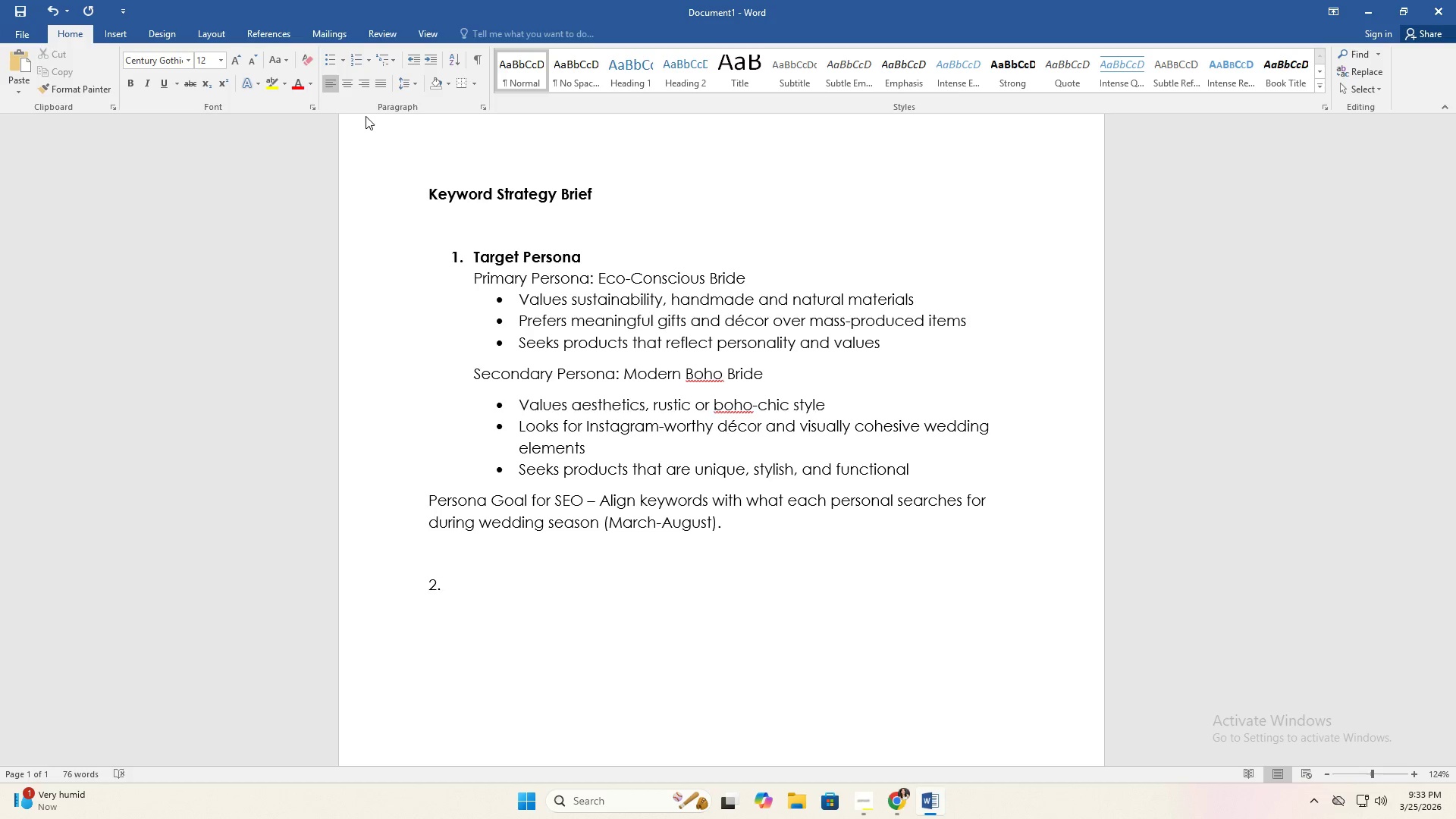 
key(Space)
 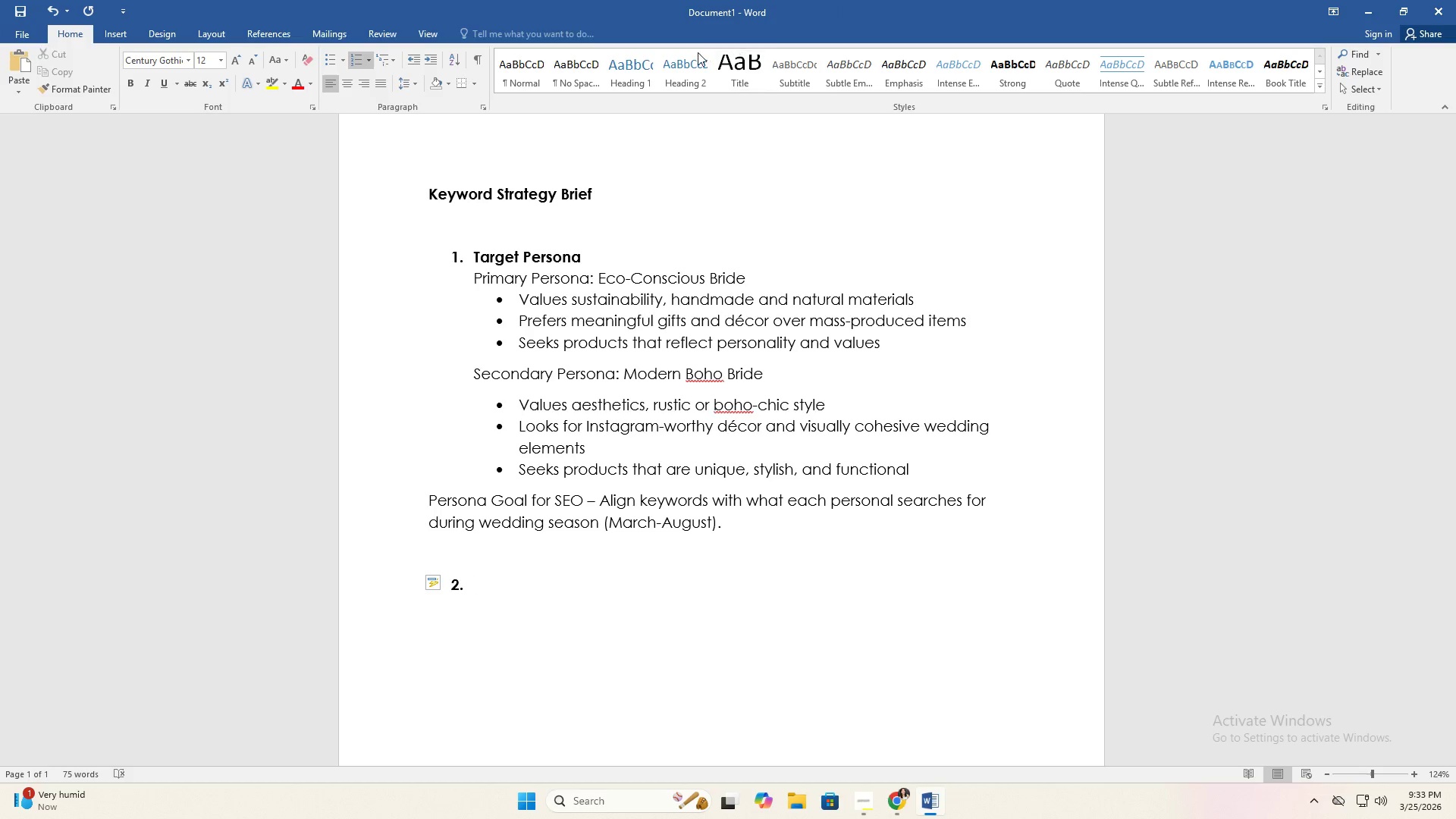 
left_click([134, 82])
 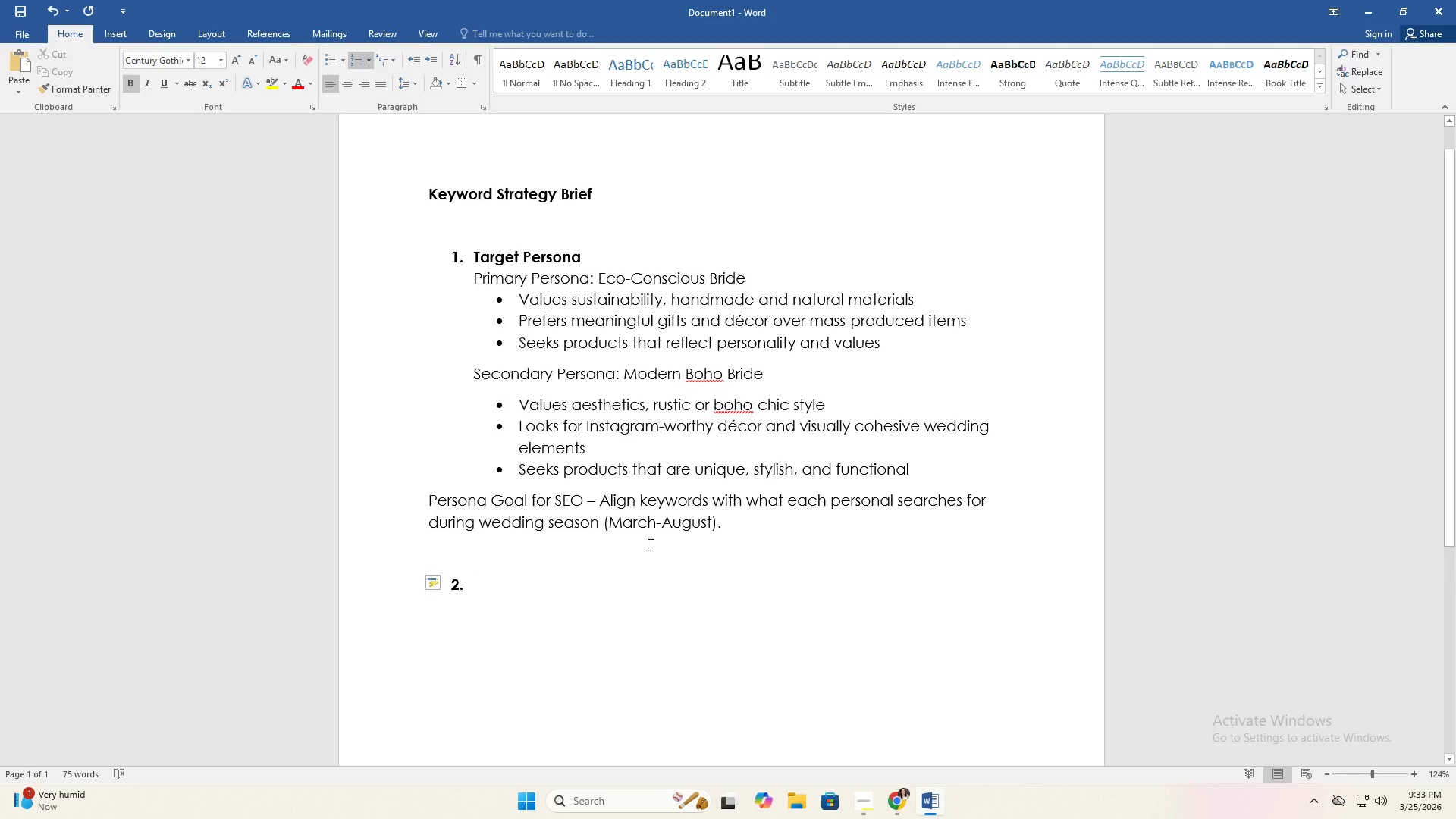 
type(Seasonal Search Tre)
key(Backspace)
type(ends)
 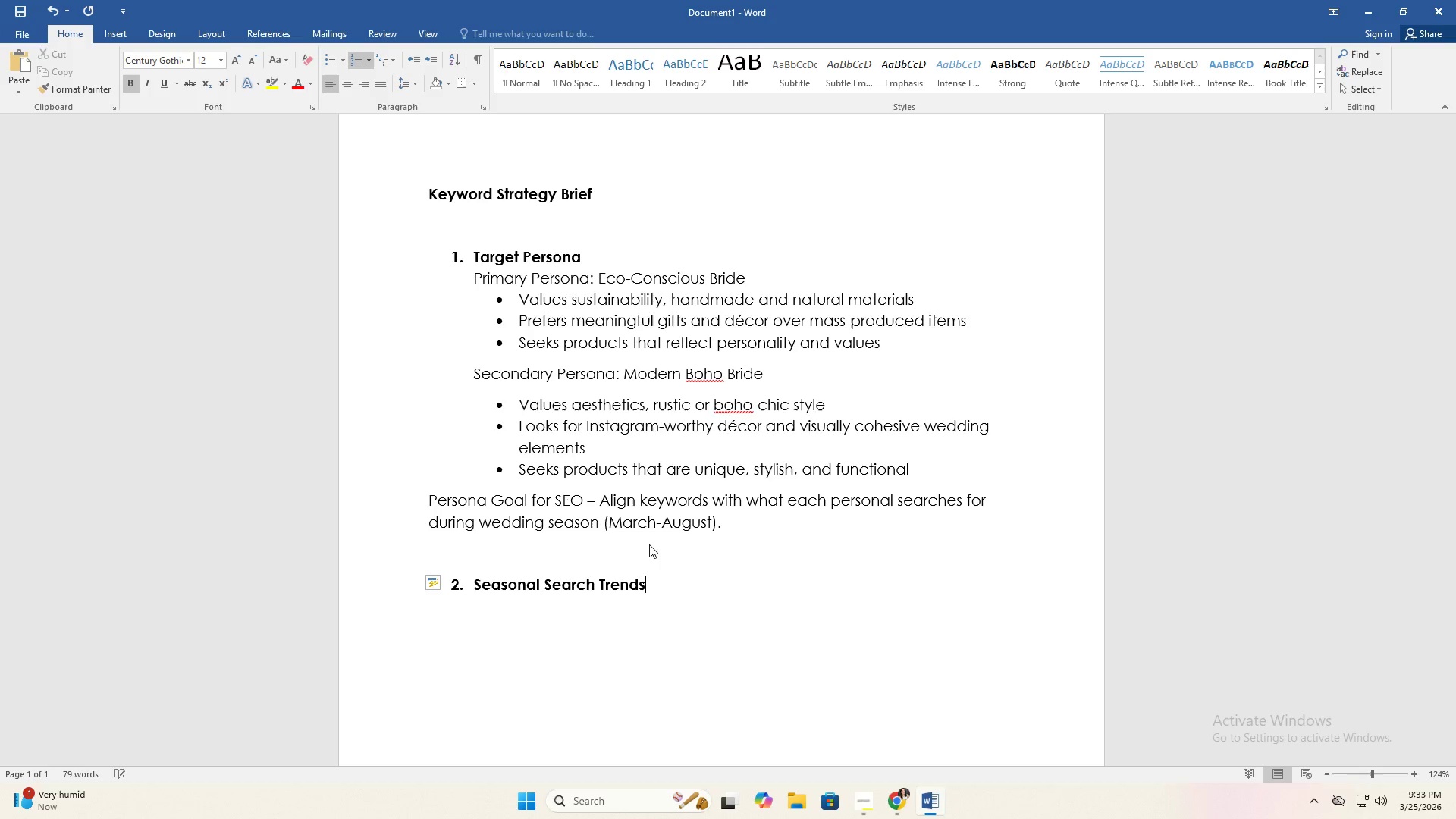 
key(Enter)
 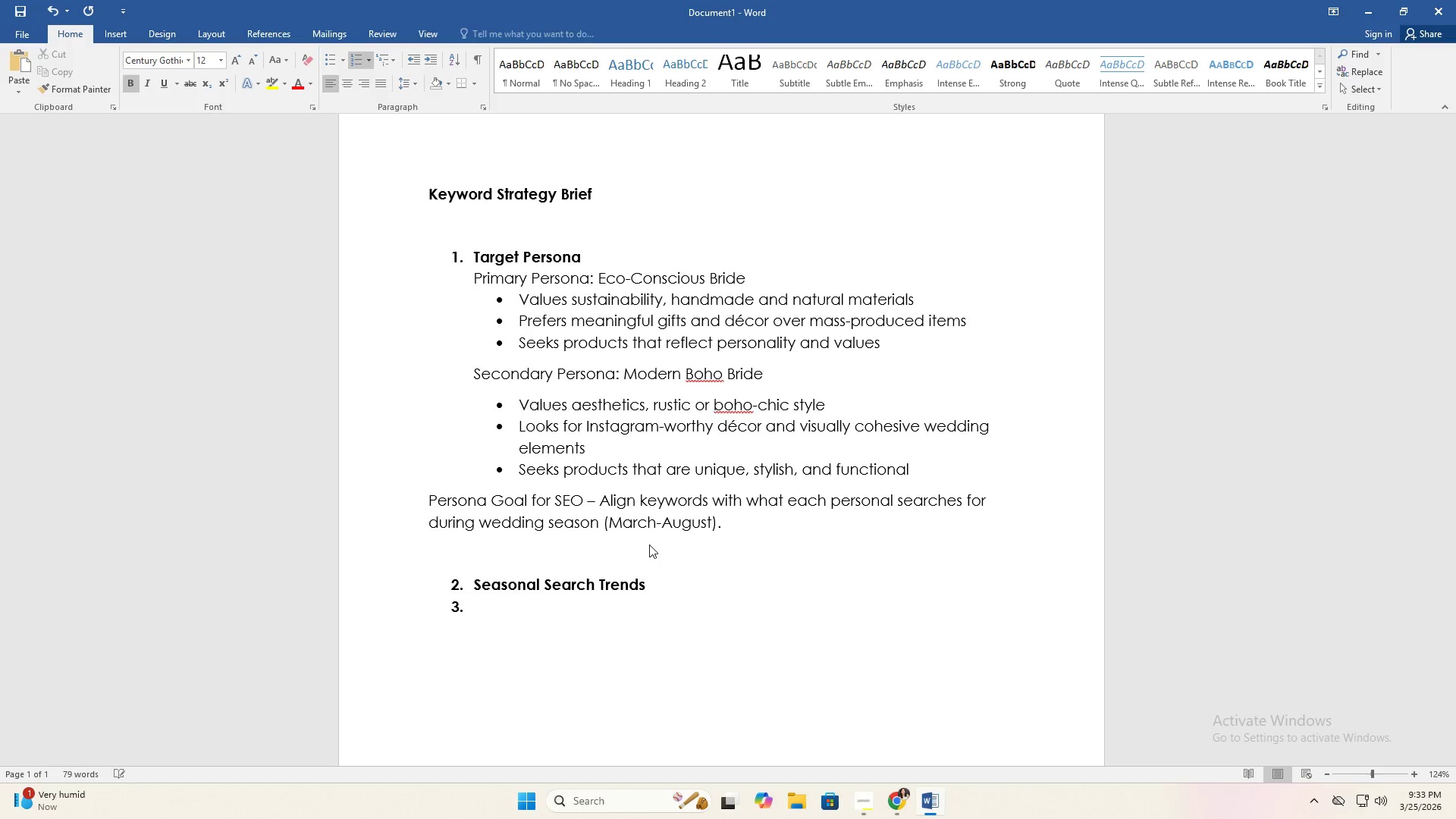 
key(Backspace)
 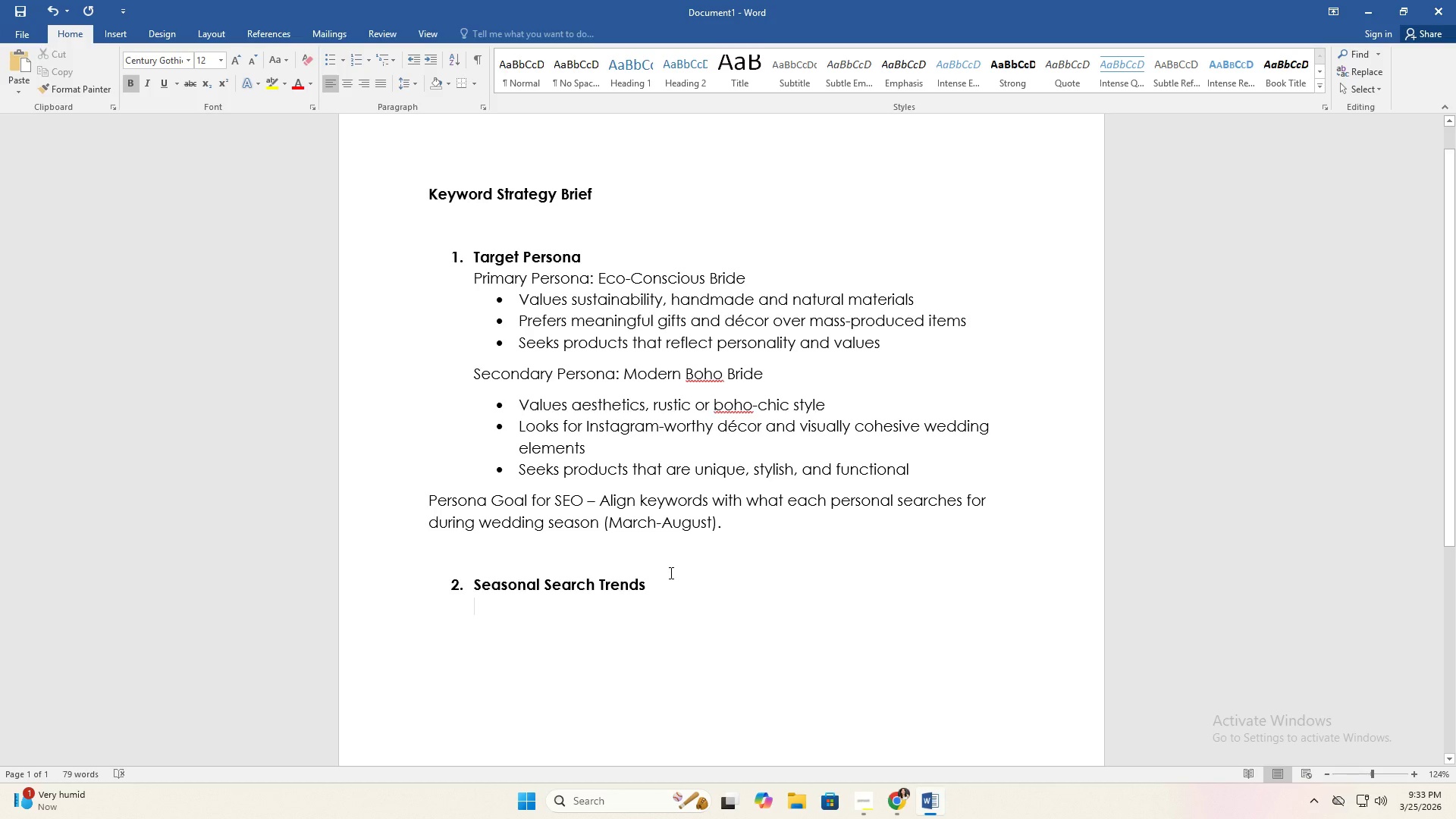 
wait(11.45)
 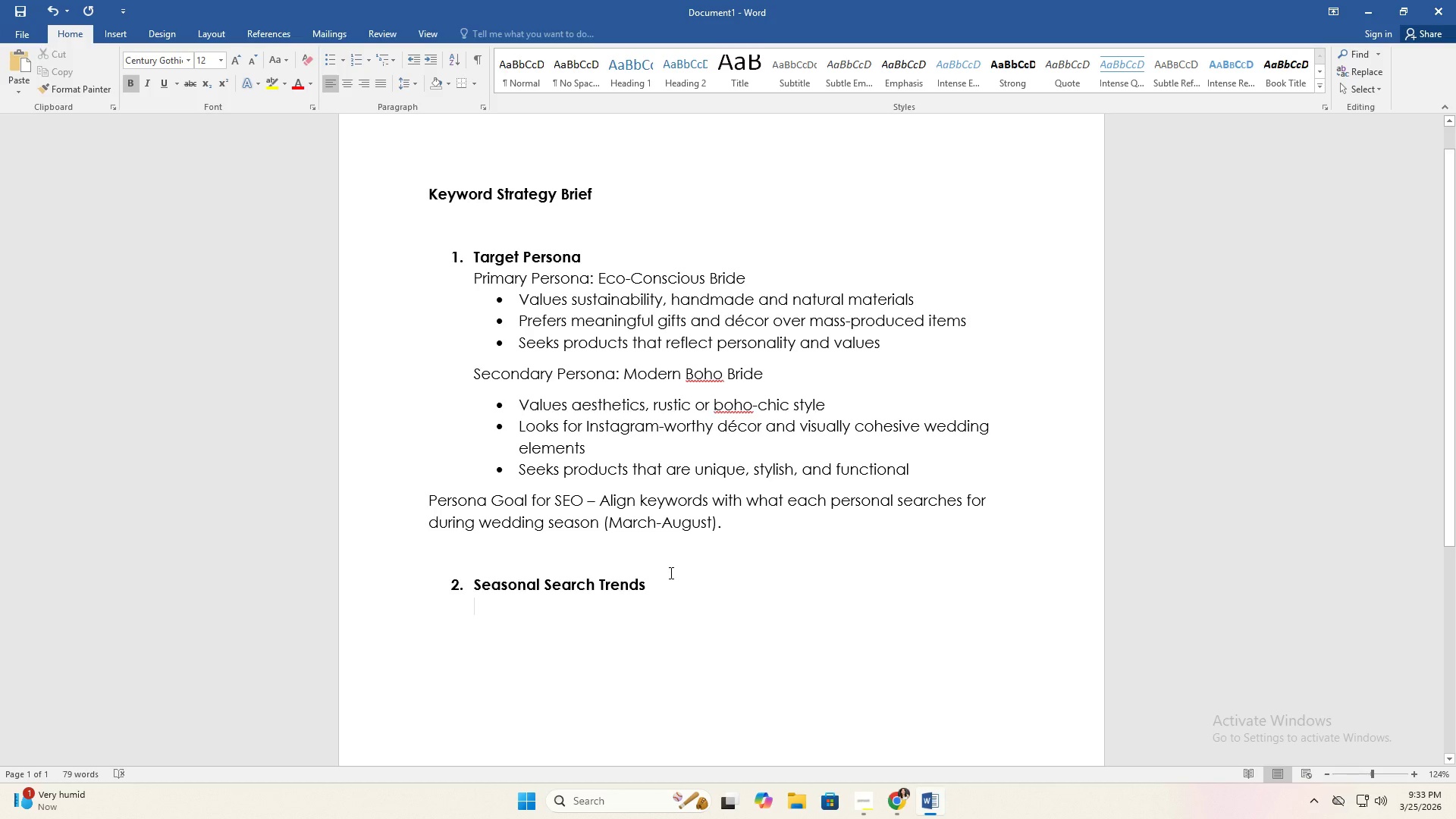 
key(Enter)
 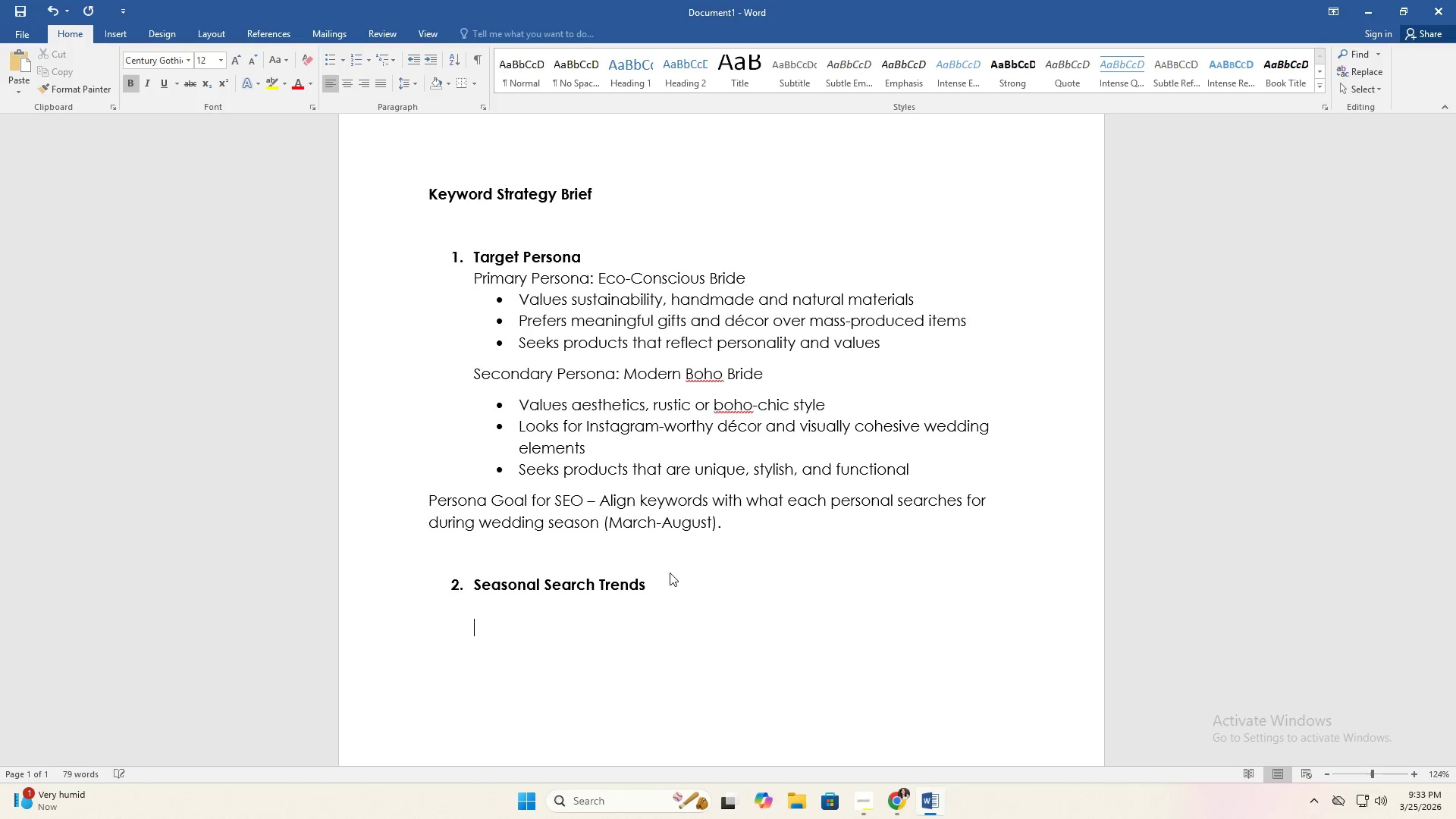 
type(Key Observations:)
 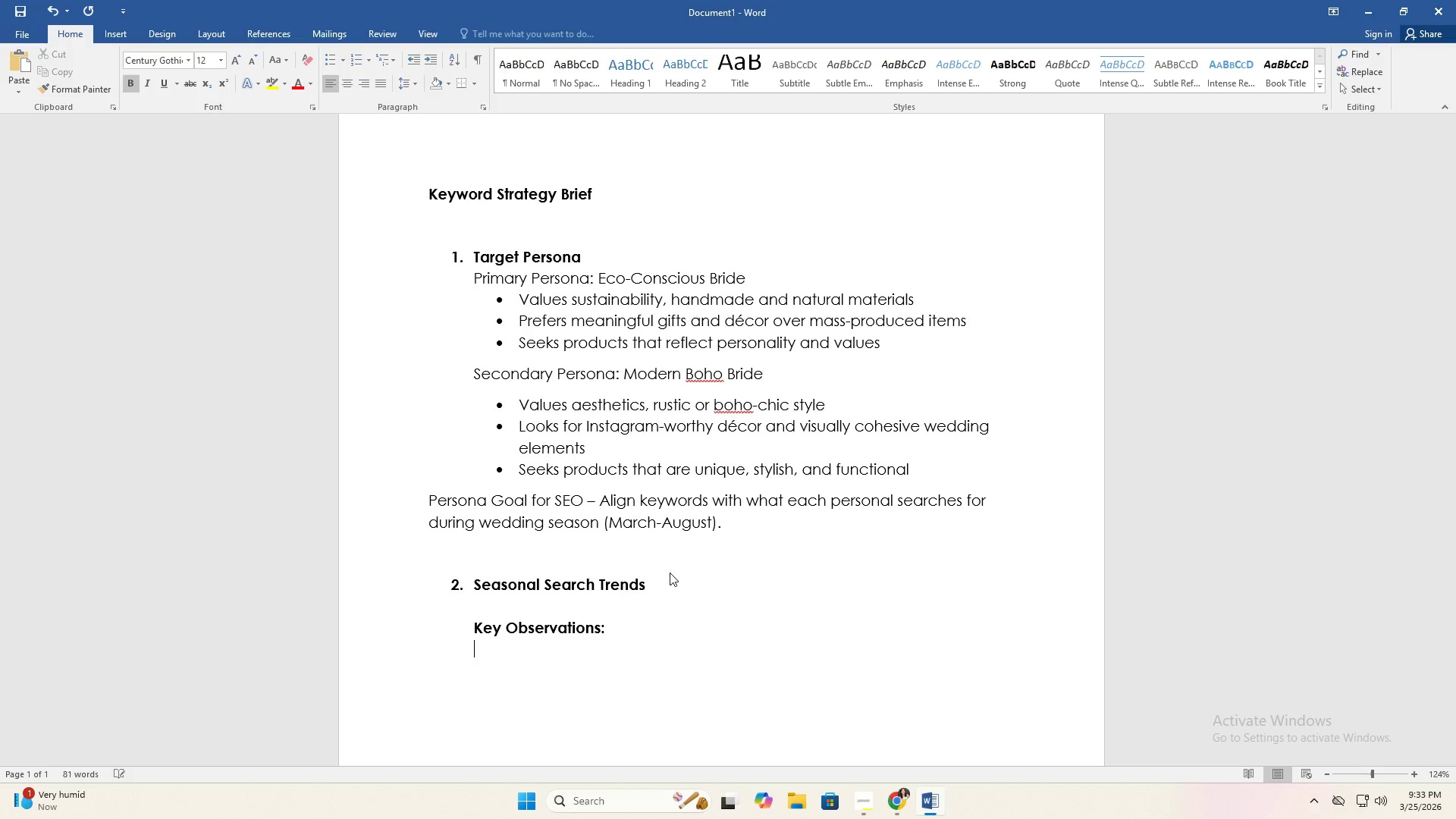 
 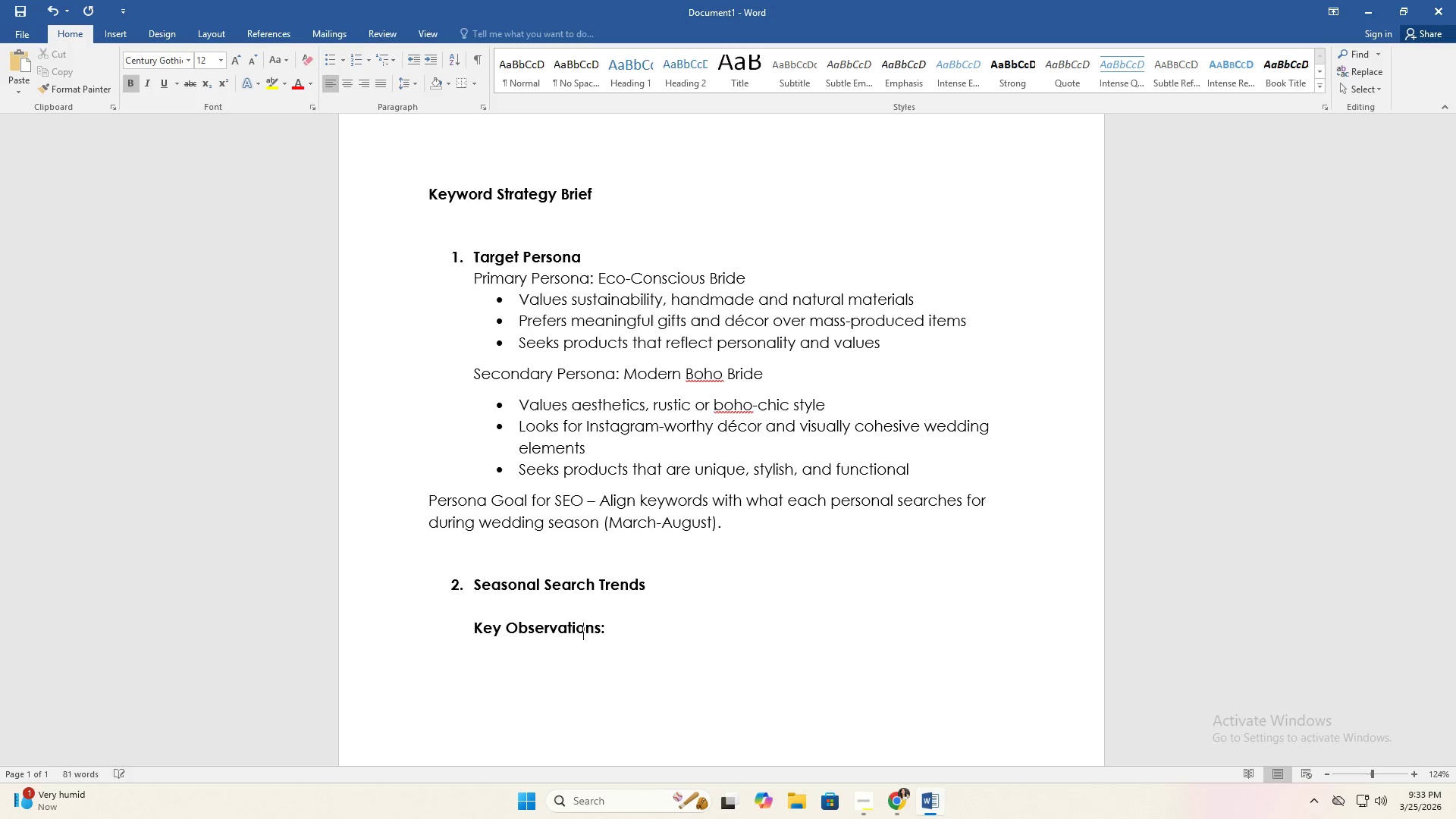 
key(Enter)
 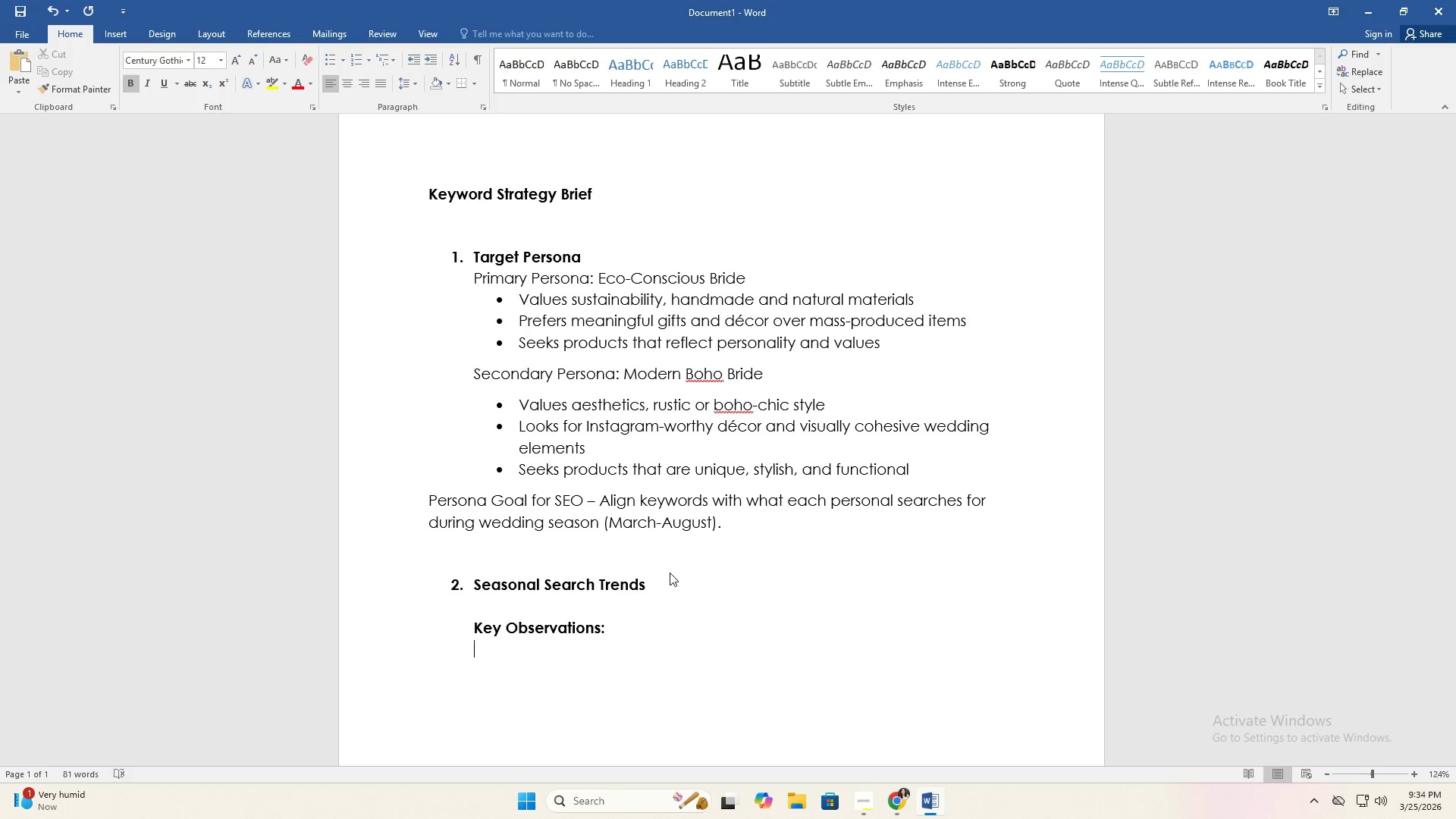 
key(1)
 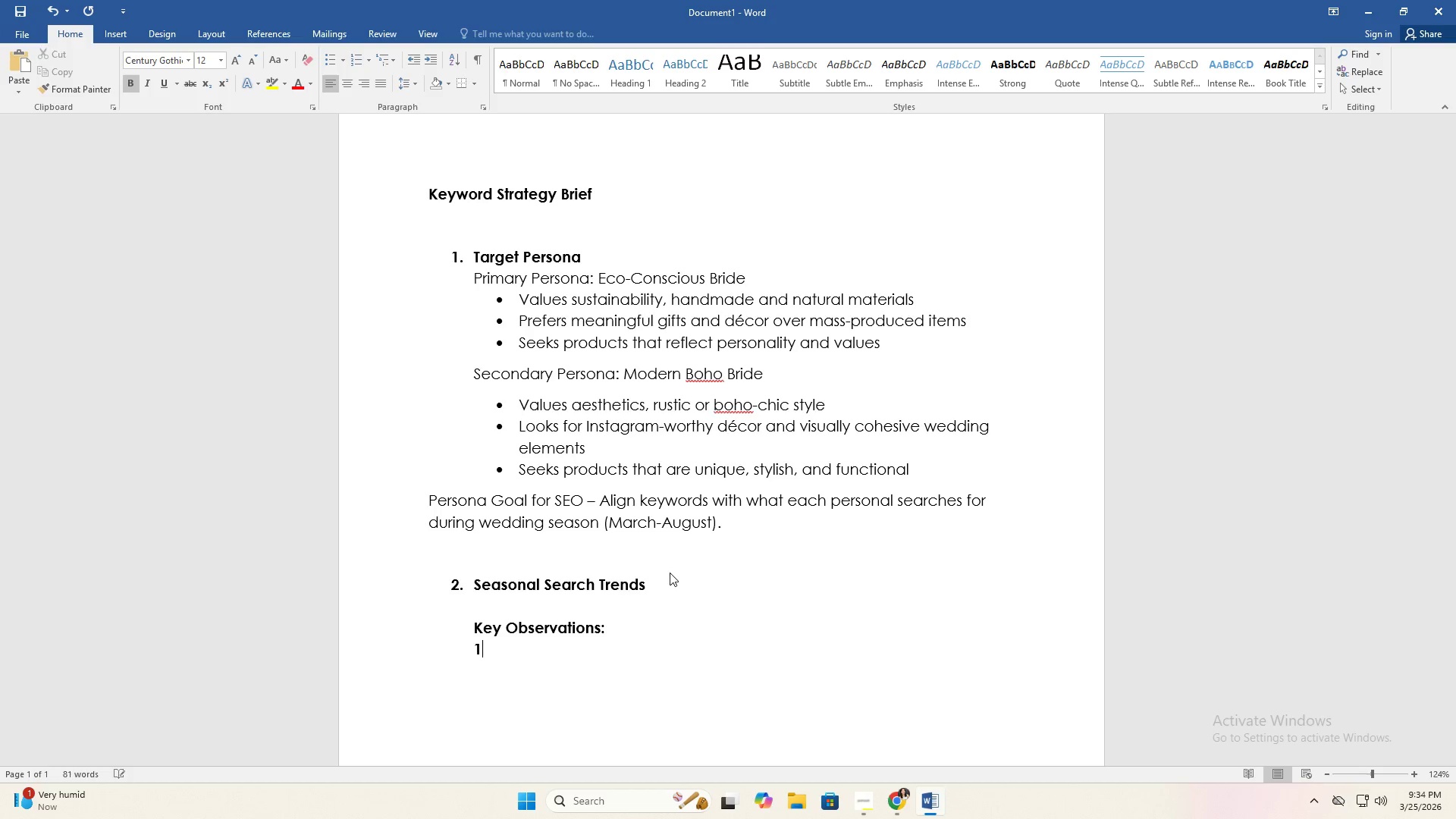 
key(Period)
 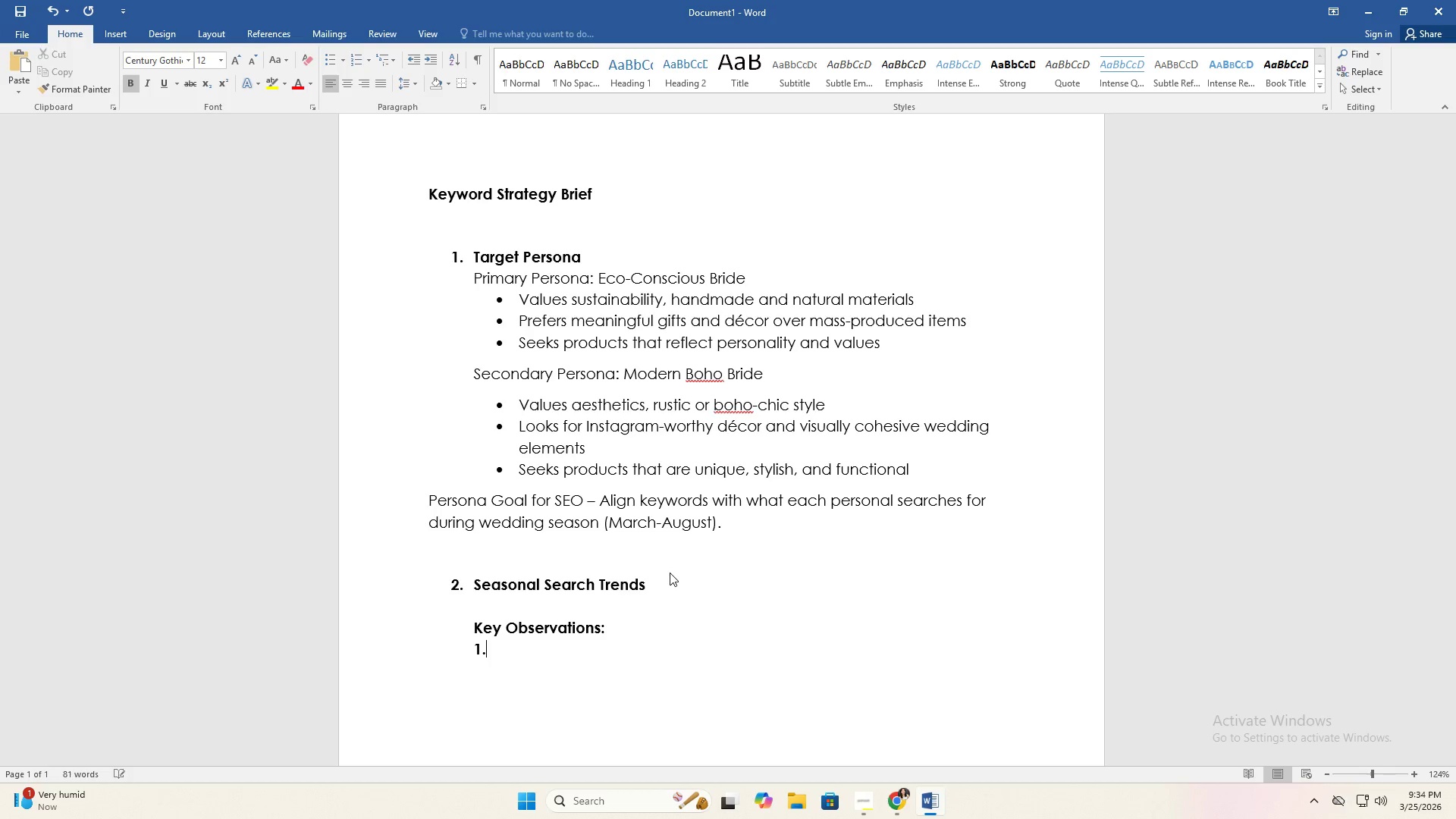 
key(Space)
 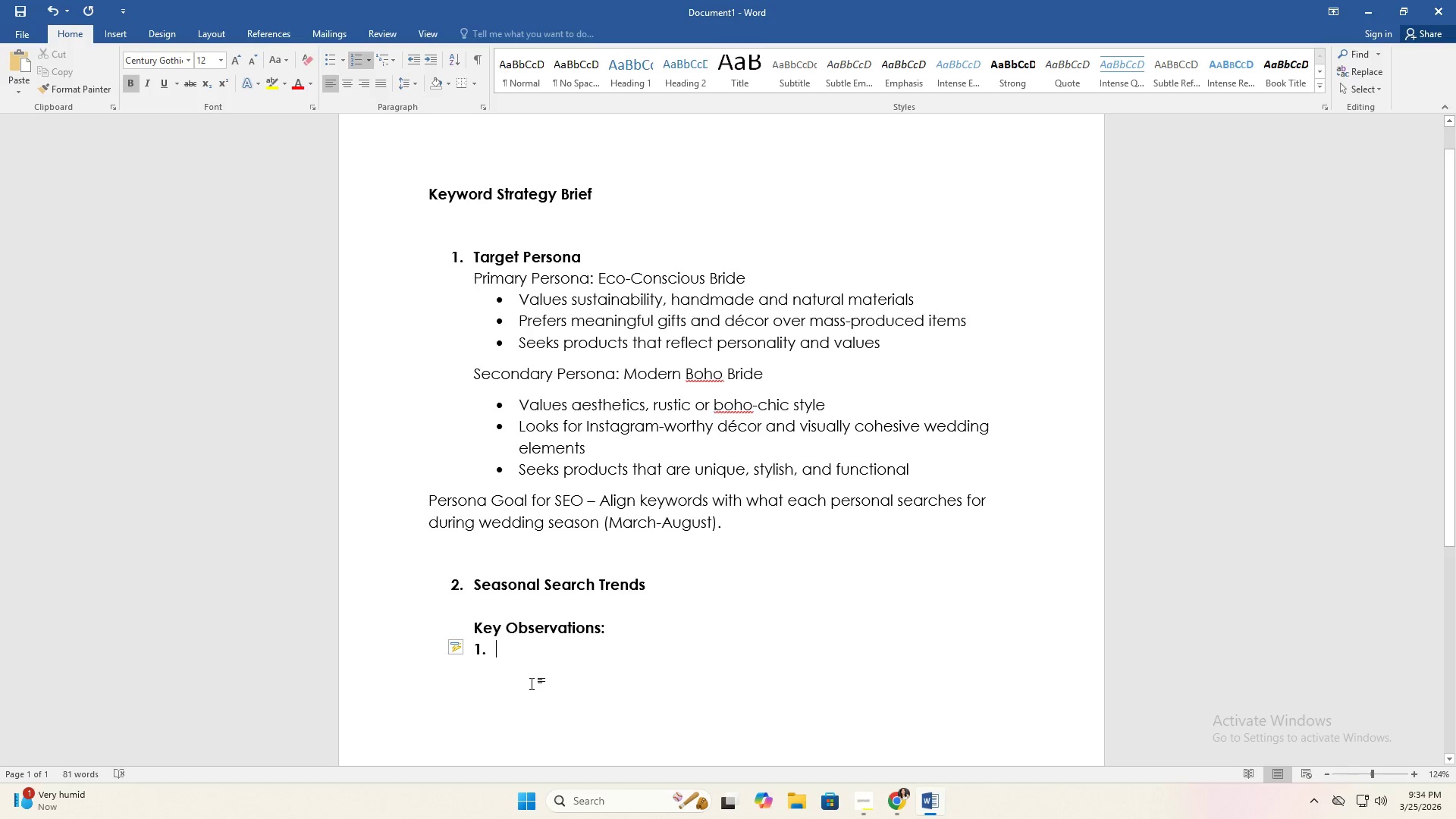 
left_click_drag(start_coordinate=[519, 646], to_coordinate=[466, 644])
 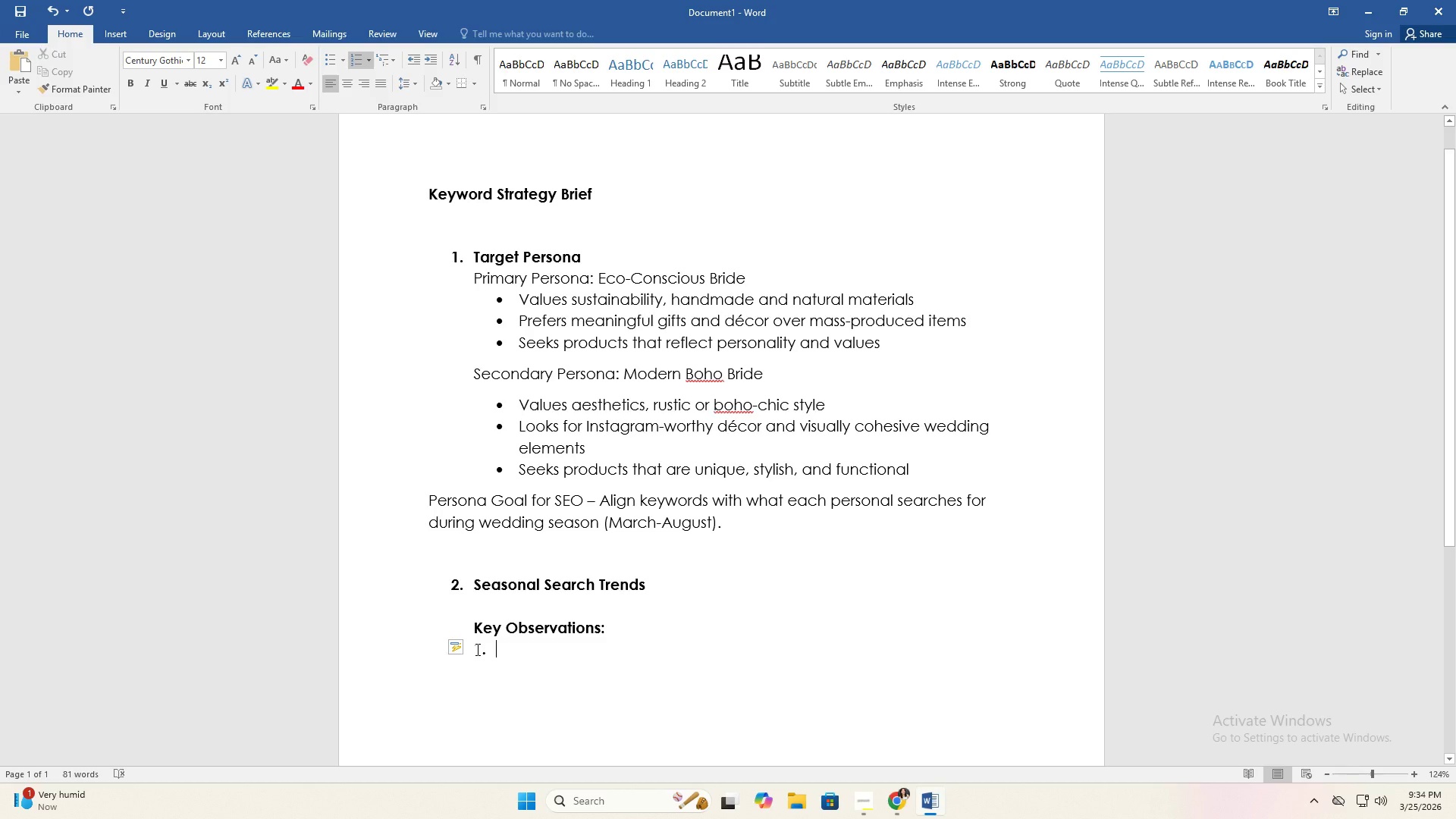 
left_click([476, 649])
 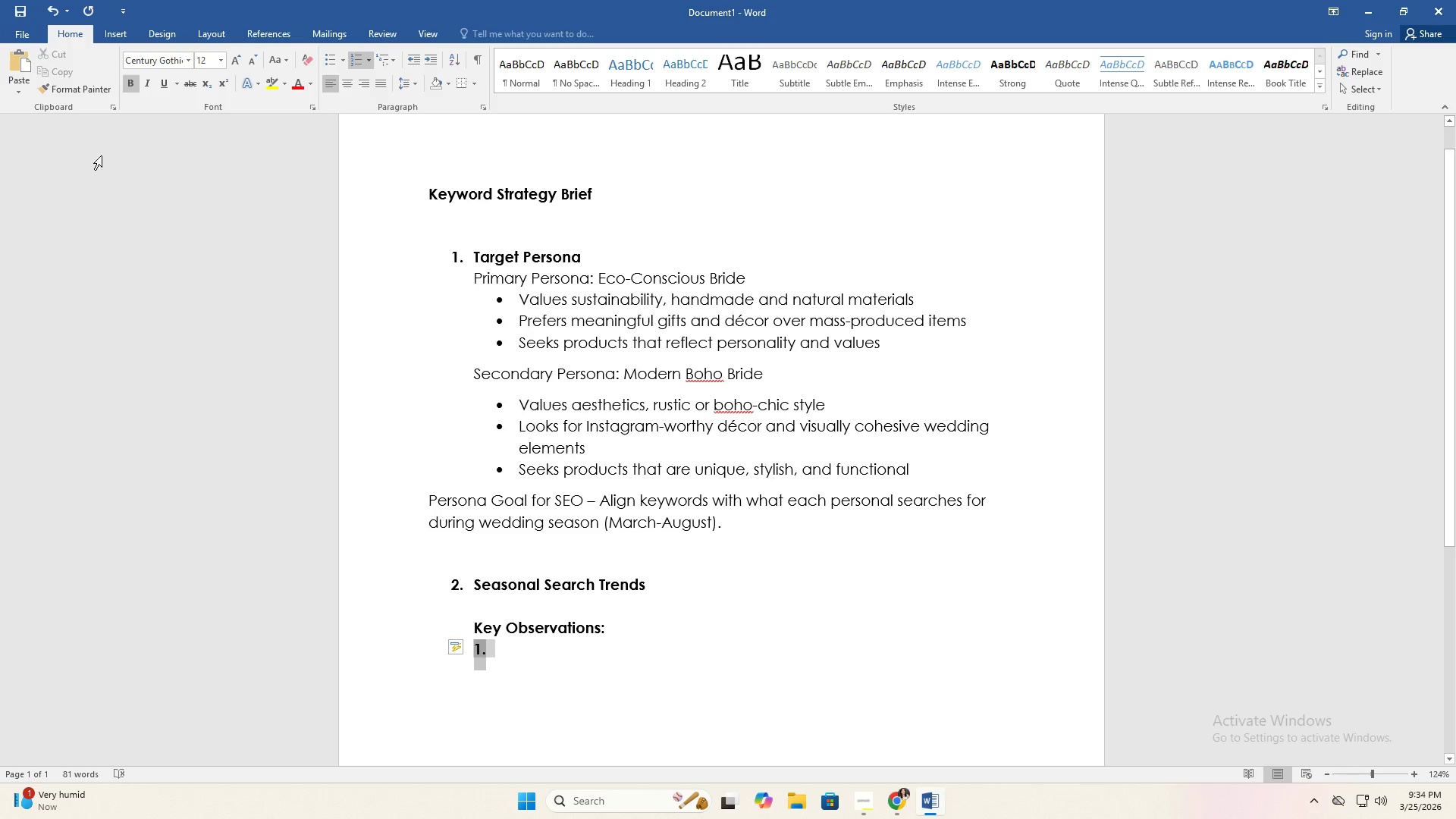 
left_click([131, 90])
 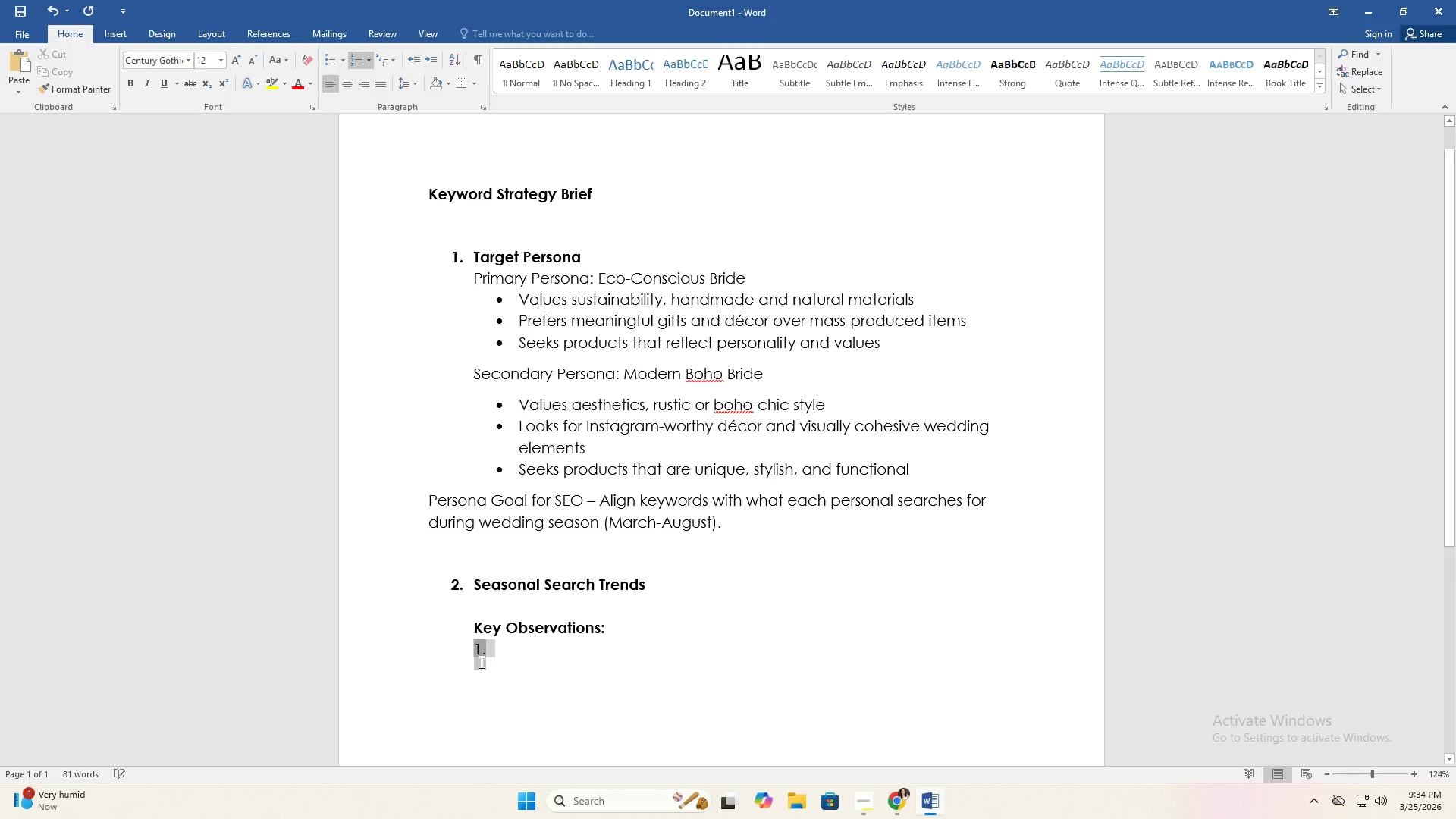 
left_click([544, 664])
 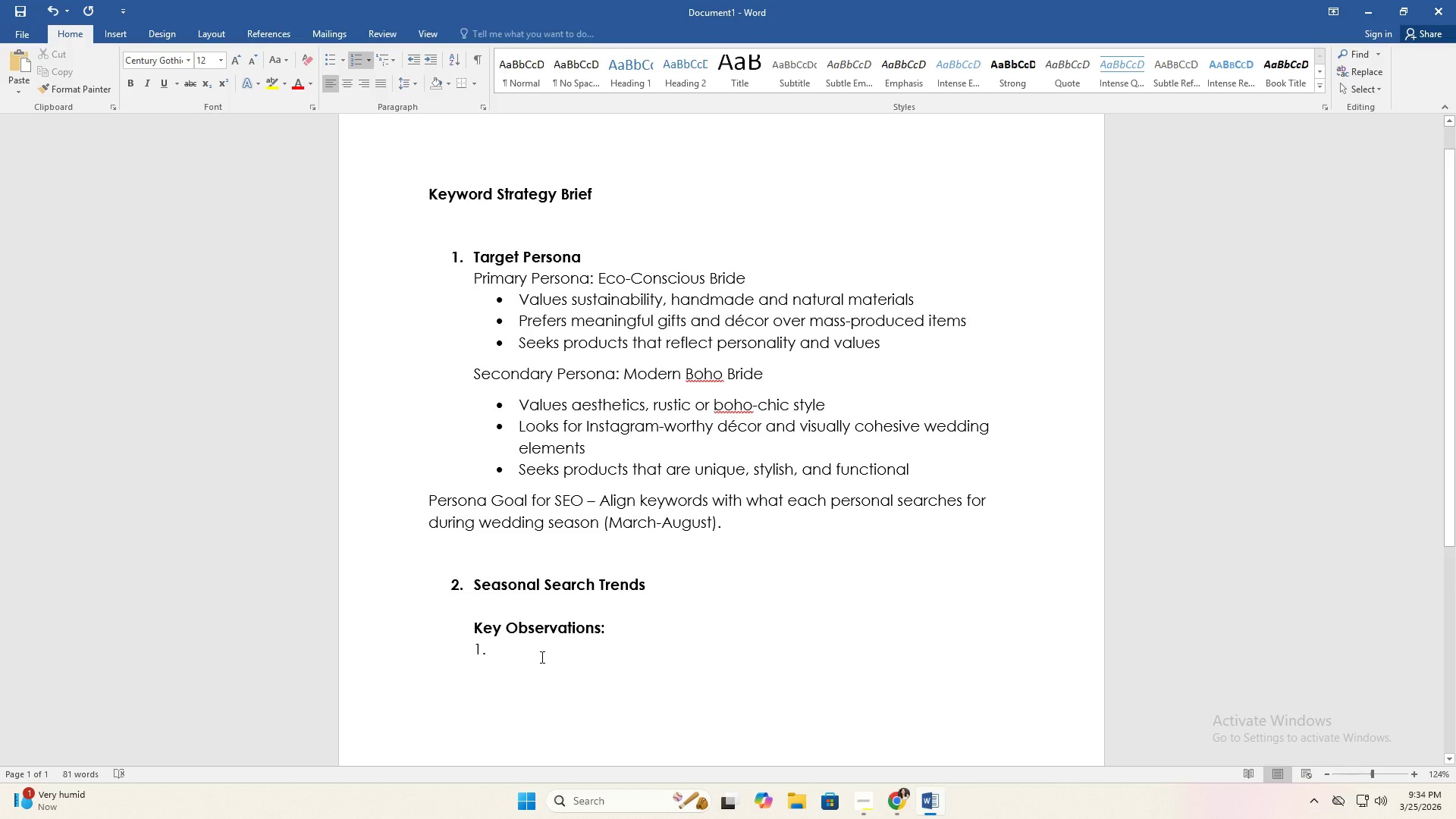 
type(Gift Oriented Searches - Buyers are looking for items to give, not just display: )
key(Backspace)
 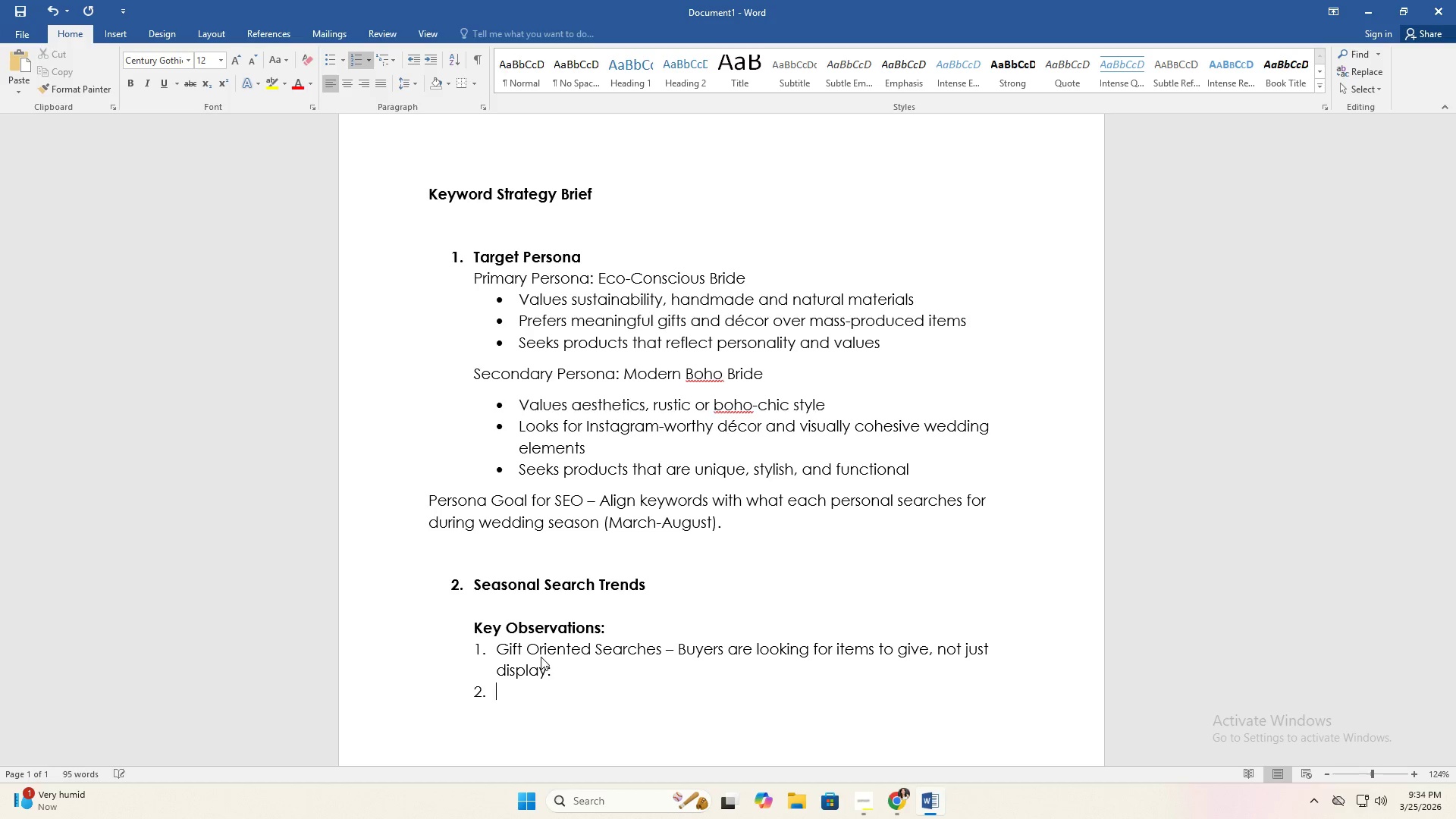 
 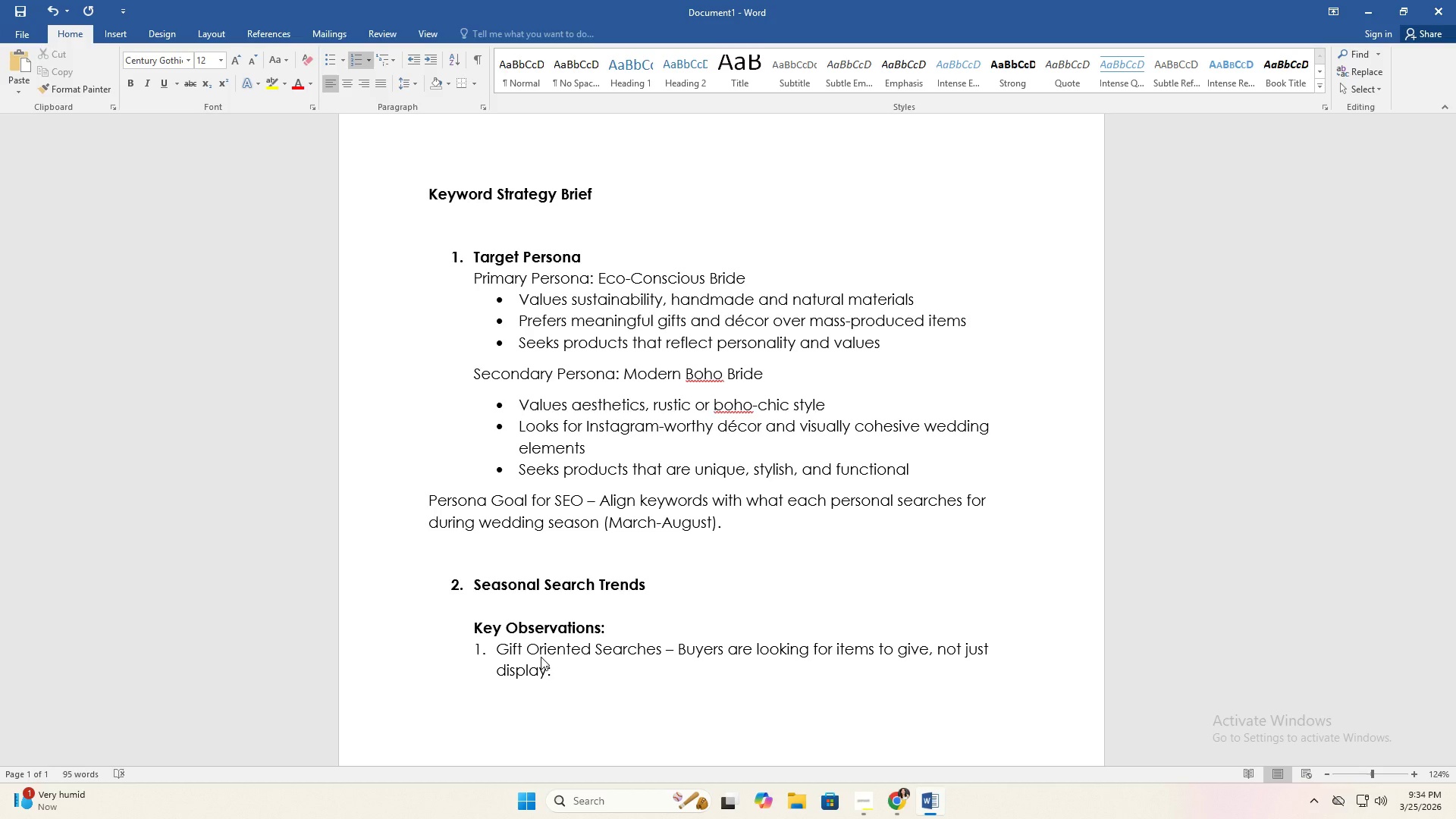 
key(Enter)
 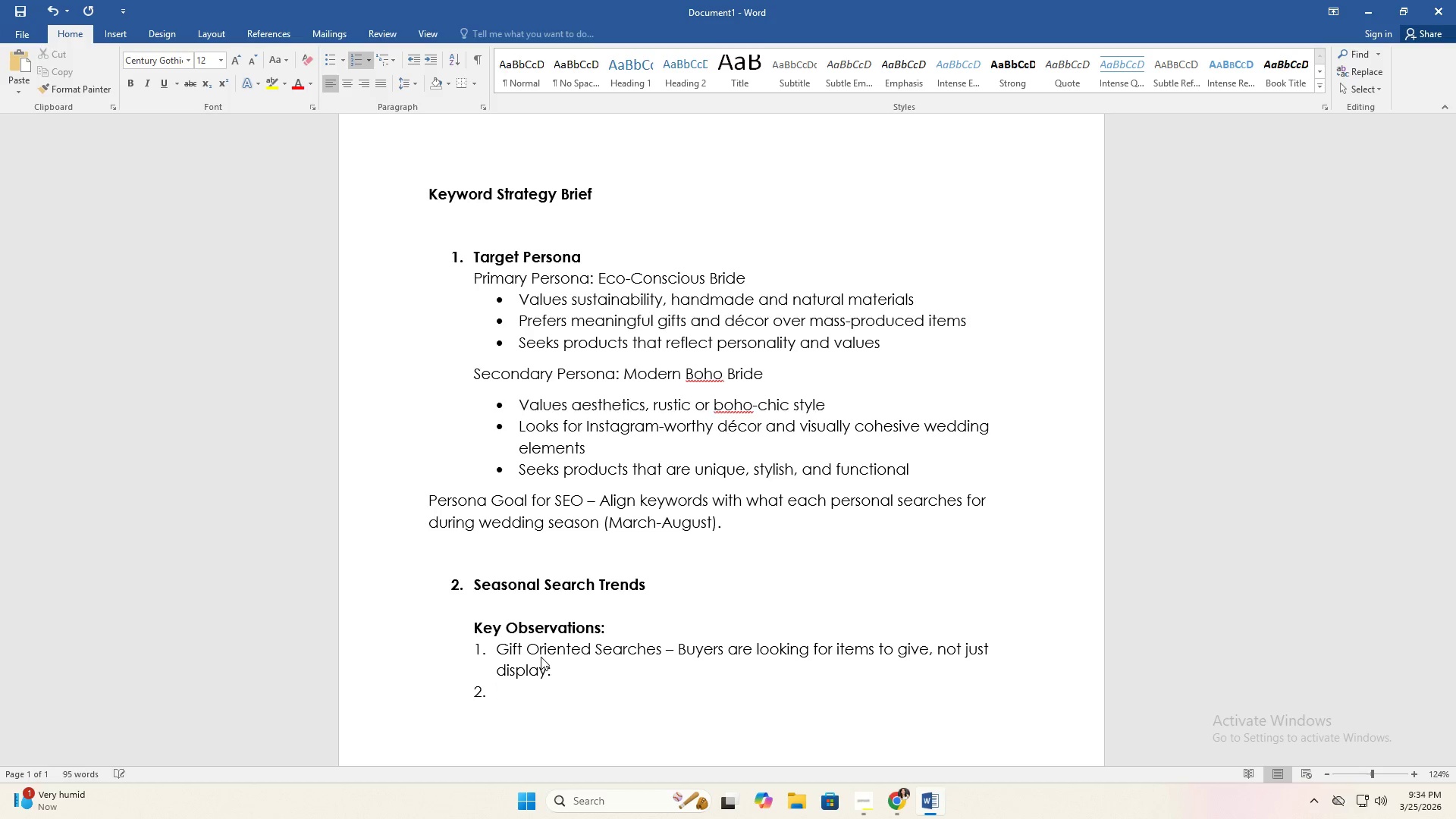 
key(Backspace)
 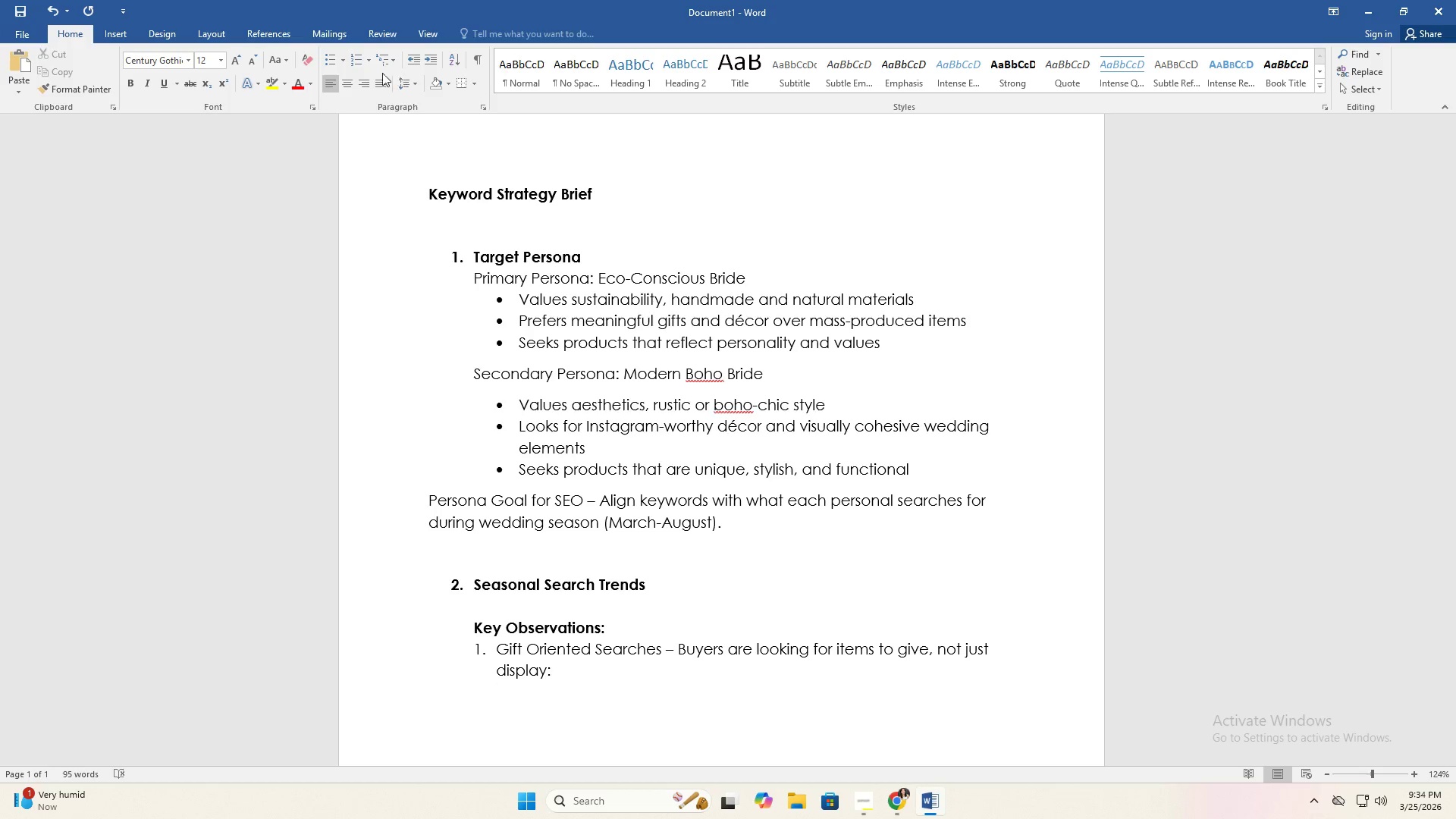 
left_click([334, 62])
 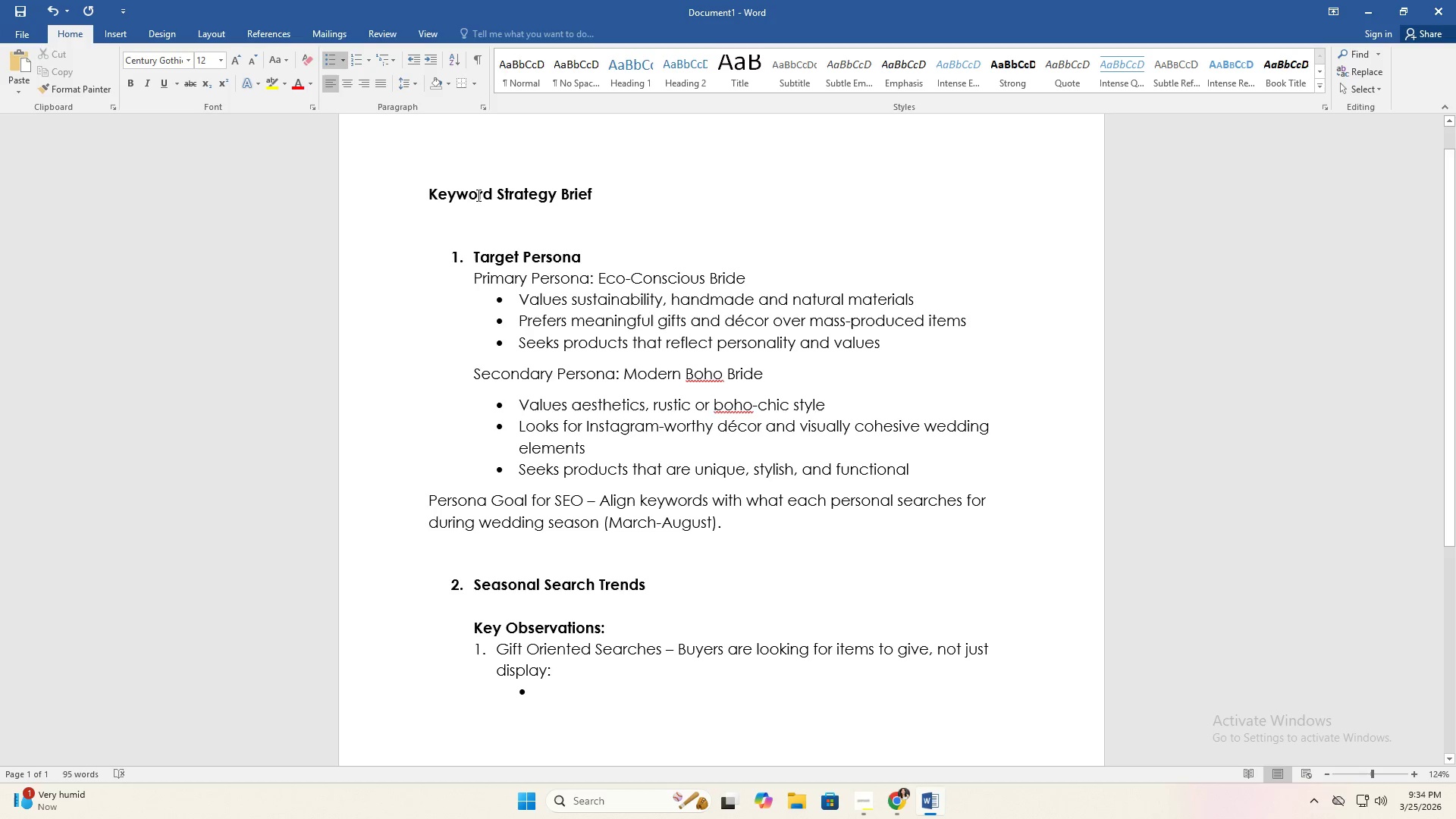 
type("n)
key(Backspace)
type(bridal git)
key(Backspace)
type(ft)
 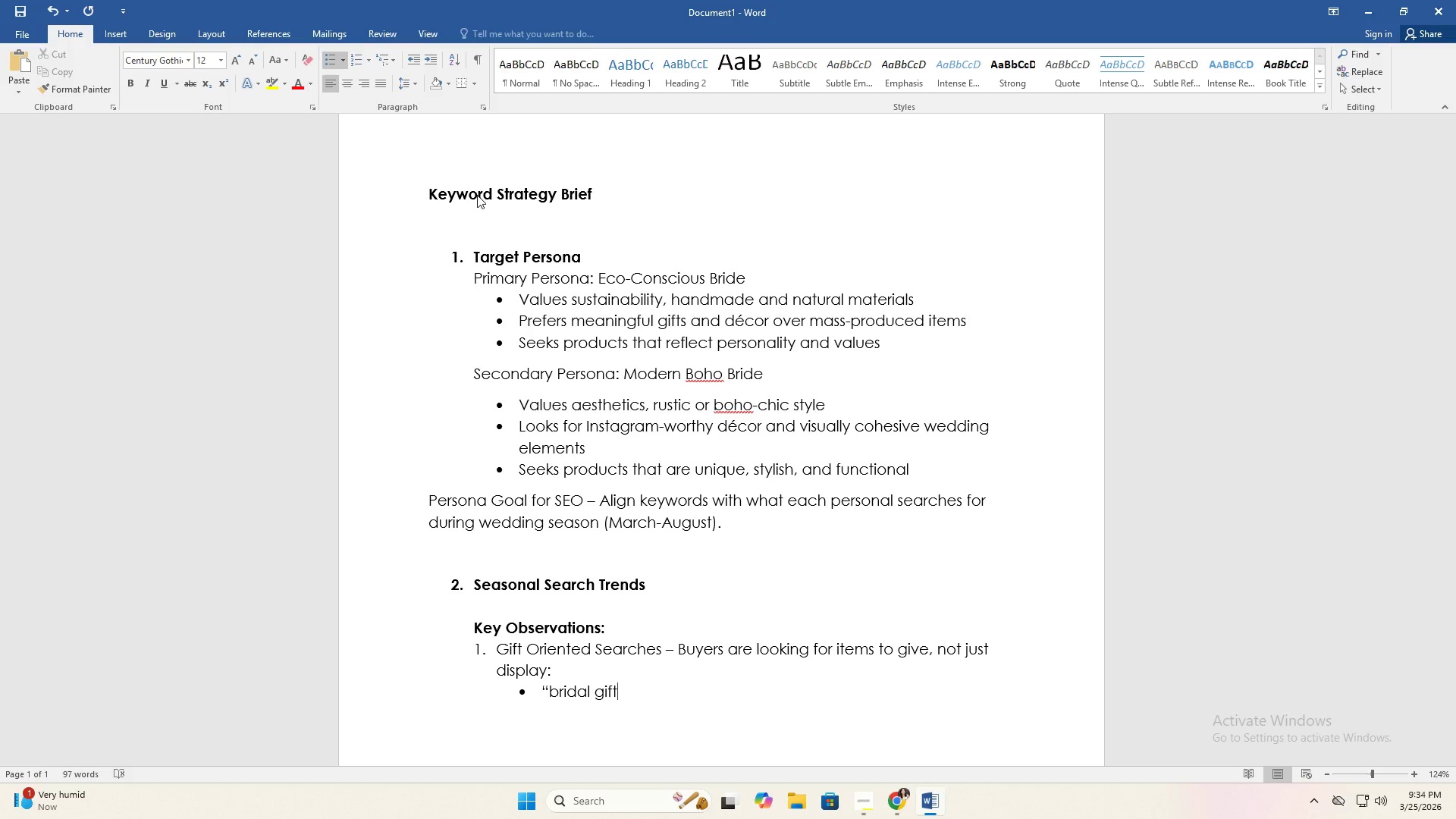 
key(Comma)
 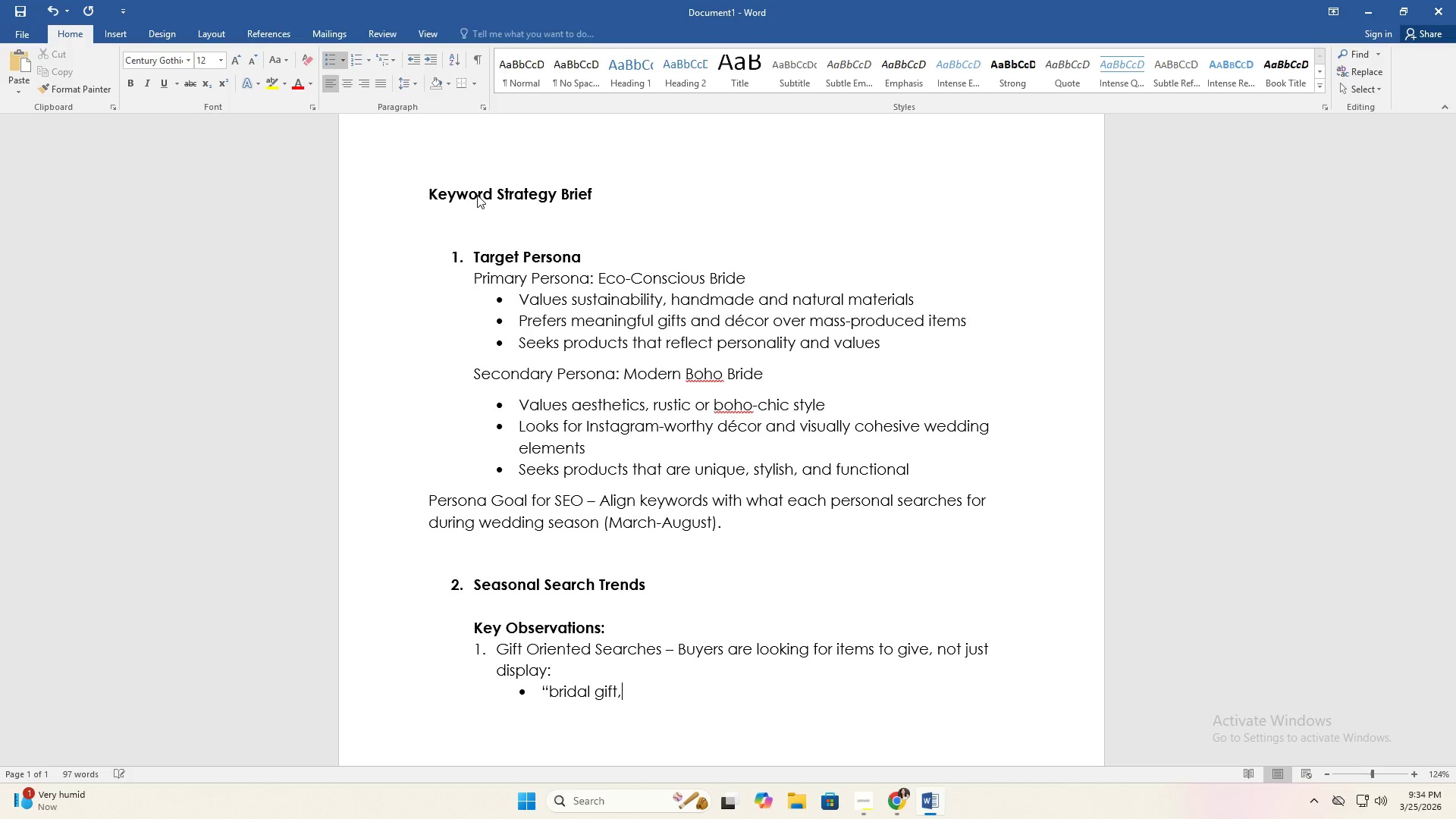 
hold_key(key=ShiftRight, duration=1.19)
 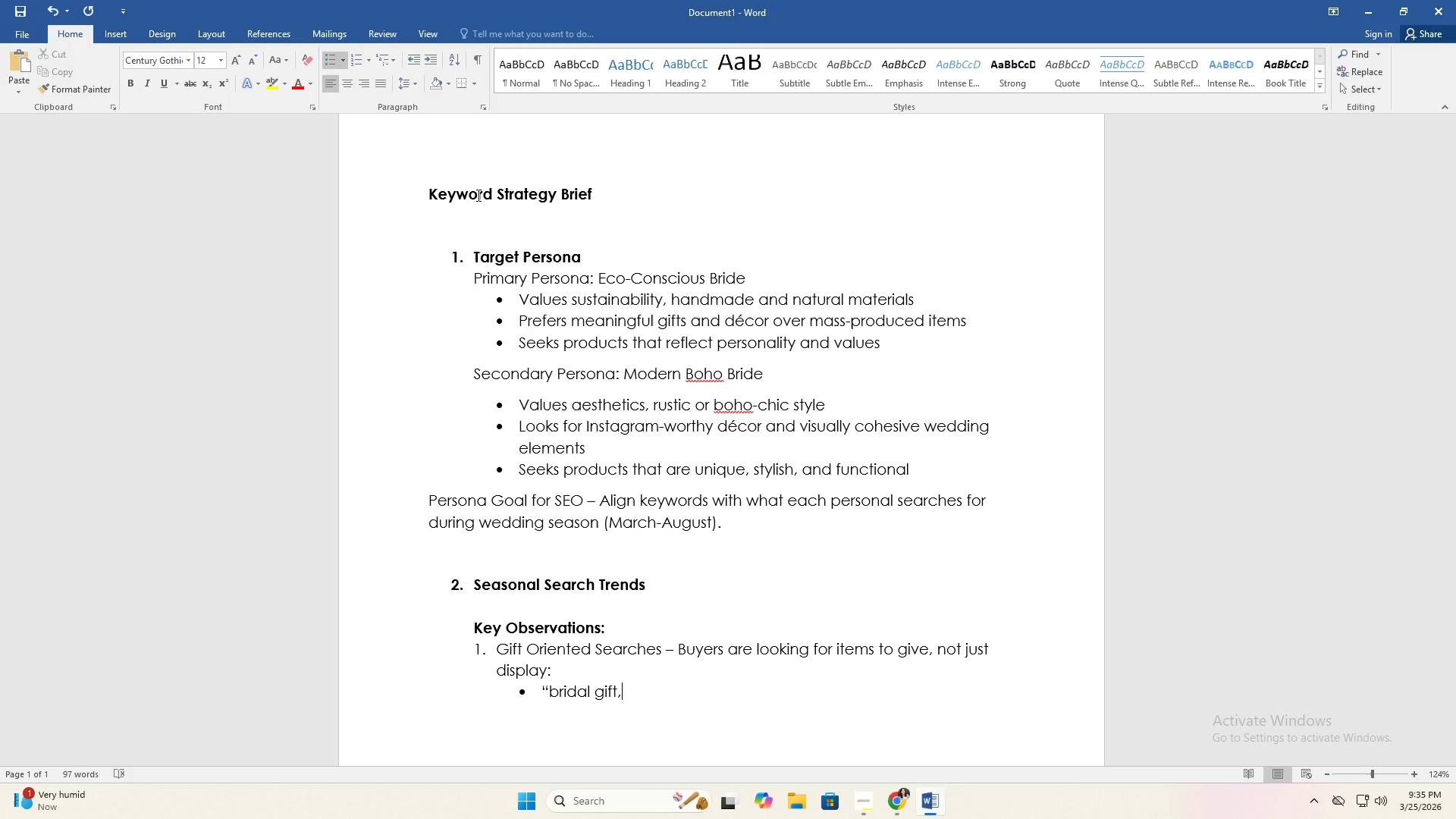 
type( )
key(Backspace)
key(Backspace)
type(", wedi)
key(Backspace)
key(Backspace)
key(Backspace)
key(Backspace)
type("wedding )
key(Backspace)
key(Backspace)
key(Backspace)
key(Backspace)
key(Backspace)
key(Backspace)
key(Backspace)
key(Backspace)
type(bridesmaid proposal box", :=)
key(Backspace)
key(Backspace)
type("wedding favor")
 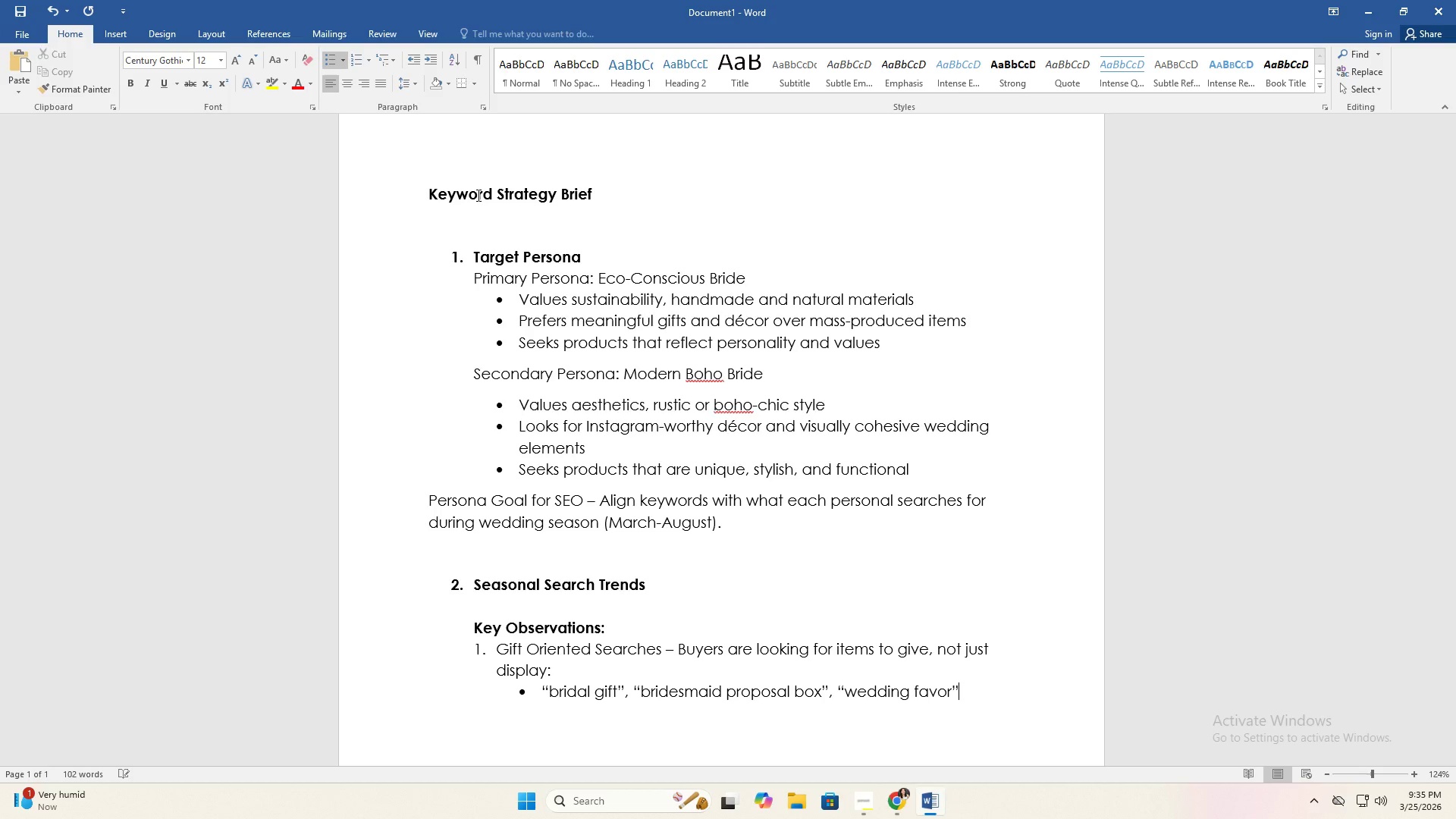 
key(Enter)
 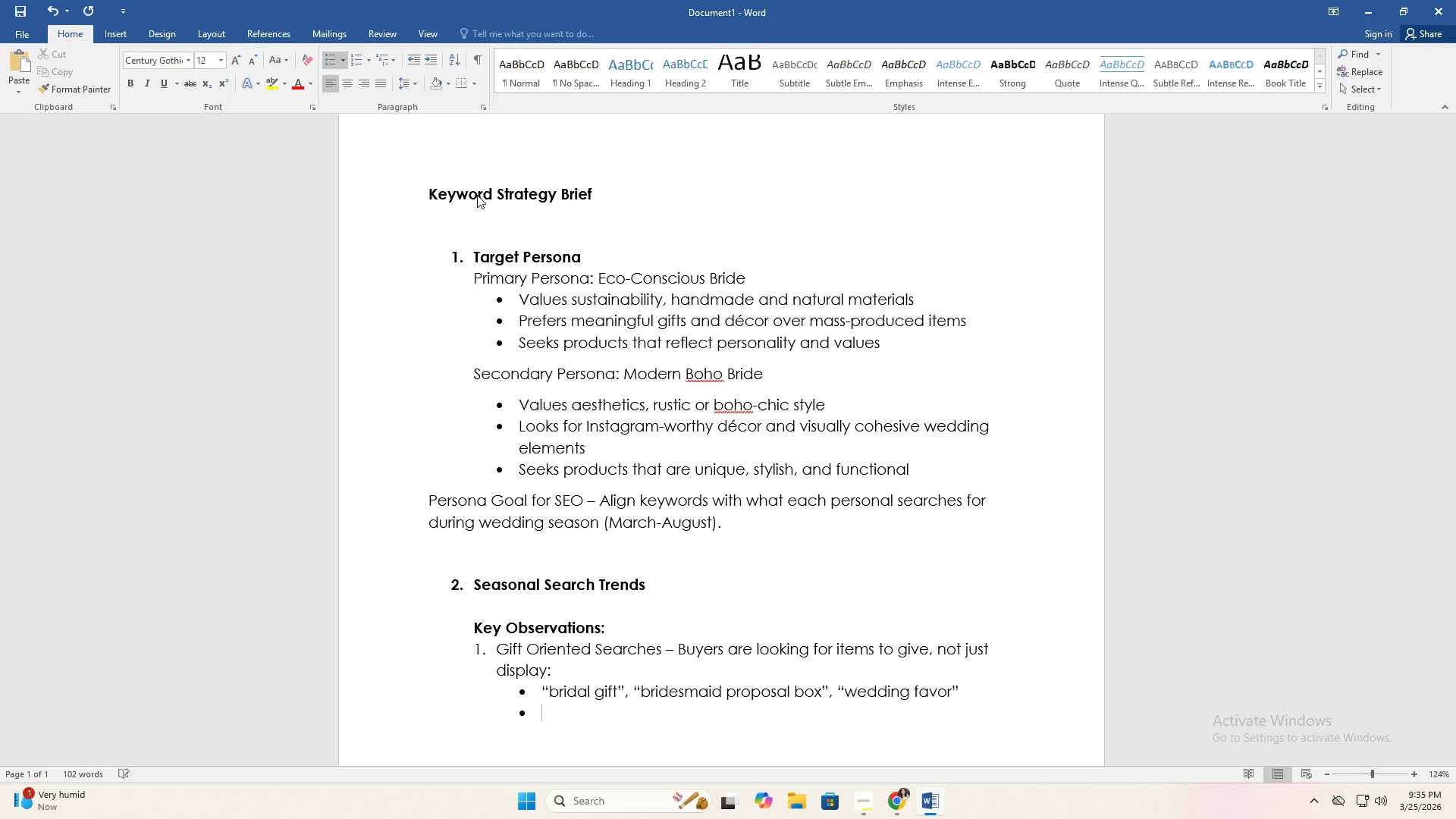 
key(Backspace)
key(Backspace)
key(Backspace)
type(2. Event )
key(Backspace)
type(- )
key(Backspace)
type(Specific Keywords - Indicate when and how the item)
 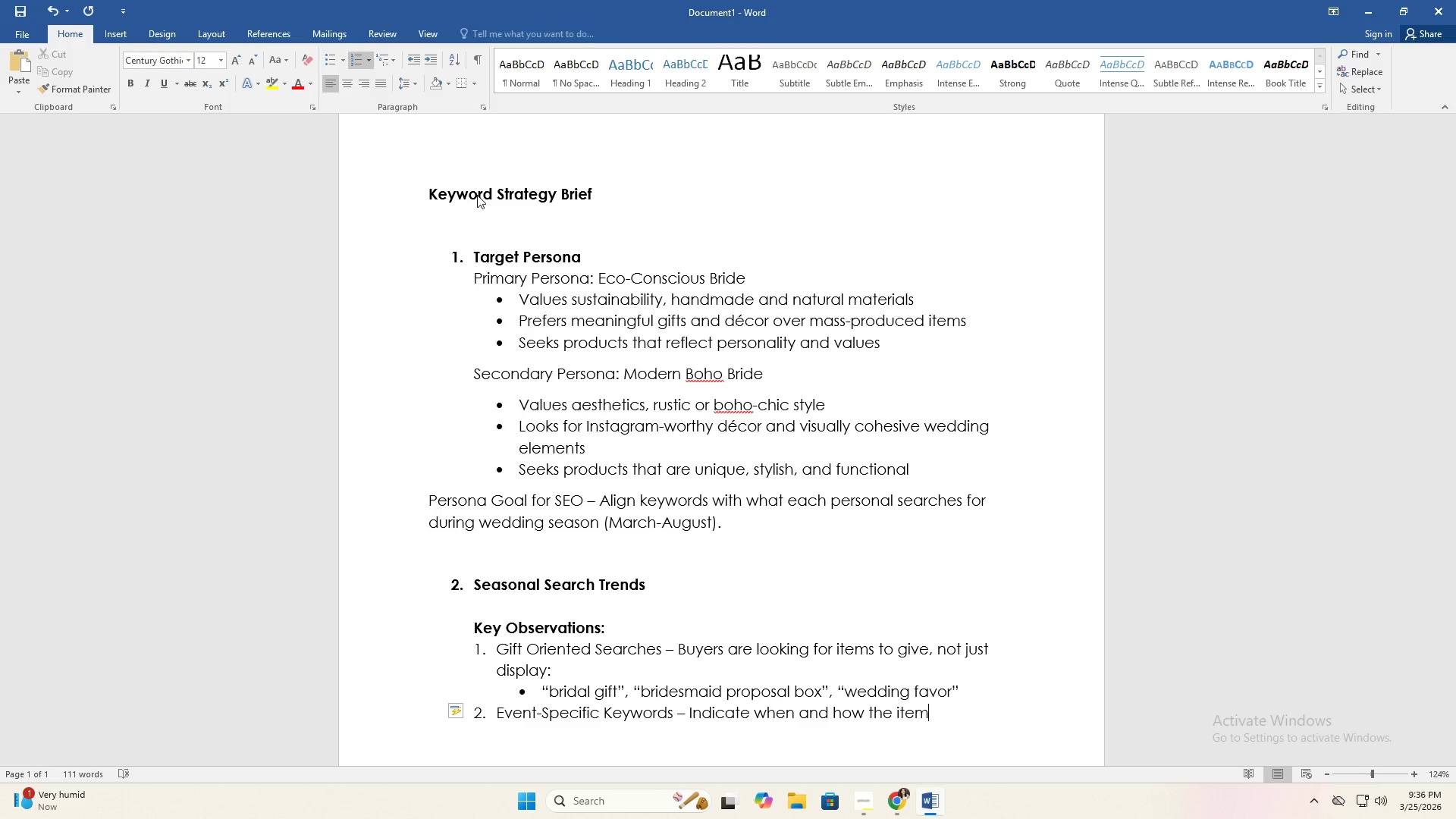 
type( wo)
key(Backspace)
type(ill be used:)
 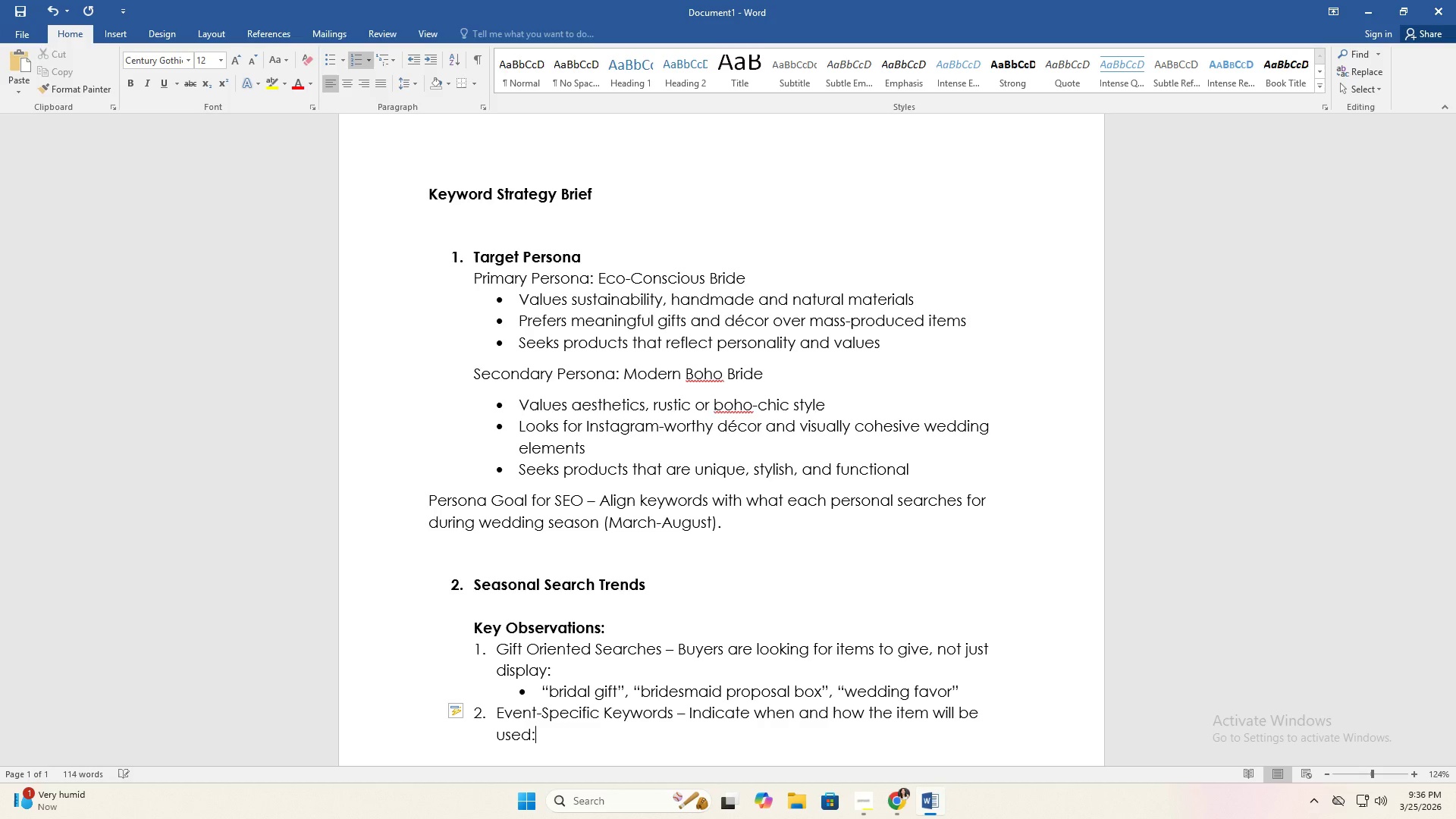 
 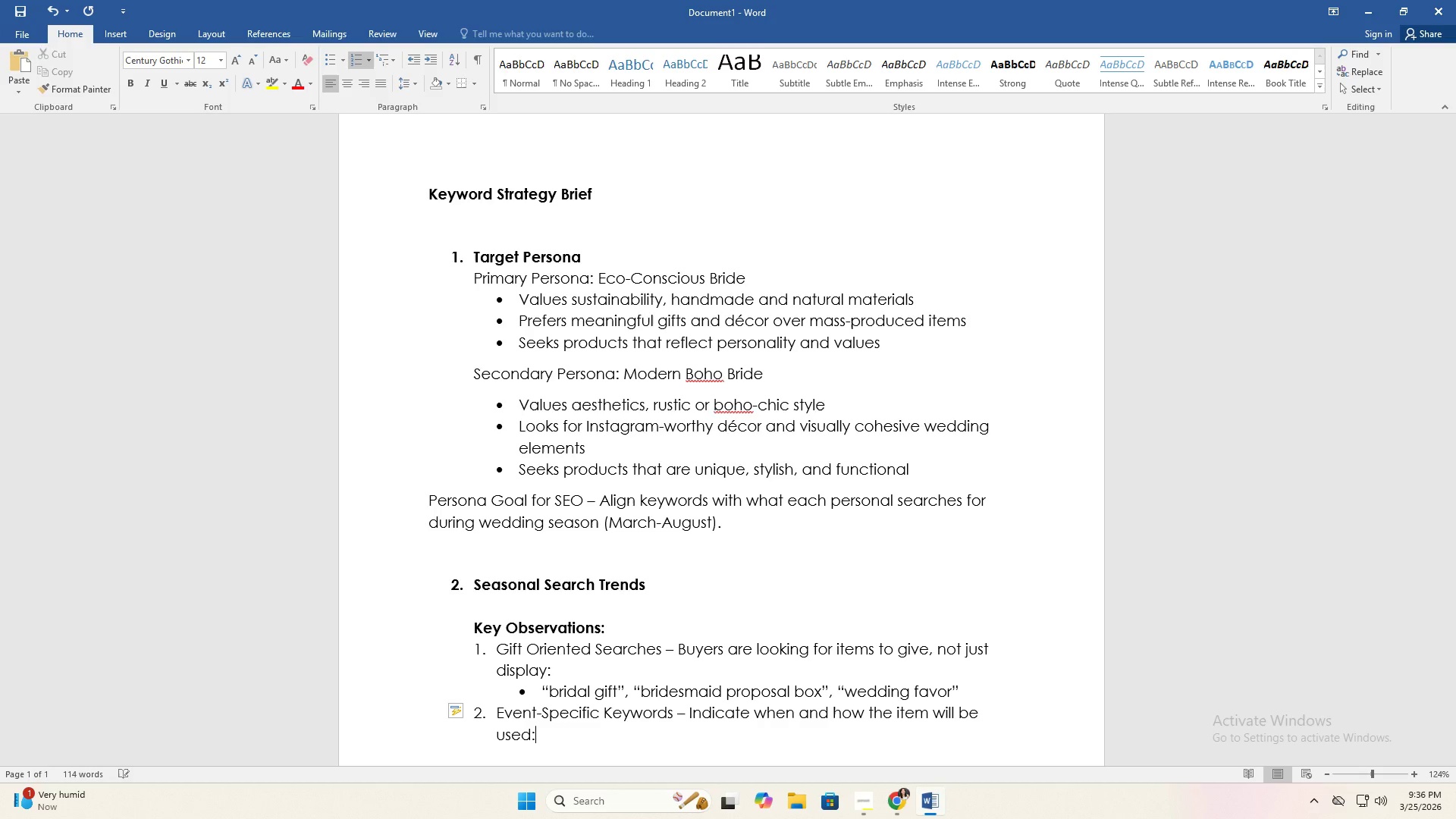 
key(Enter)
 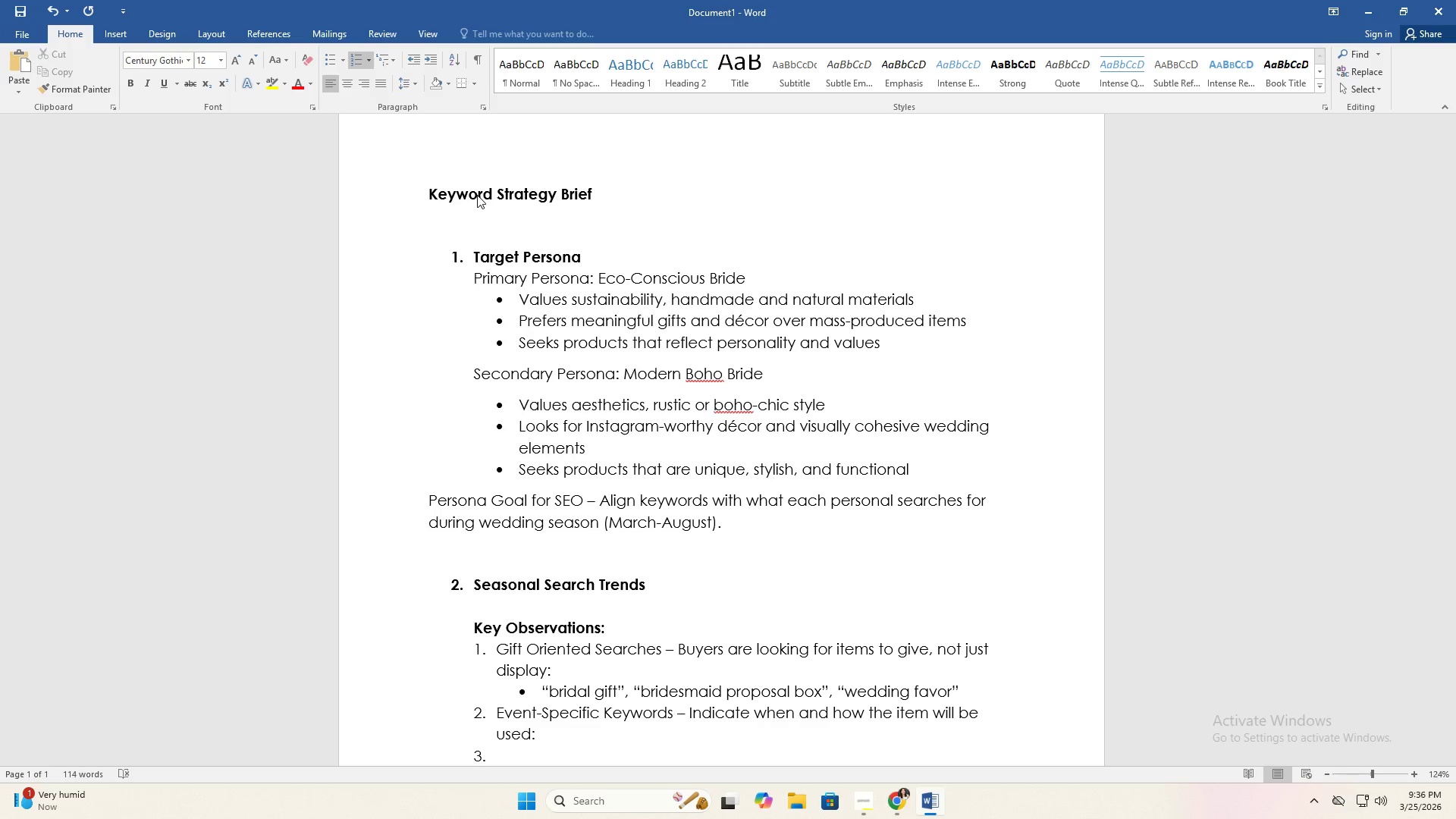 
key(Backspace)
 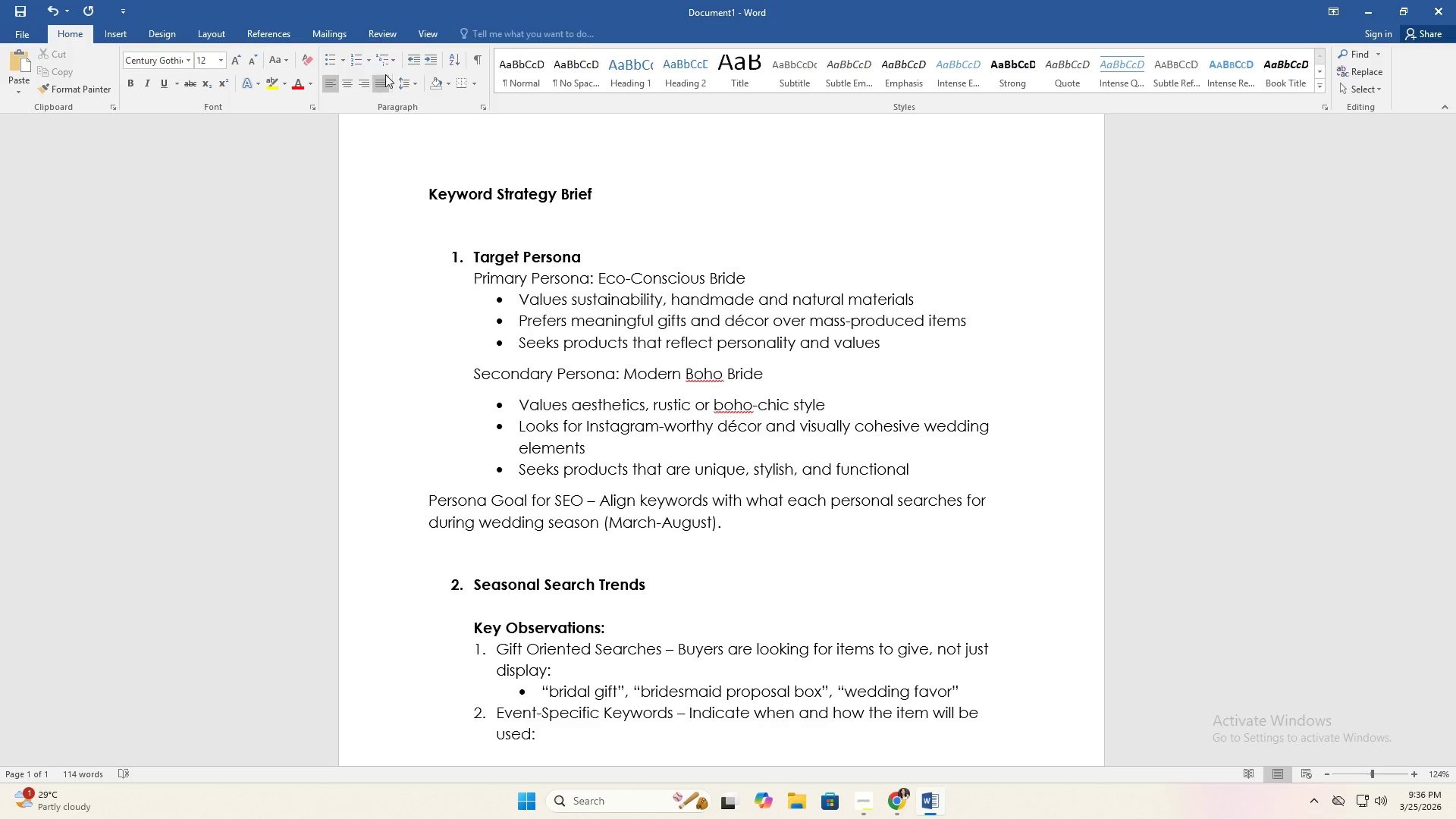 
left_click([334, 64])
 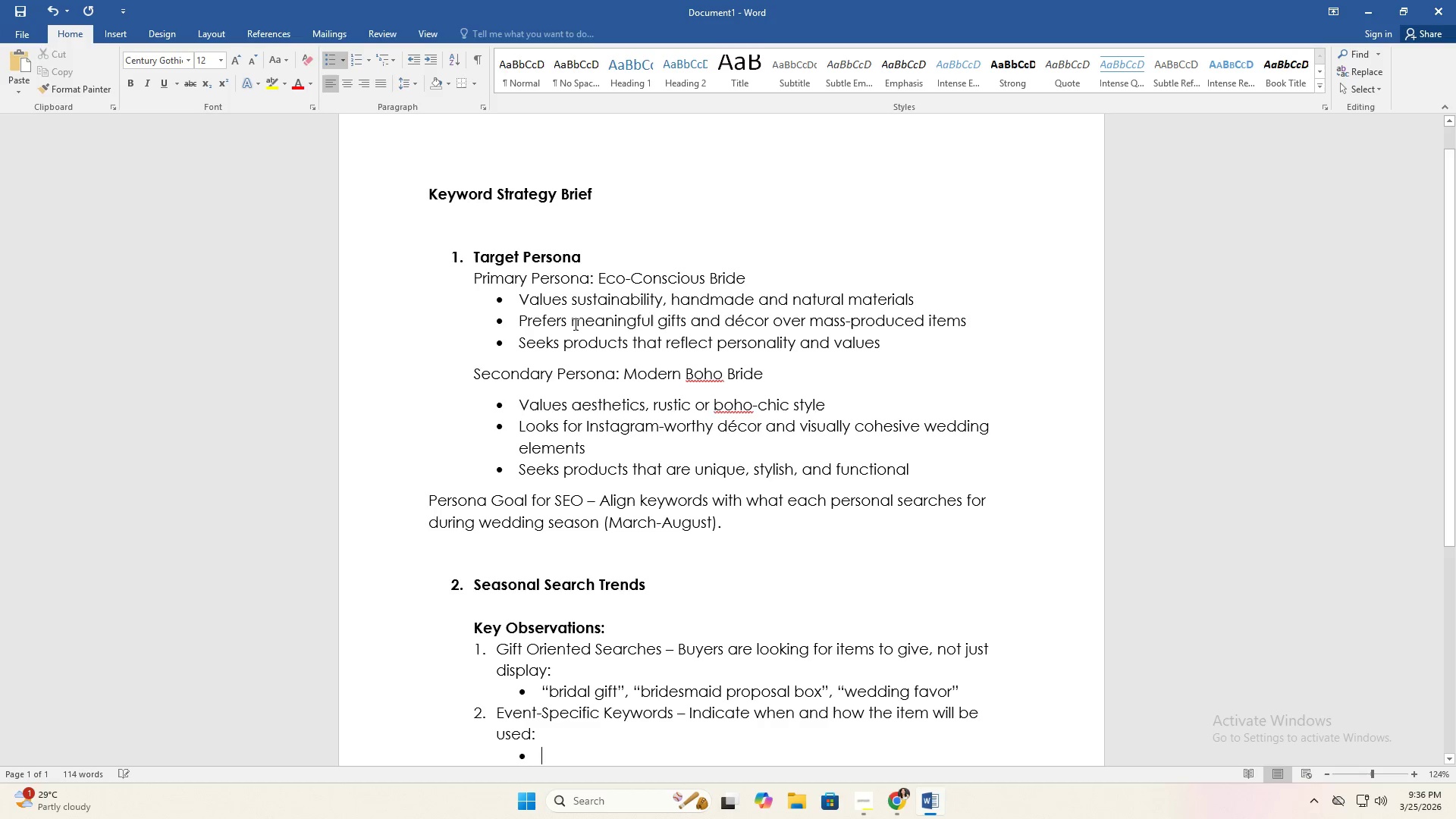 
scroll: coordinate [614, 369], scroll_direction: down, amount: 4.0
 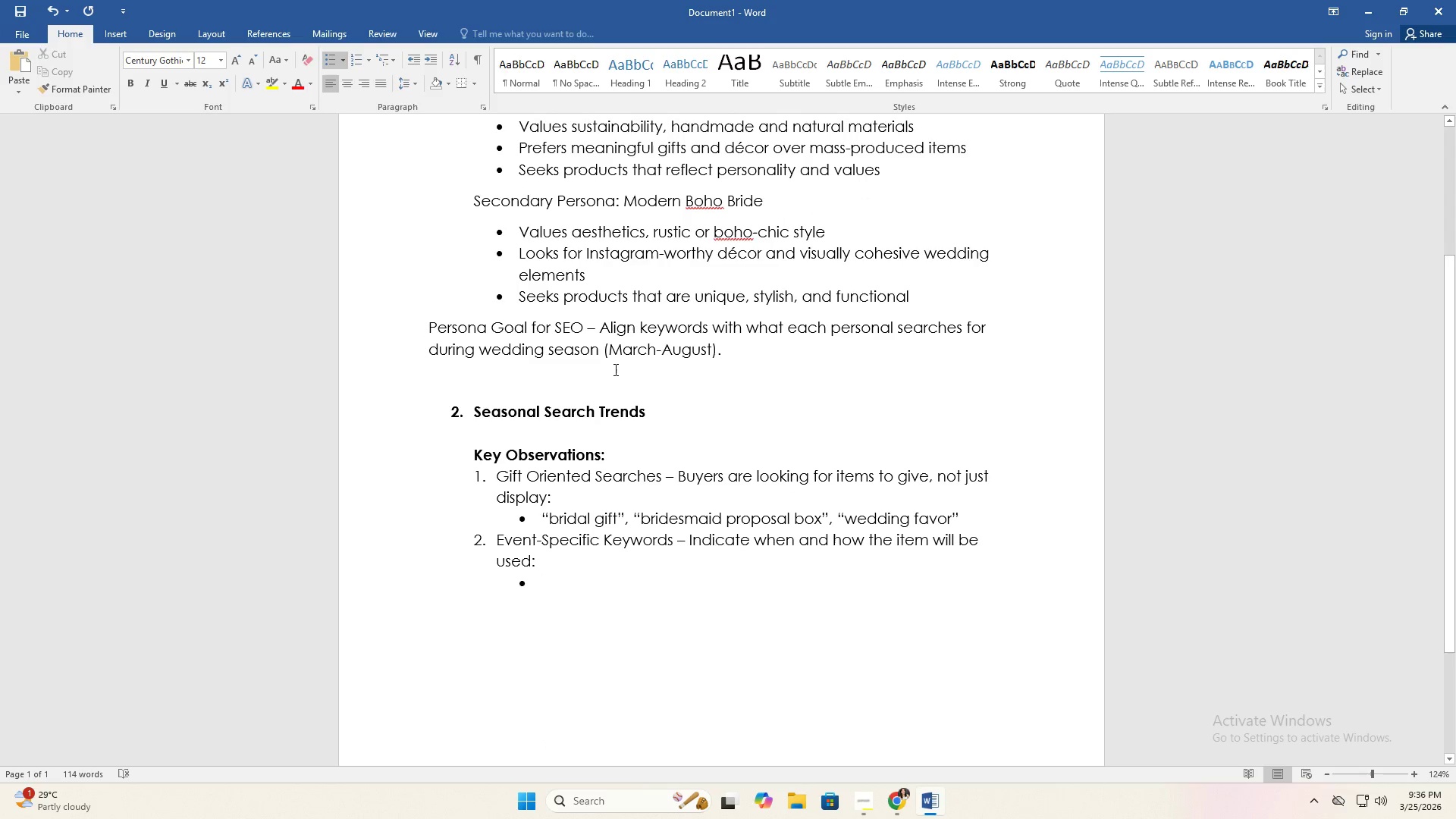 
type("bridal shower gift", w)
key(Backspace)
type("wedding ceremony decor", )
 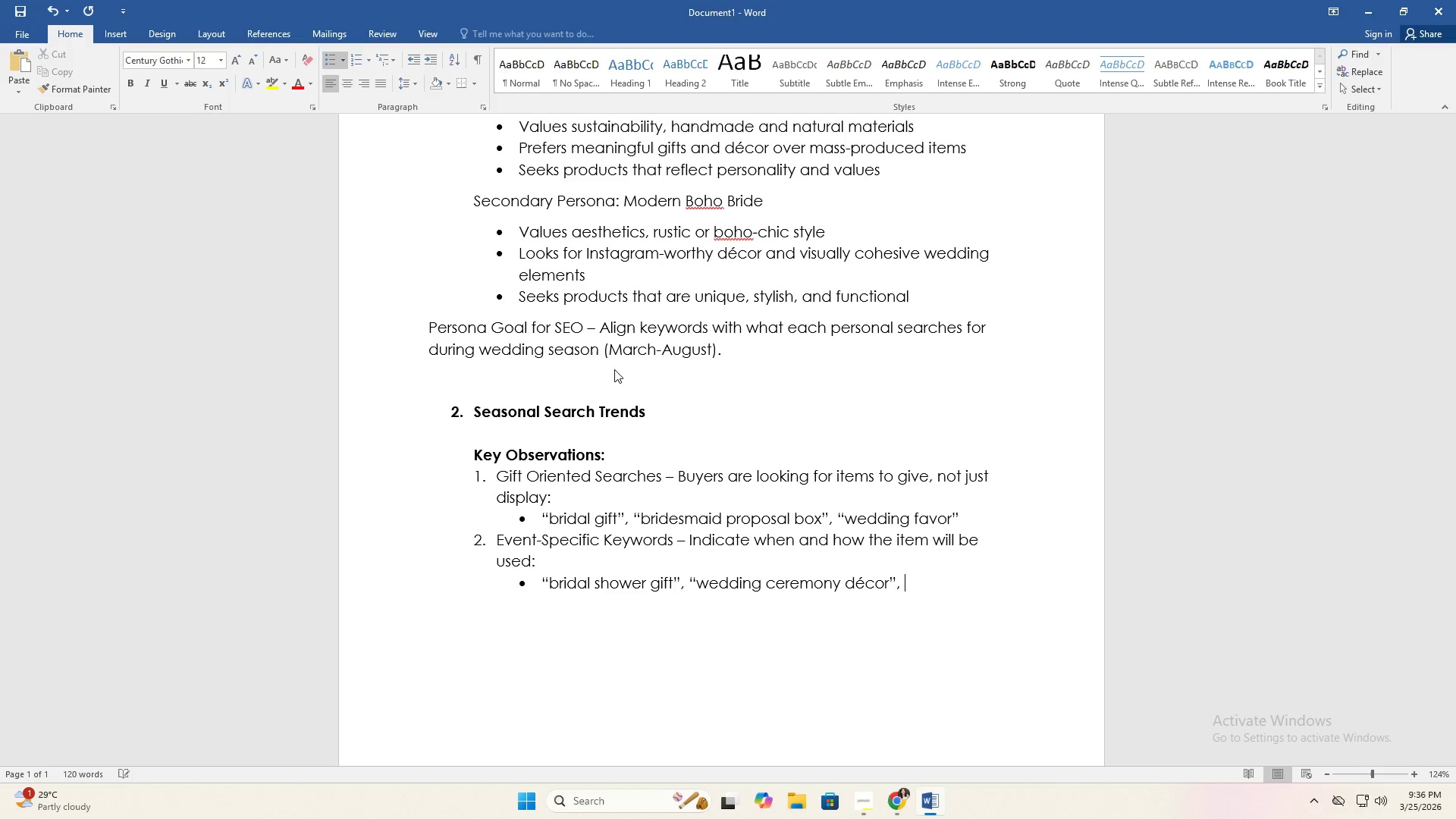 
type("reception backdrop")
 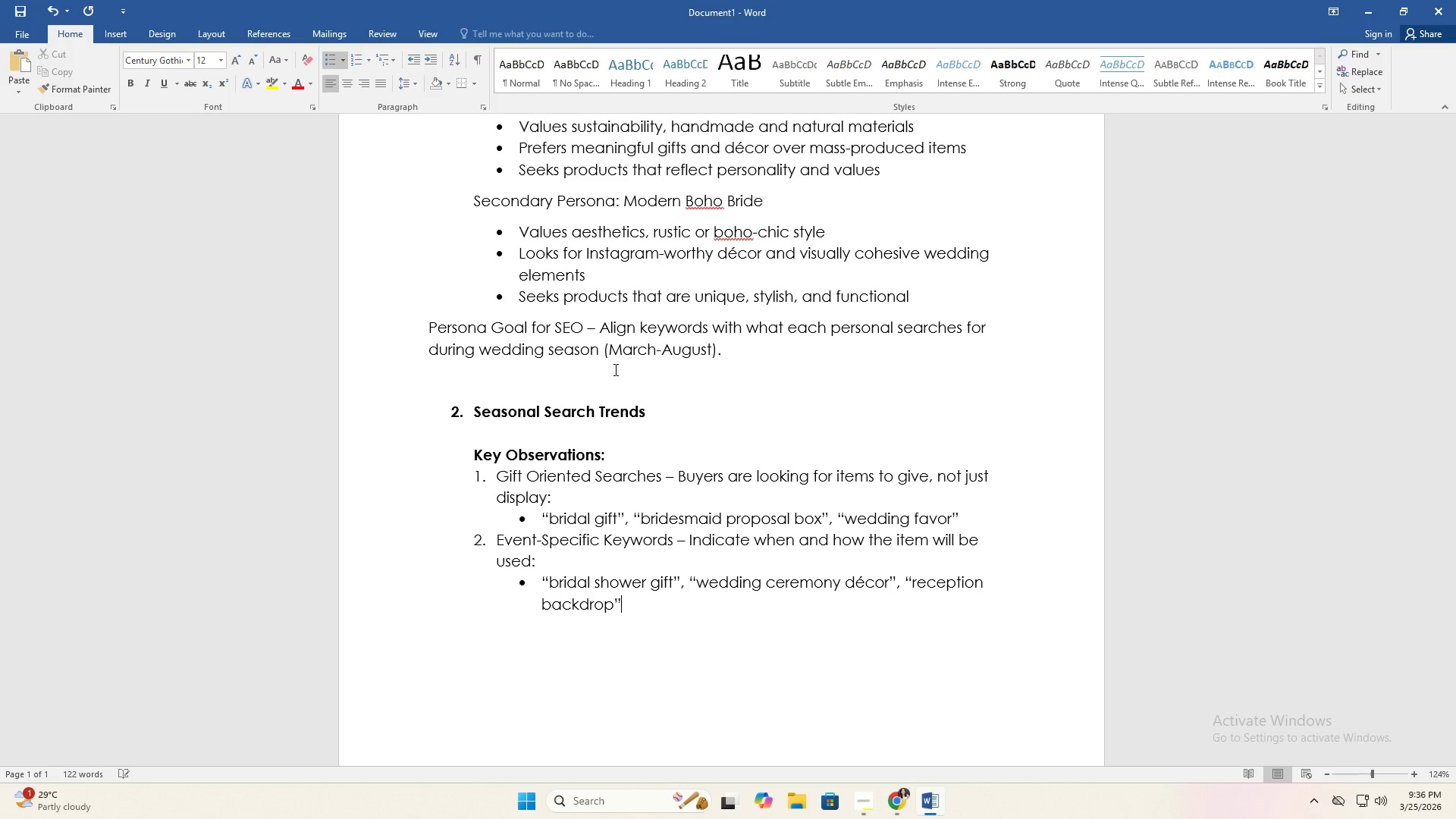 
key(Enter)
 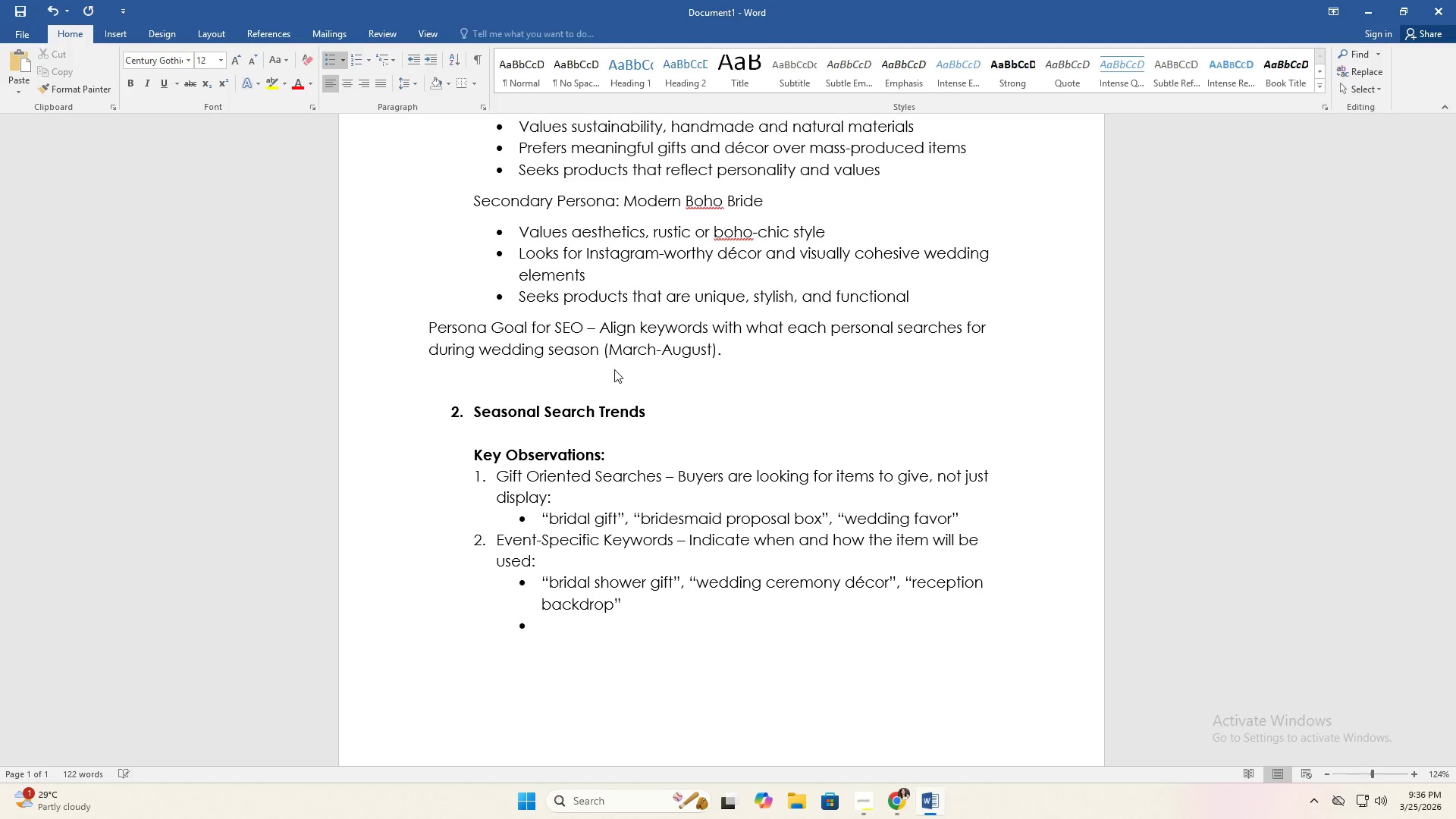 
key(Backspace)
key(Backspace)
key(Backspace)
type(3. Style & Aesthetic Terms - Buyers are searching for wedding styles:)
 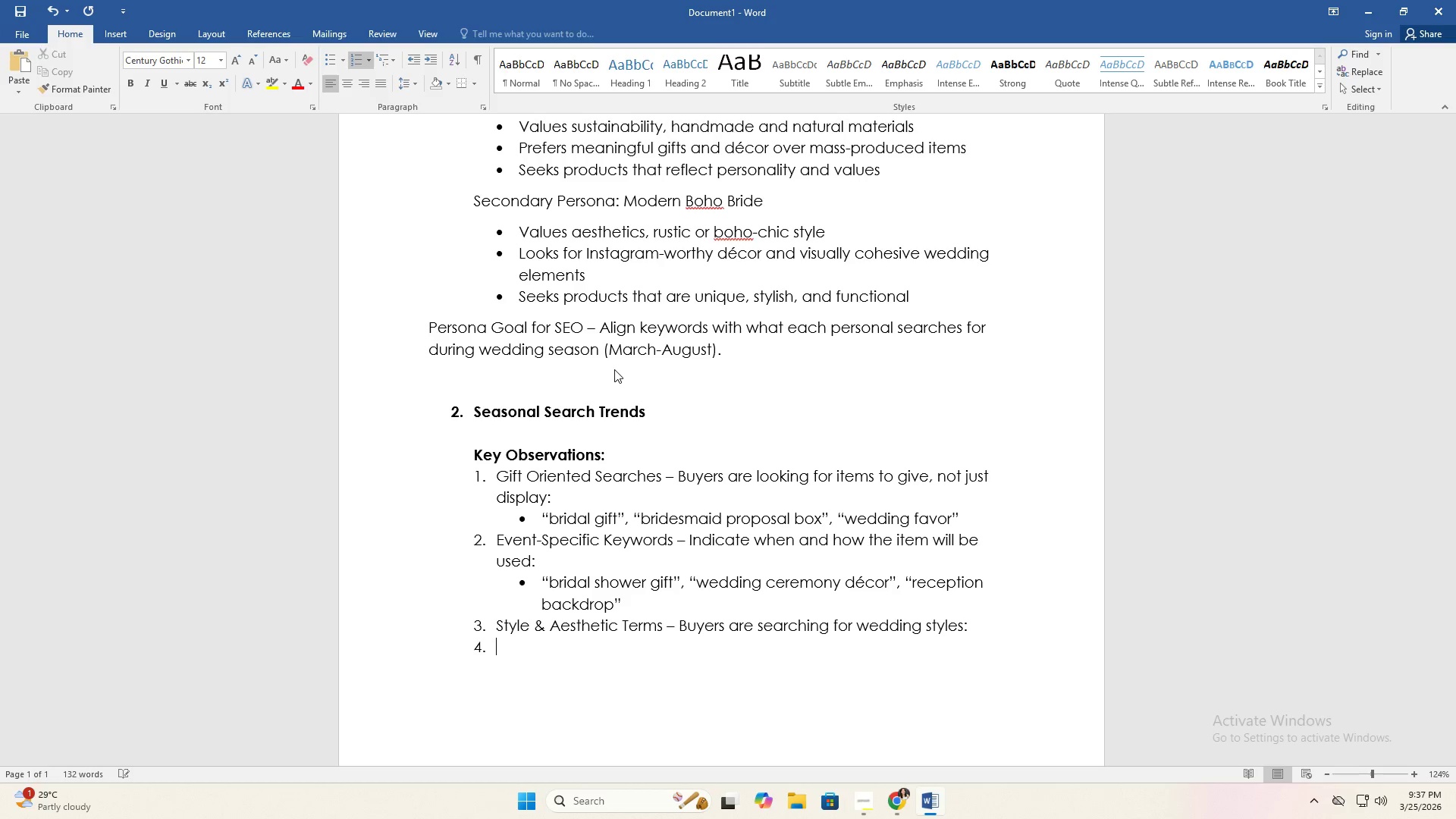 
 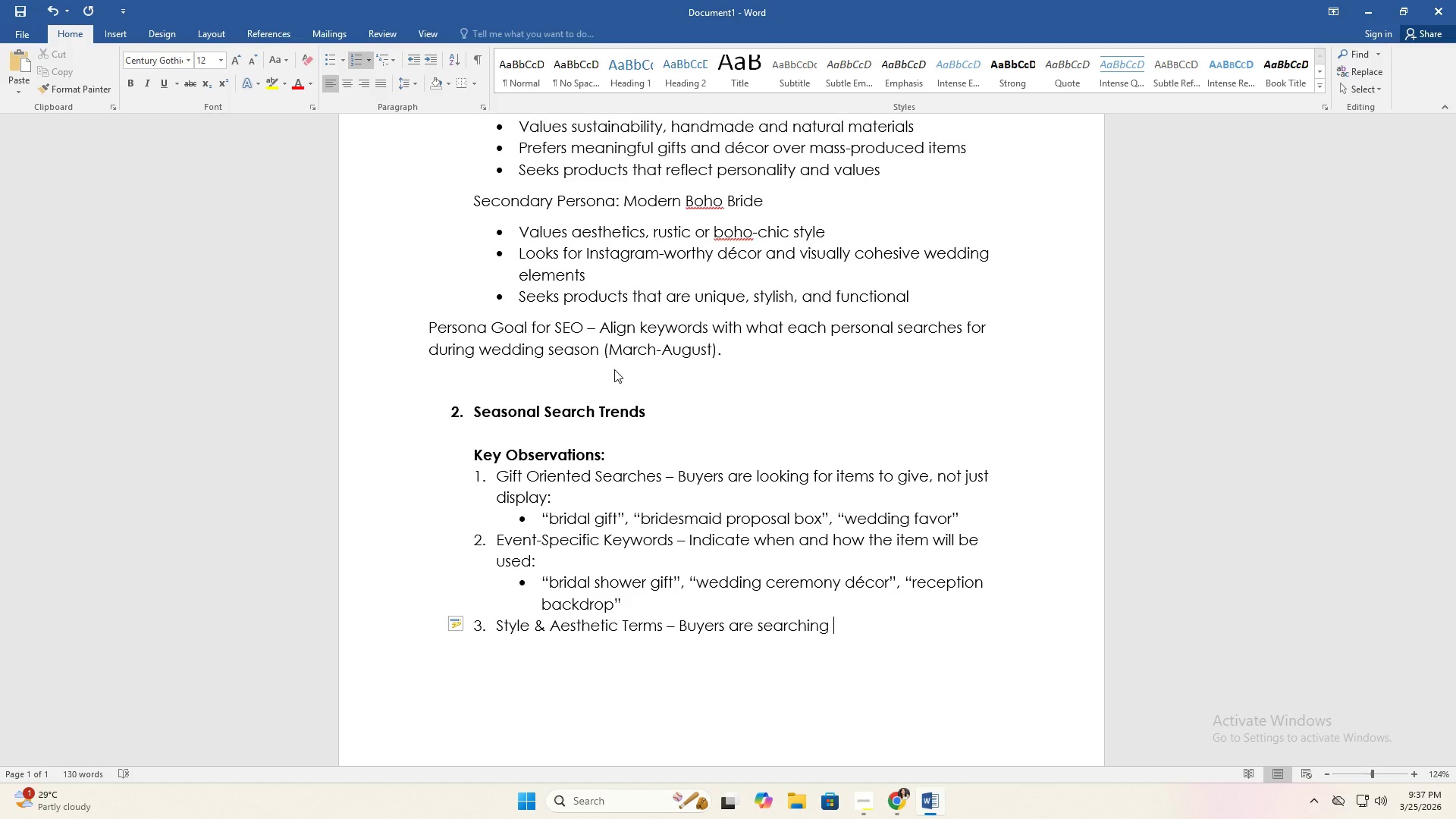 
key(Enter)
 